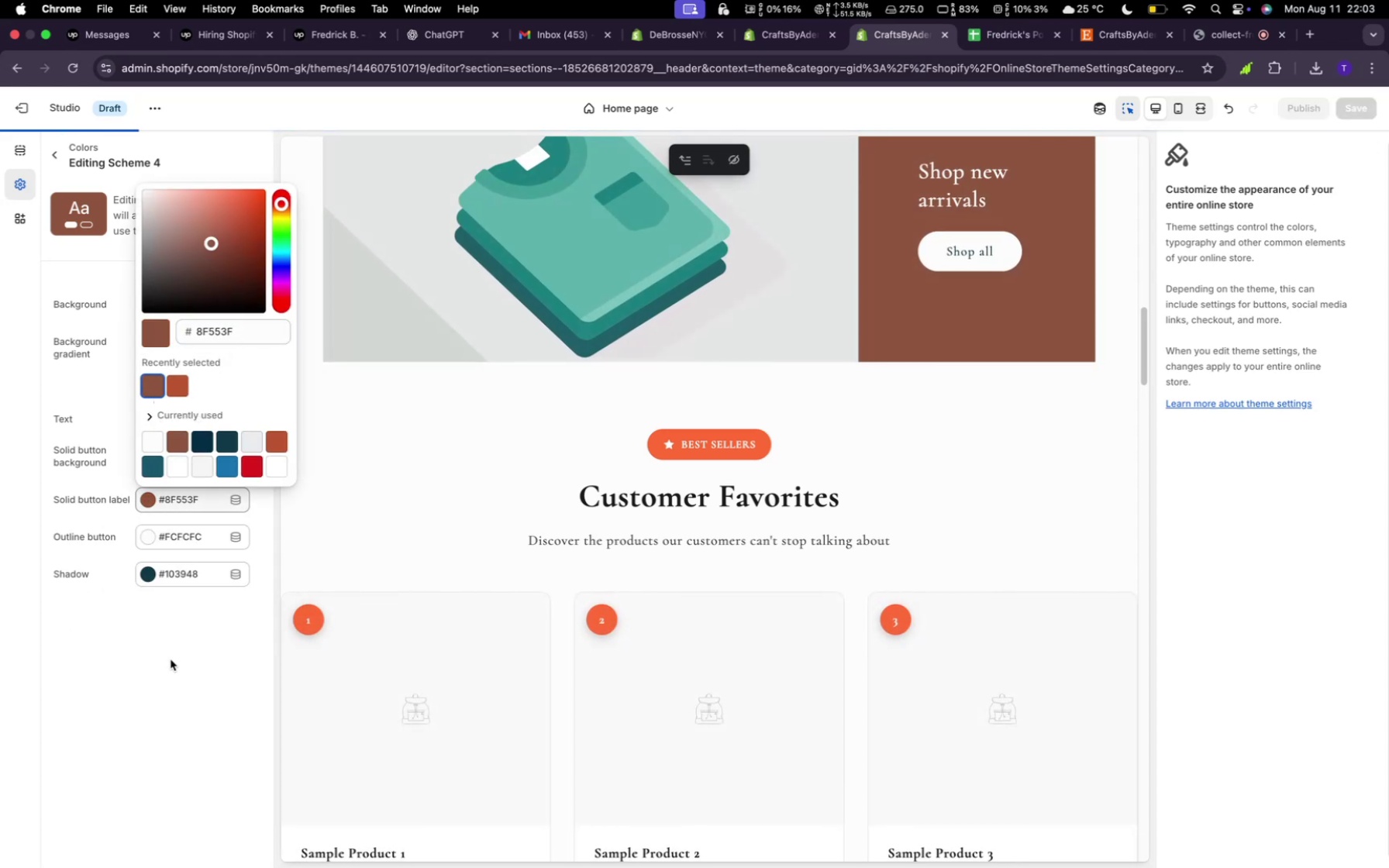 
wait(8.31)
 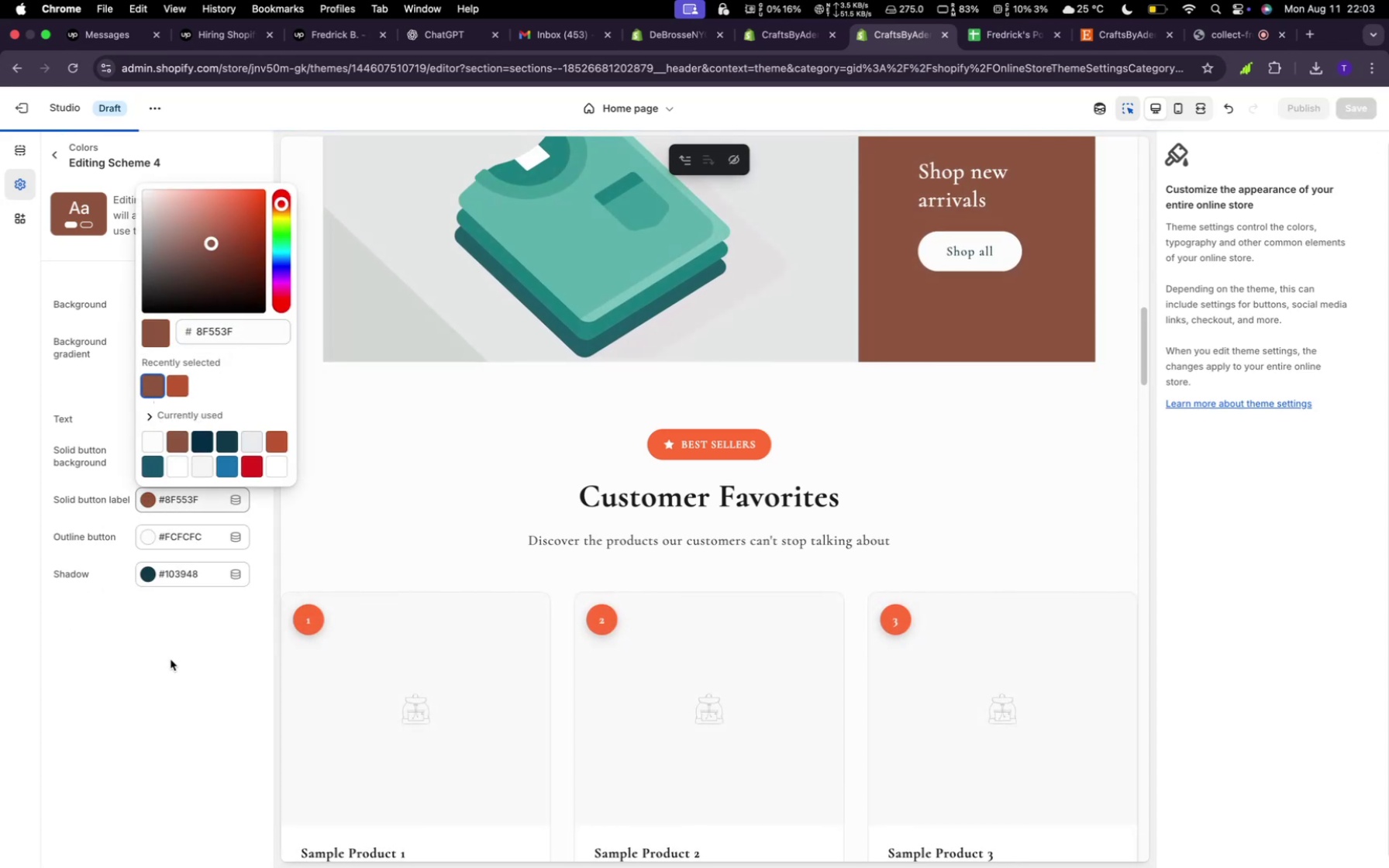 
left_click([130, 629])
 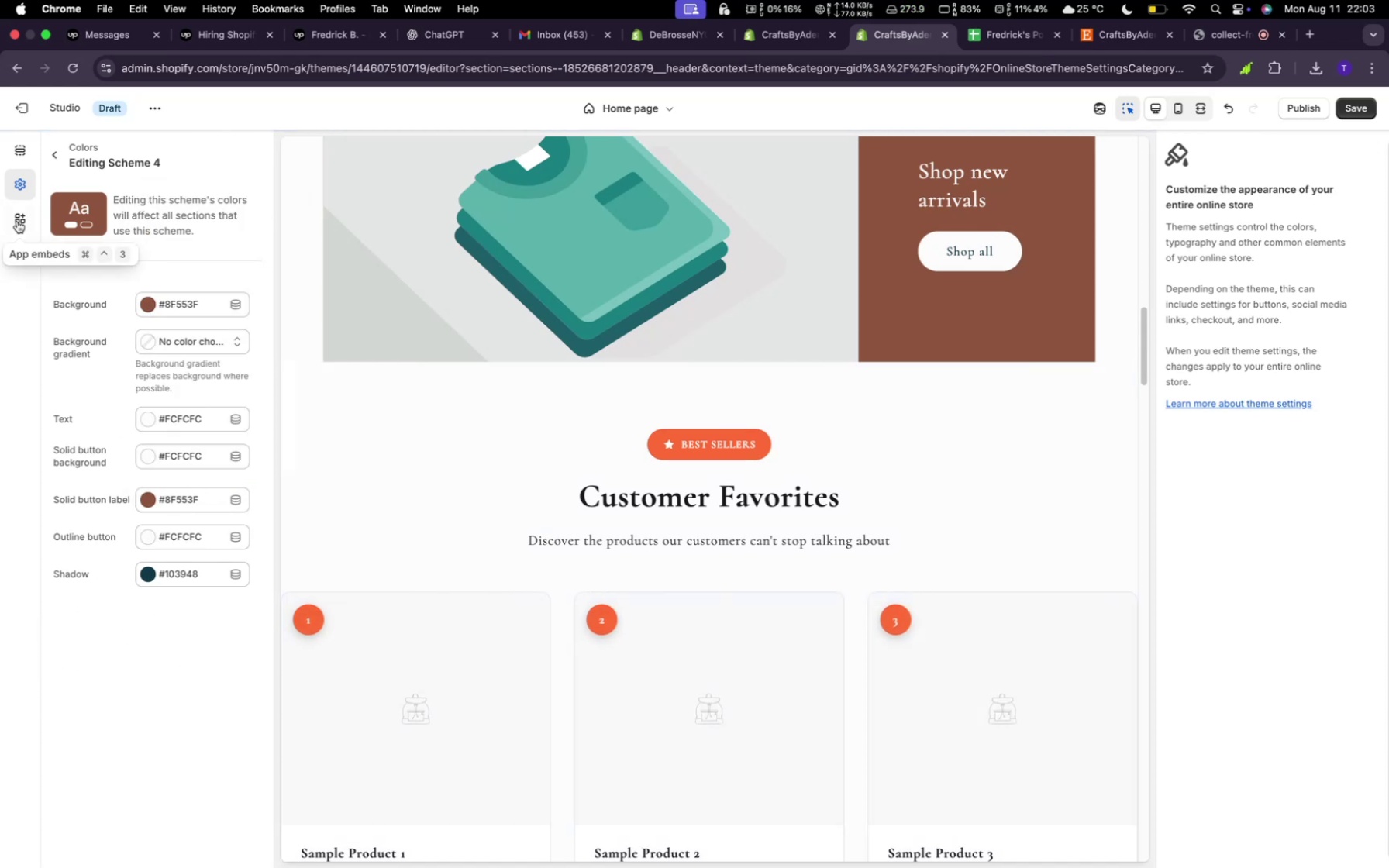 
left_click([56, 152])
 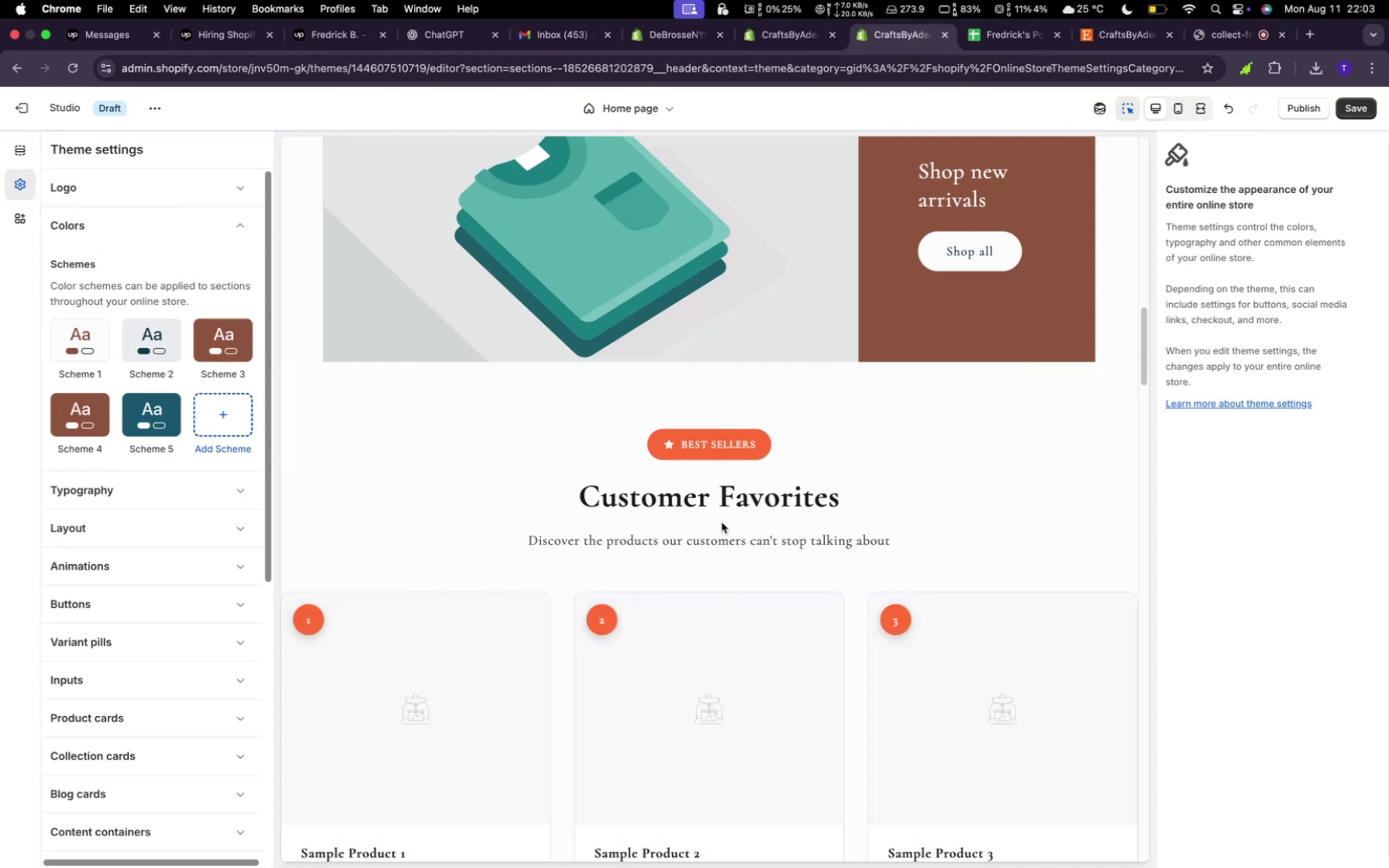 
left_click([698, 443])
 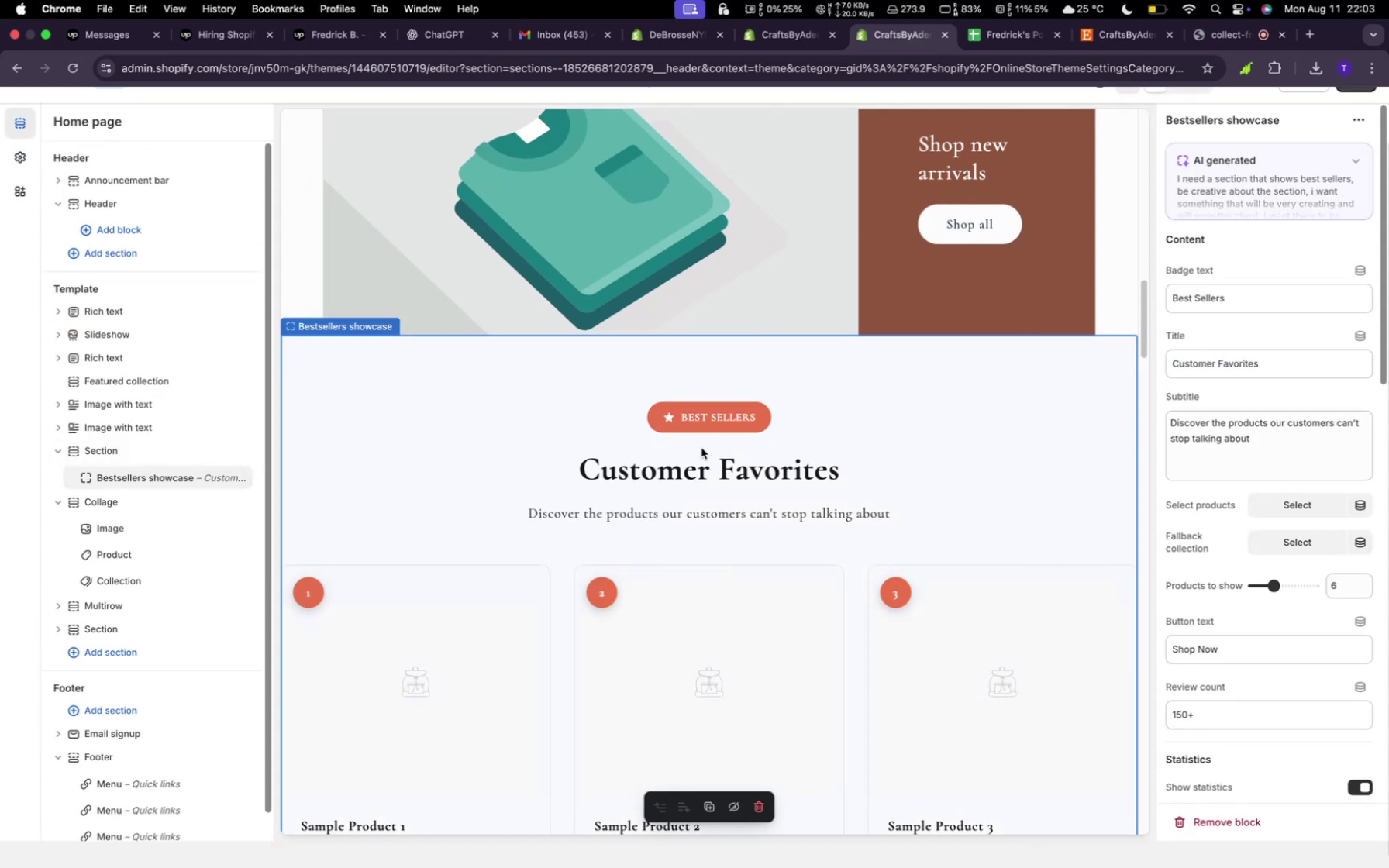 
left_click([713, 418])
 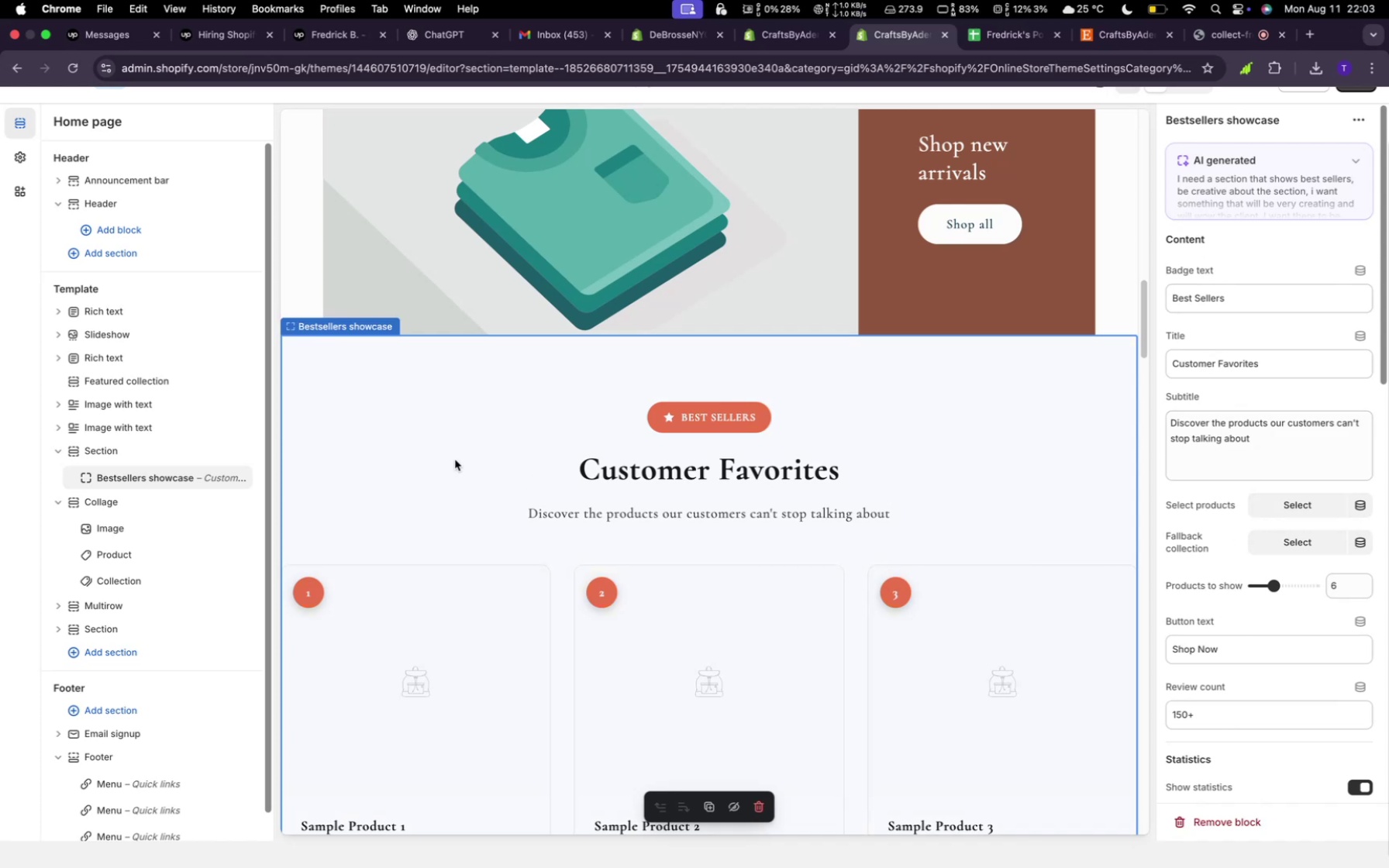 
wait(13.22)
 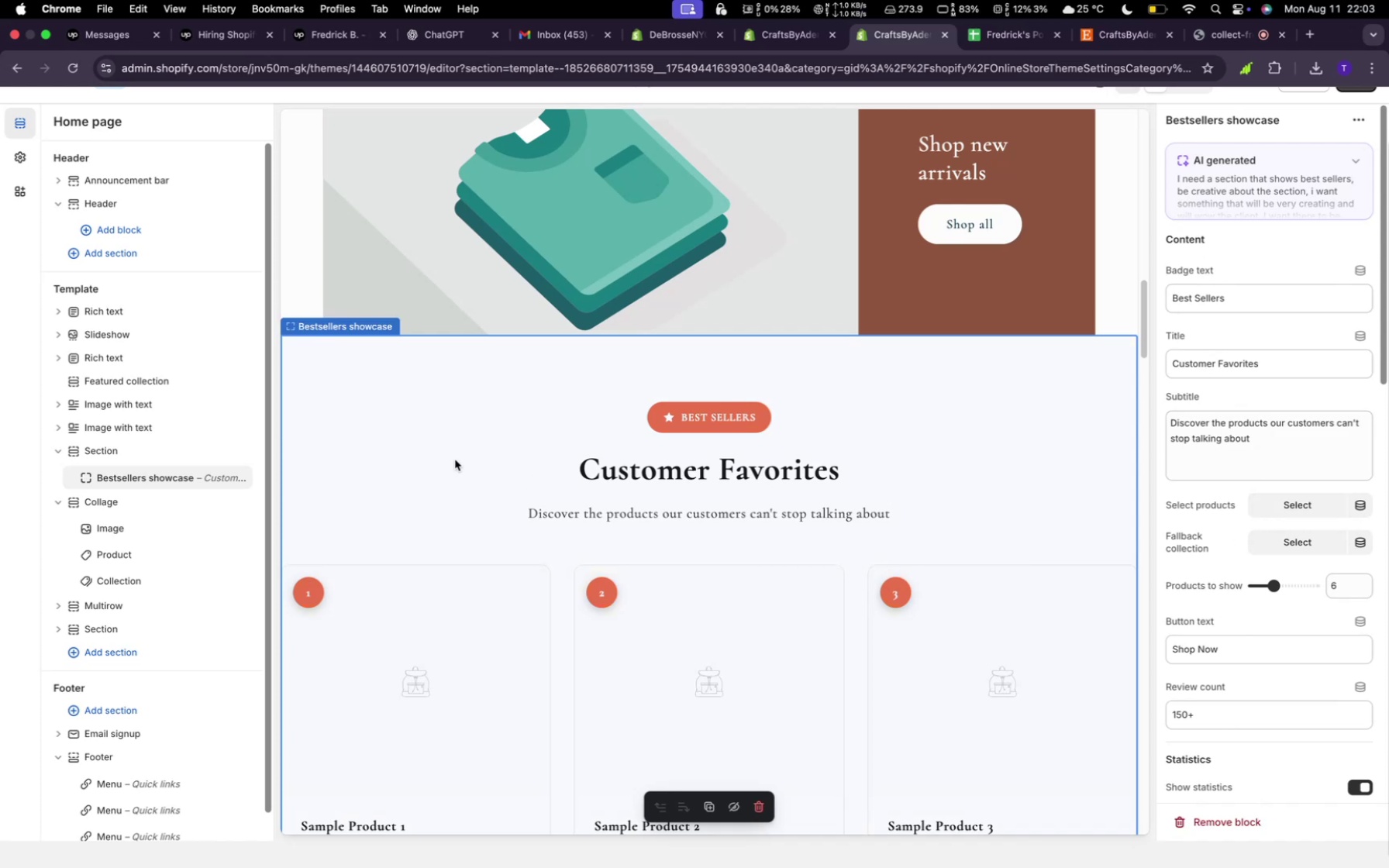 
scroll: coordinate [904, 576], scroll_direction: down, amount: 98.0
 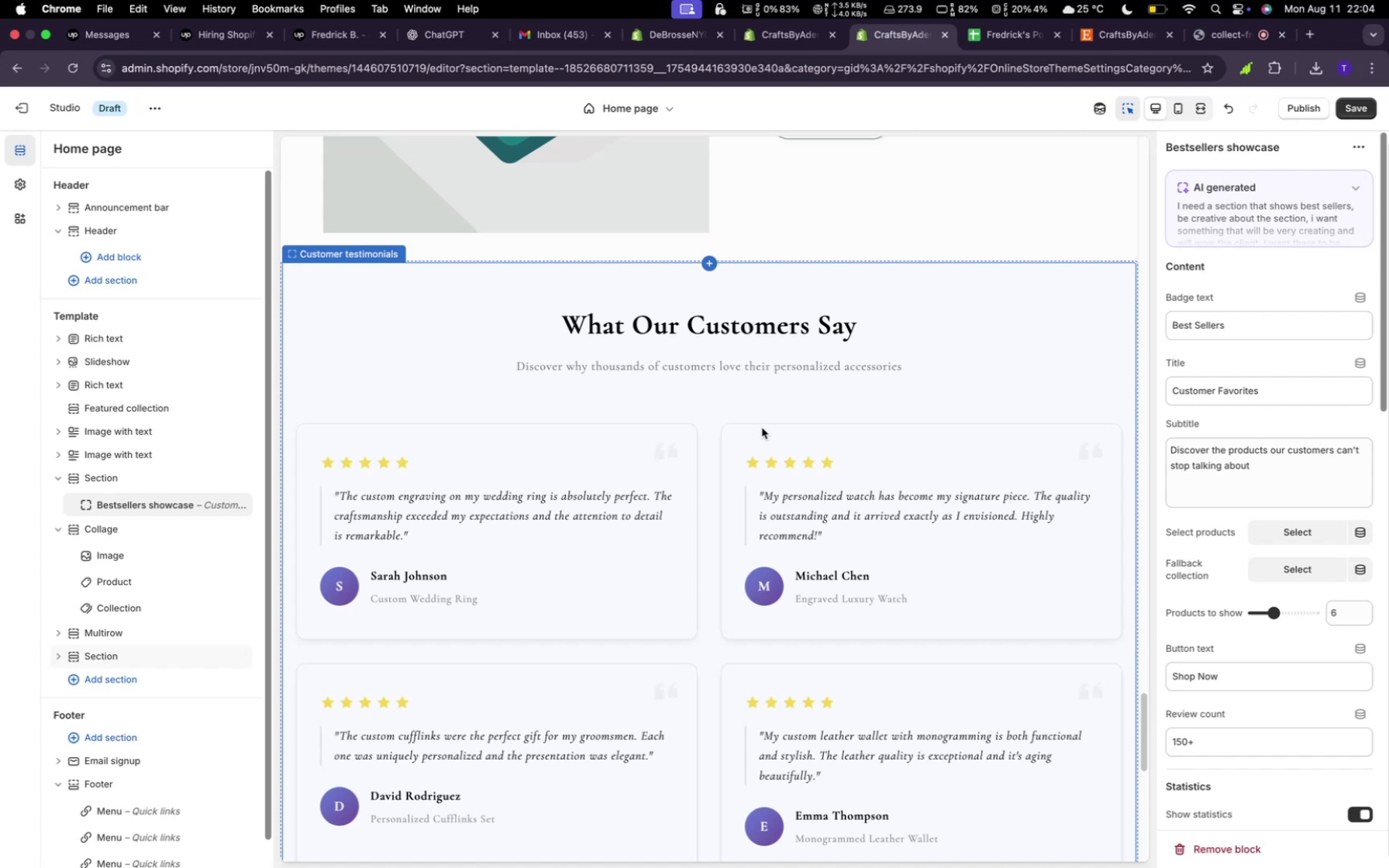 
left_click([725, 380])
 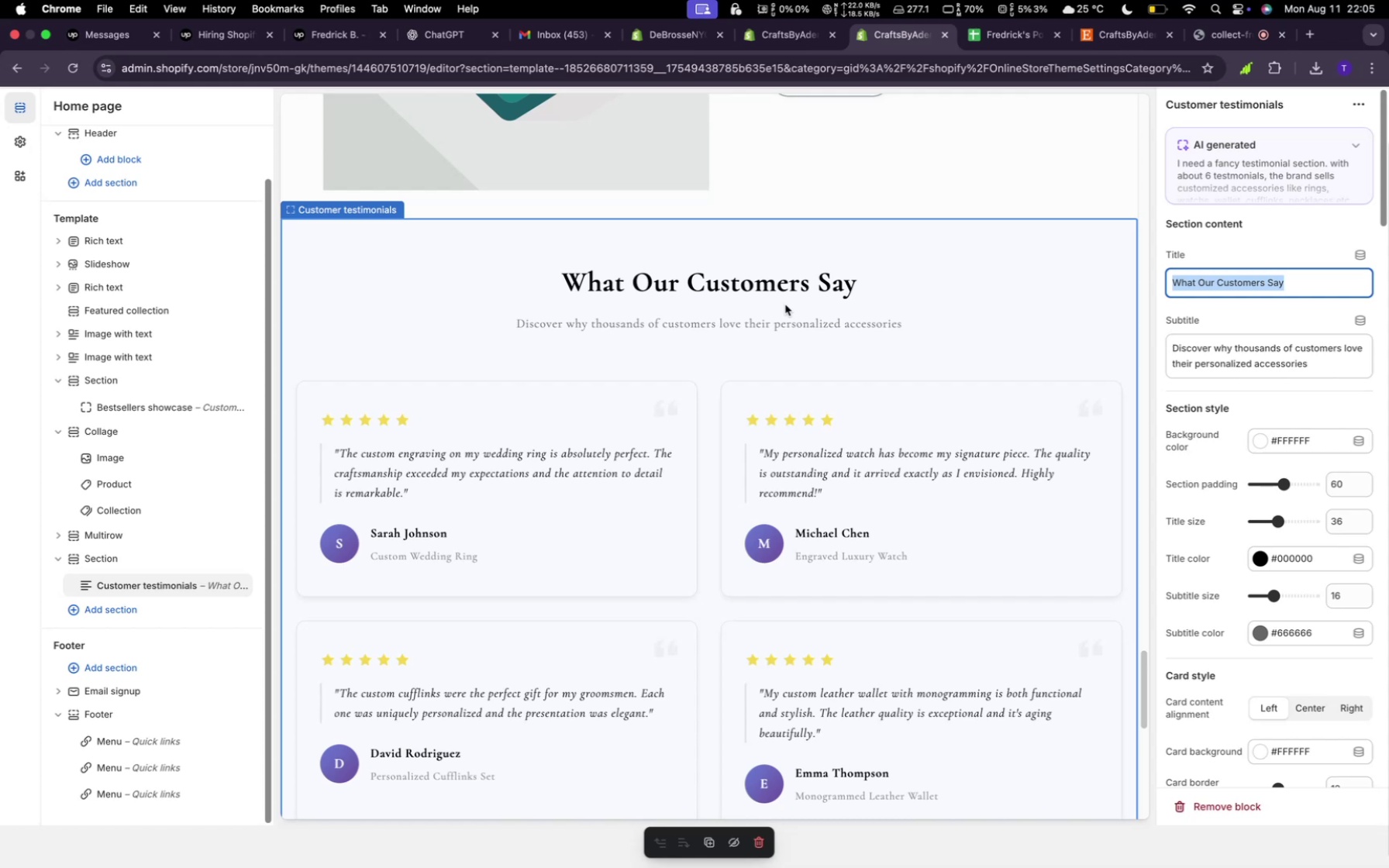 
wait(74.83)
 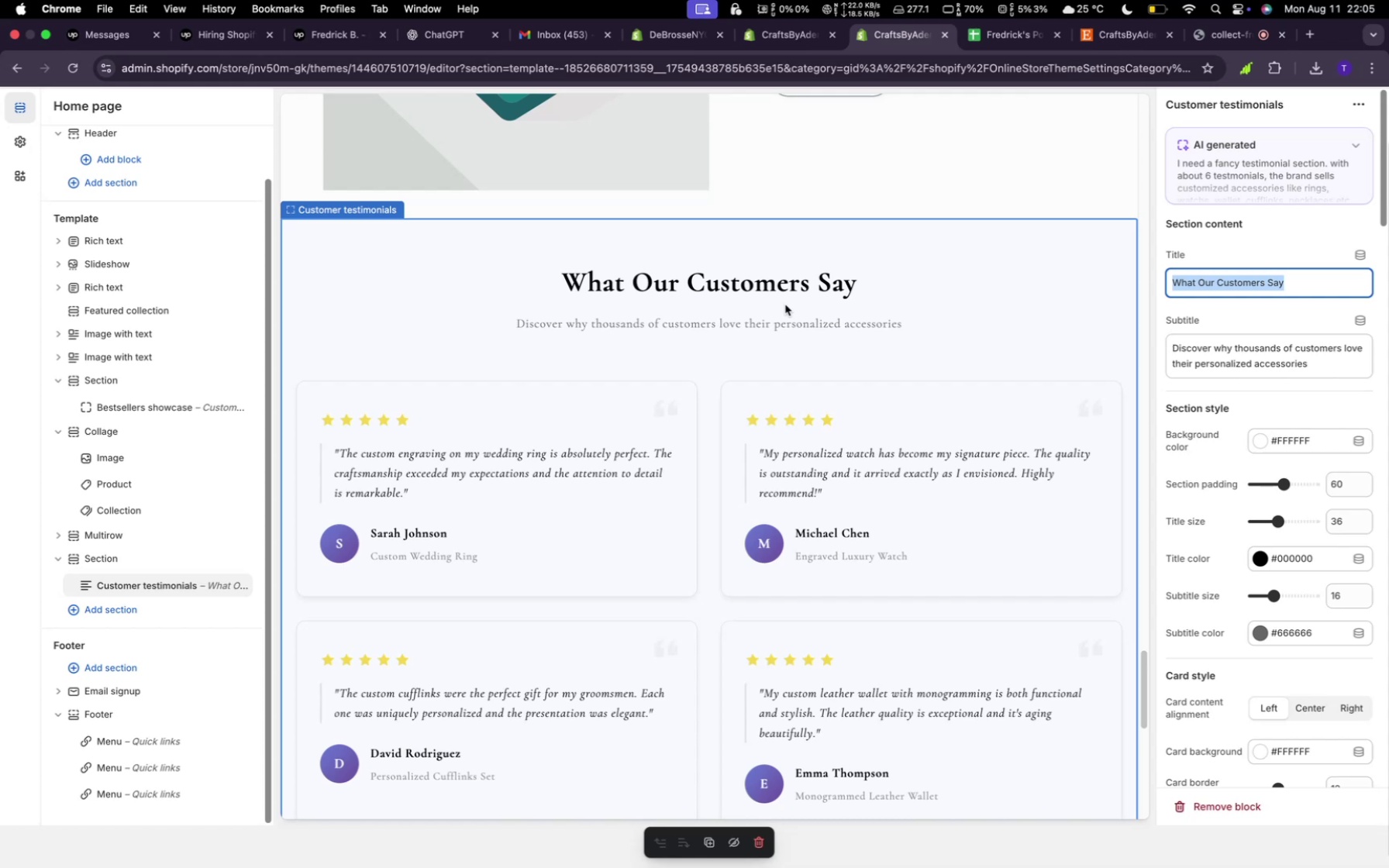 
scroll: coordinate [613, 412], scroll_direction: down, amount: 24.0
 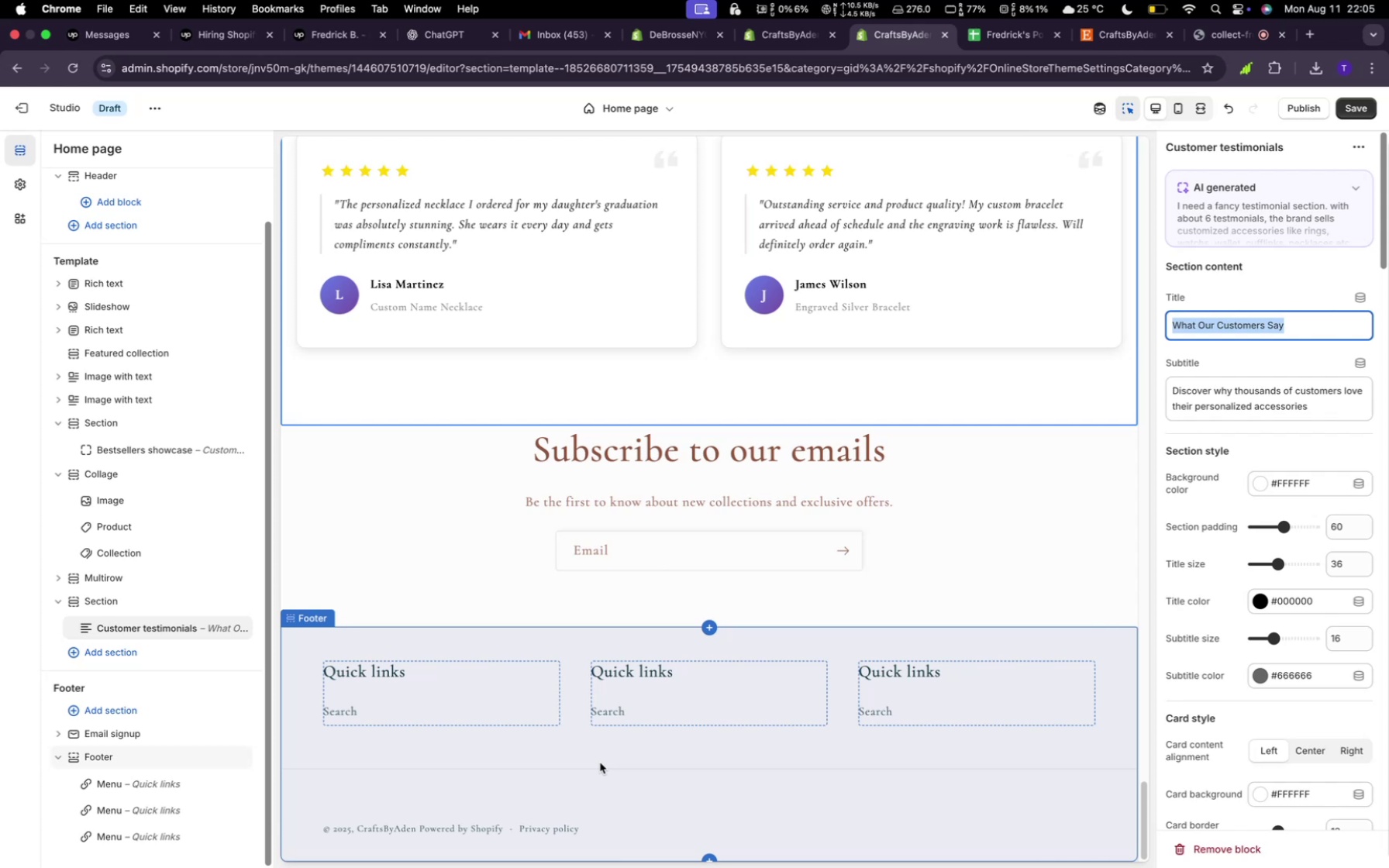 
wait(19.42)
 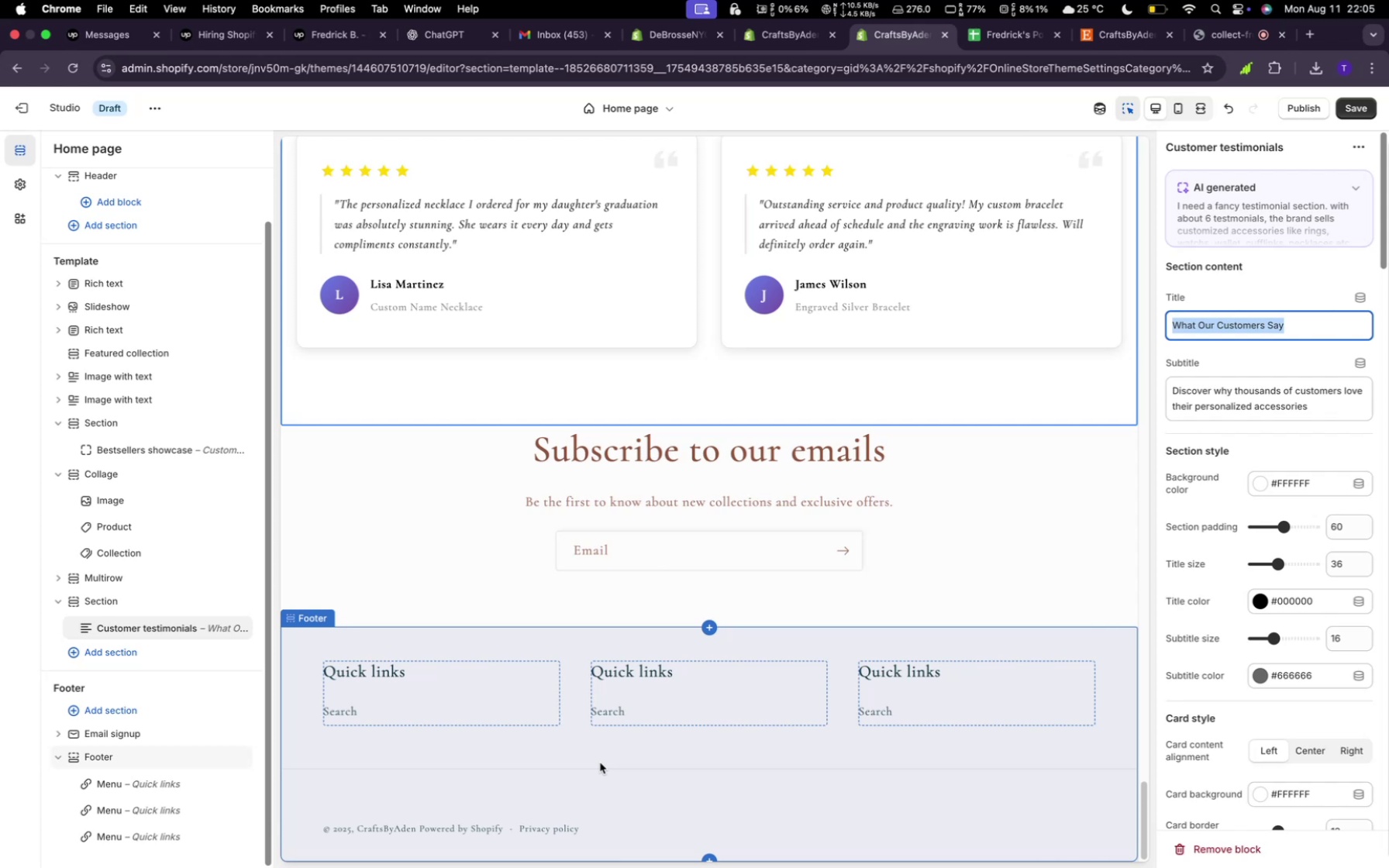 
mouse_move([601, 706])
 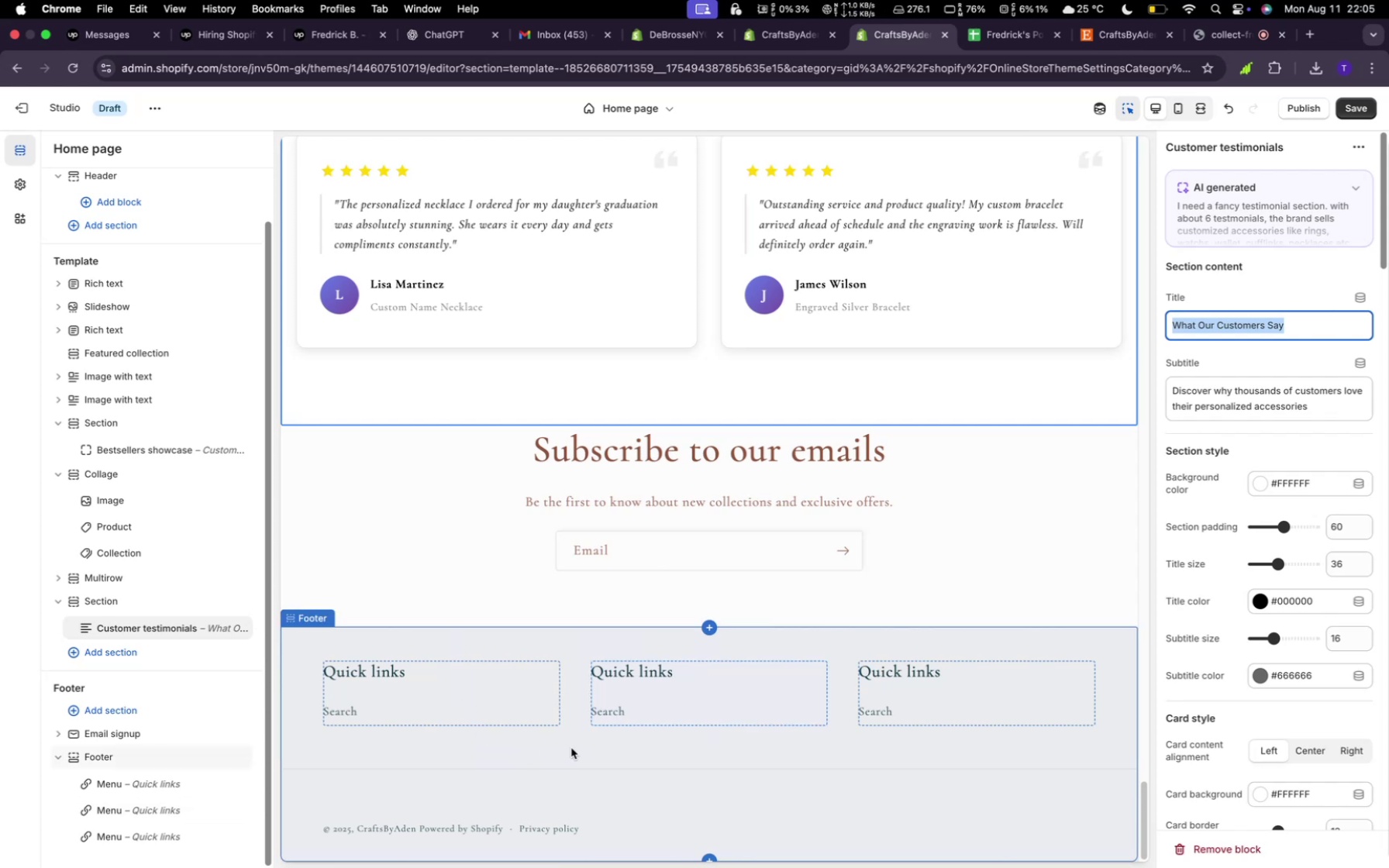 
left_click([571, 748])
 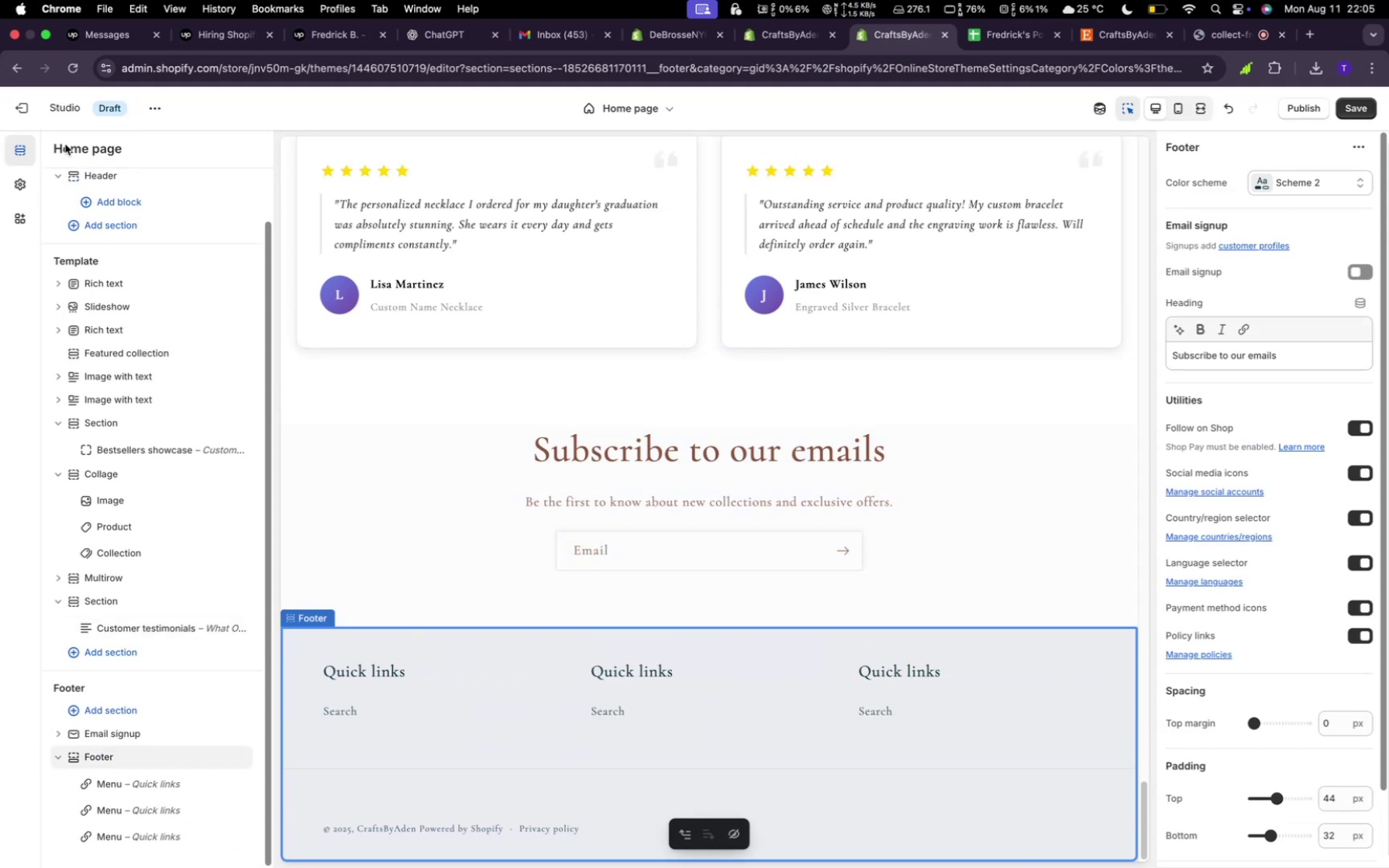 
mouse_move([36, 185])
 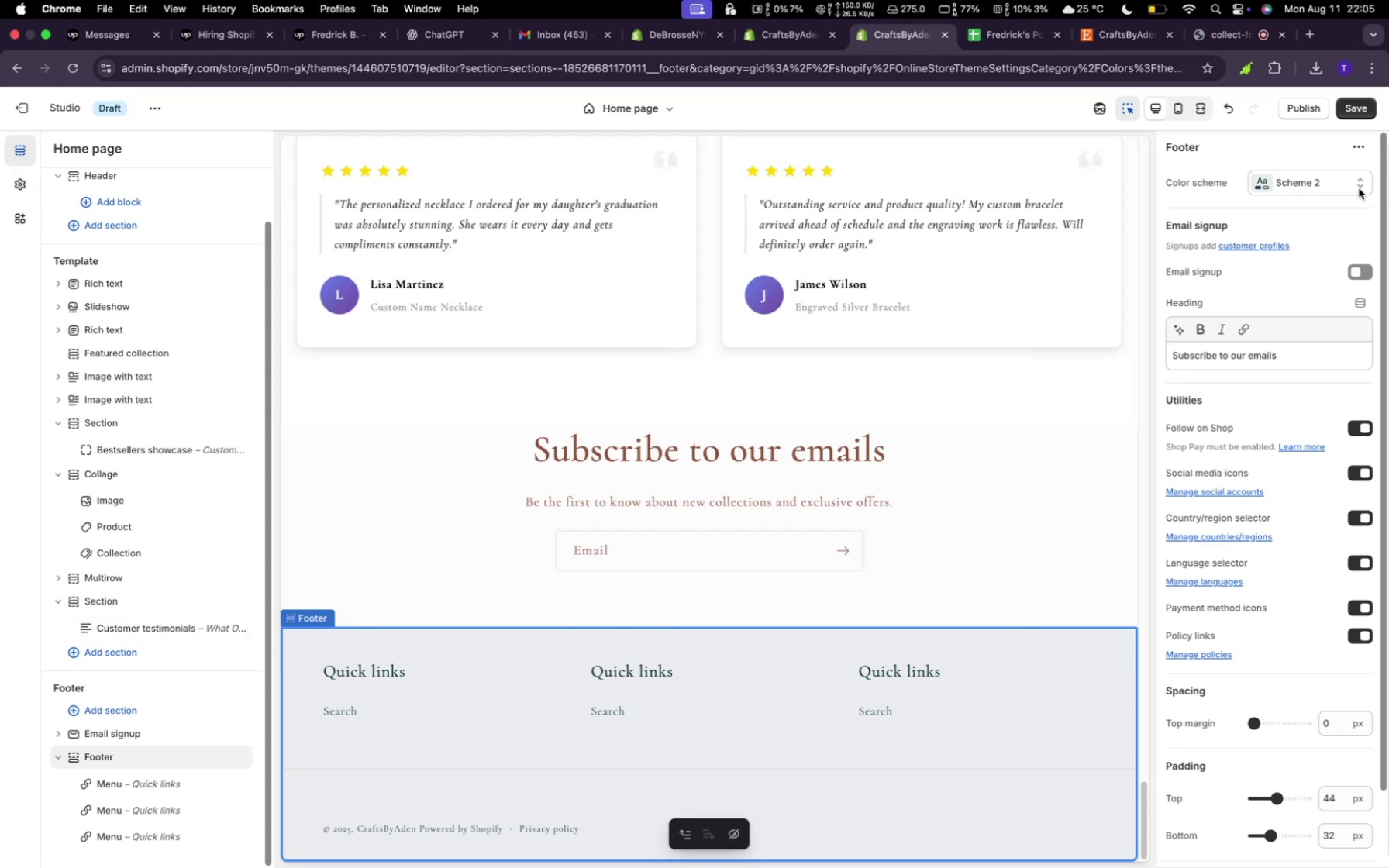 
left_click([1325, 174])
 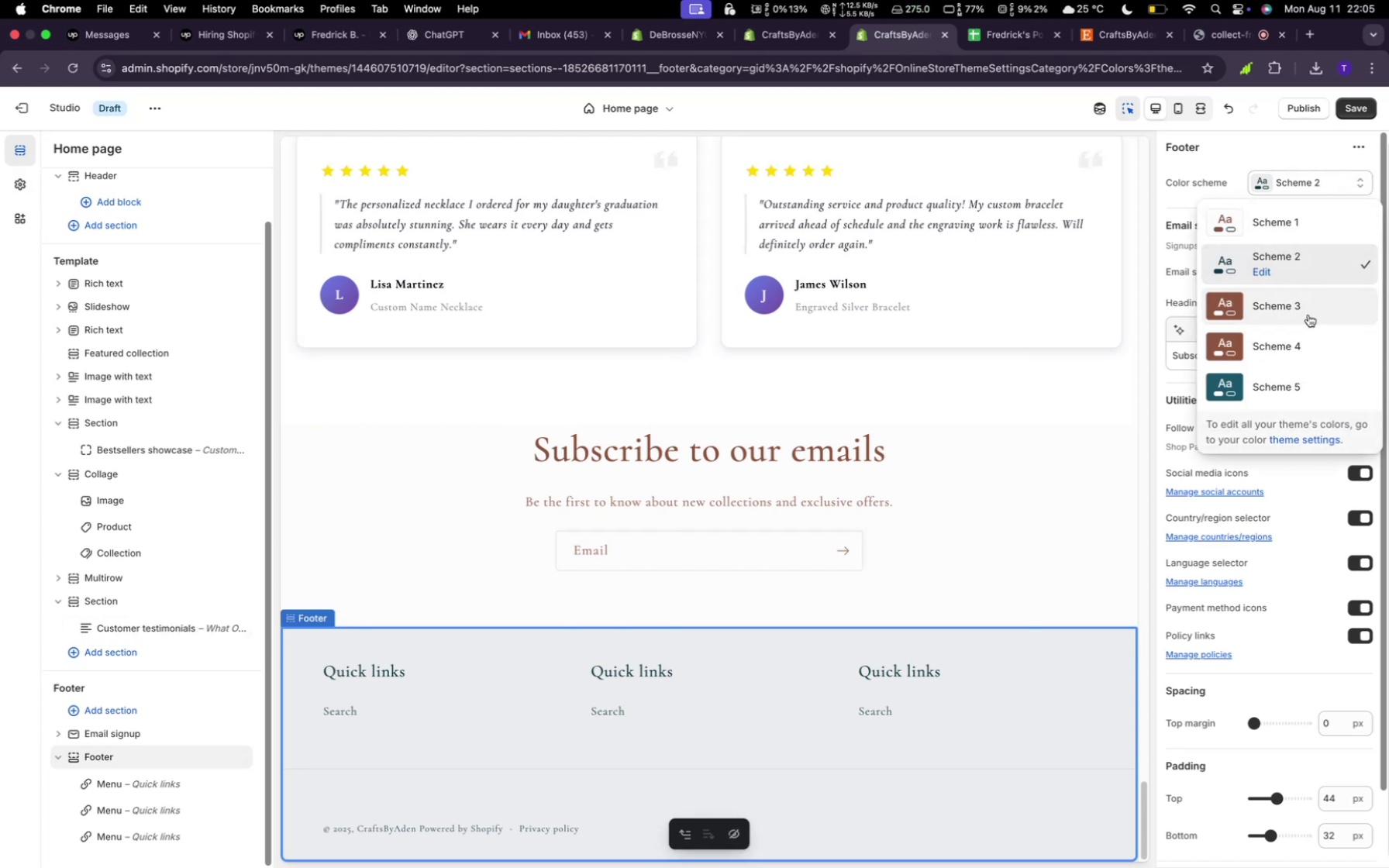 
left_click([1308, 315])
 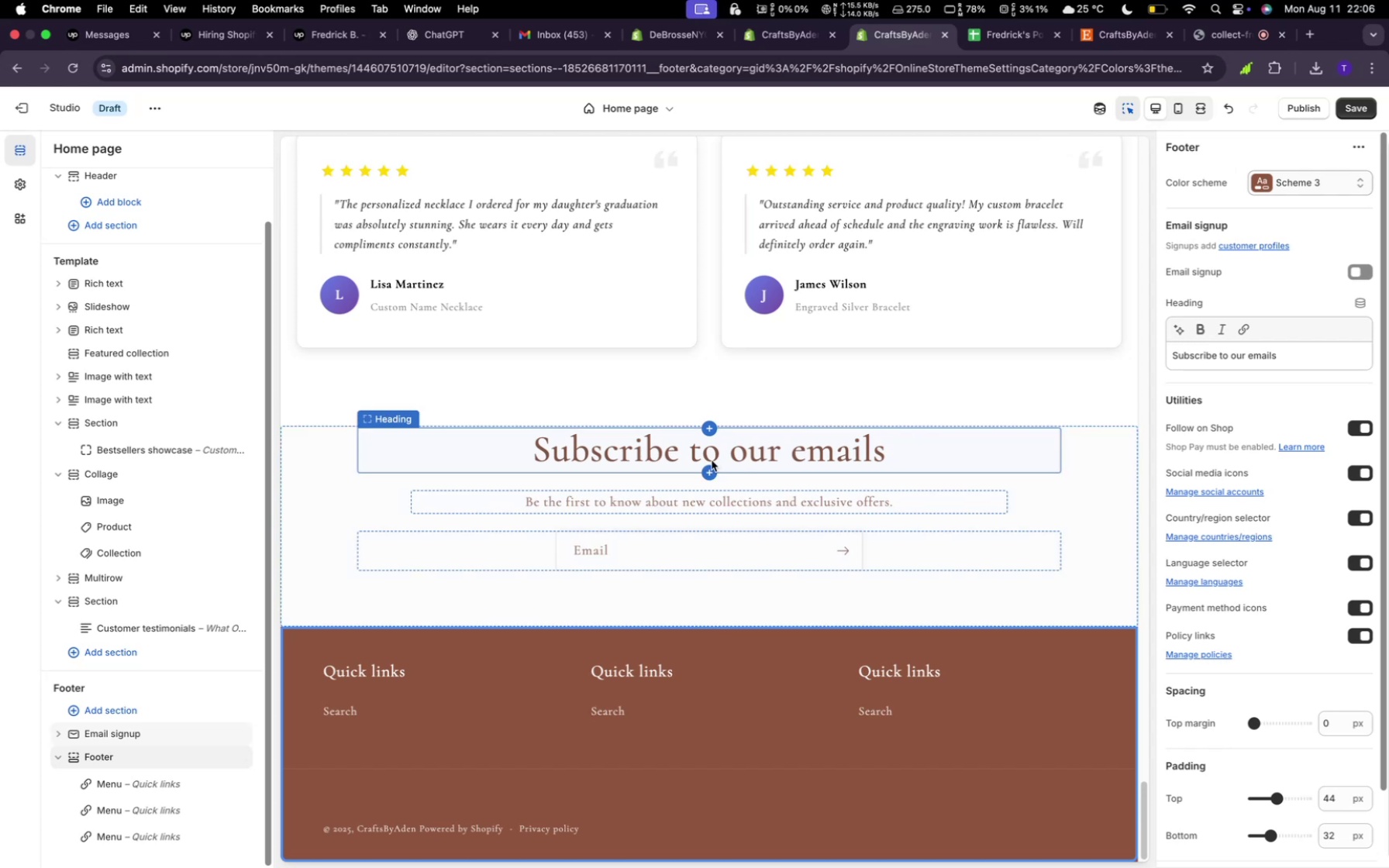 
wait(20.18)
 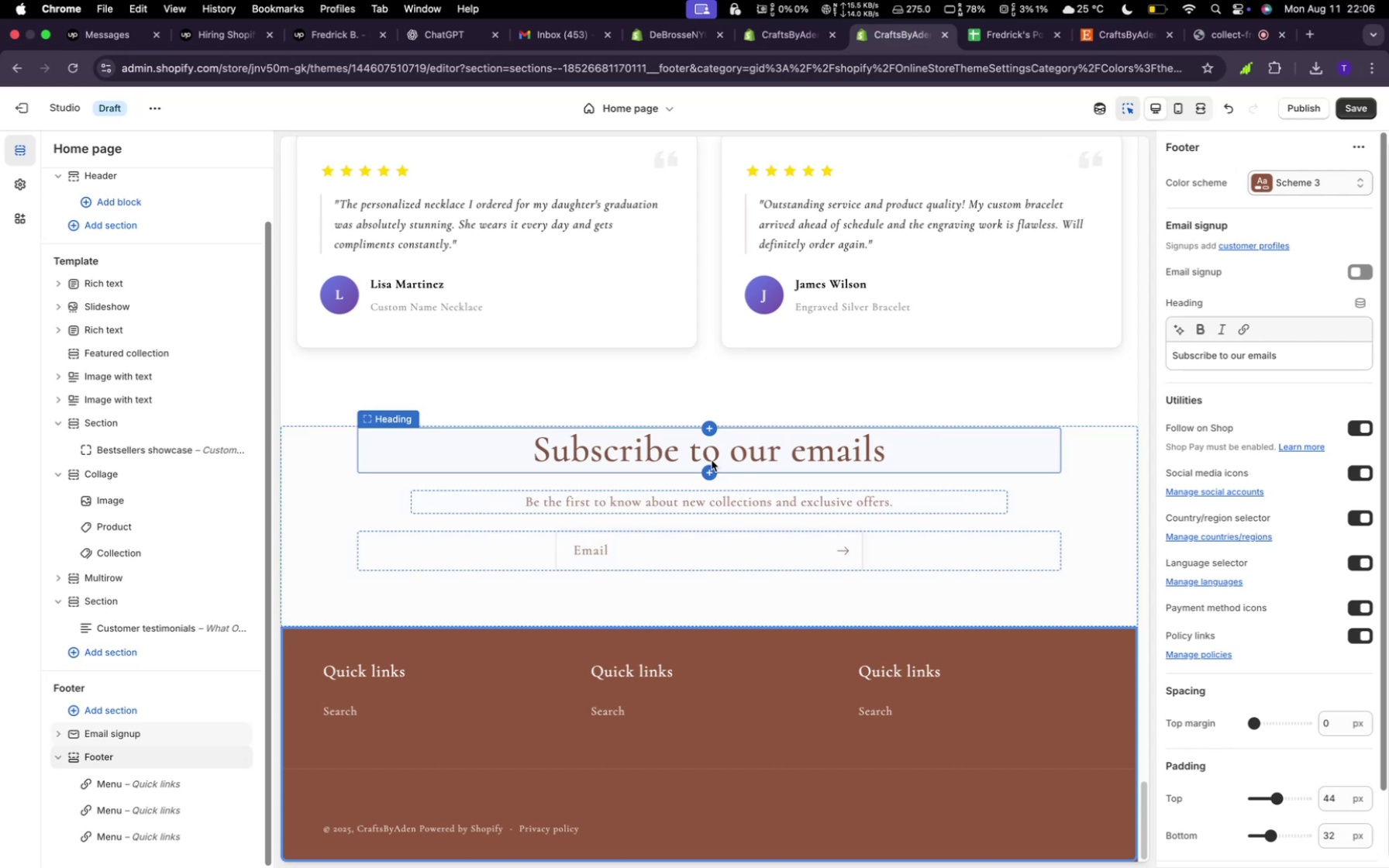 
scroll: coordinate [712, 460], scroll_direction: down, amount: 4.0
 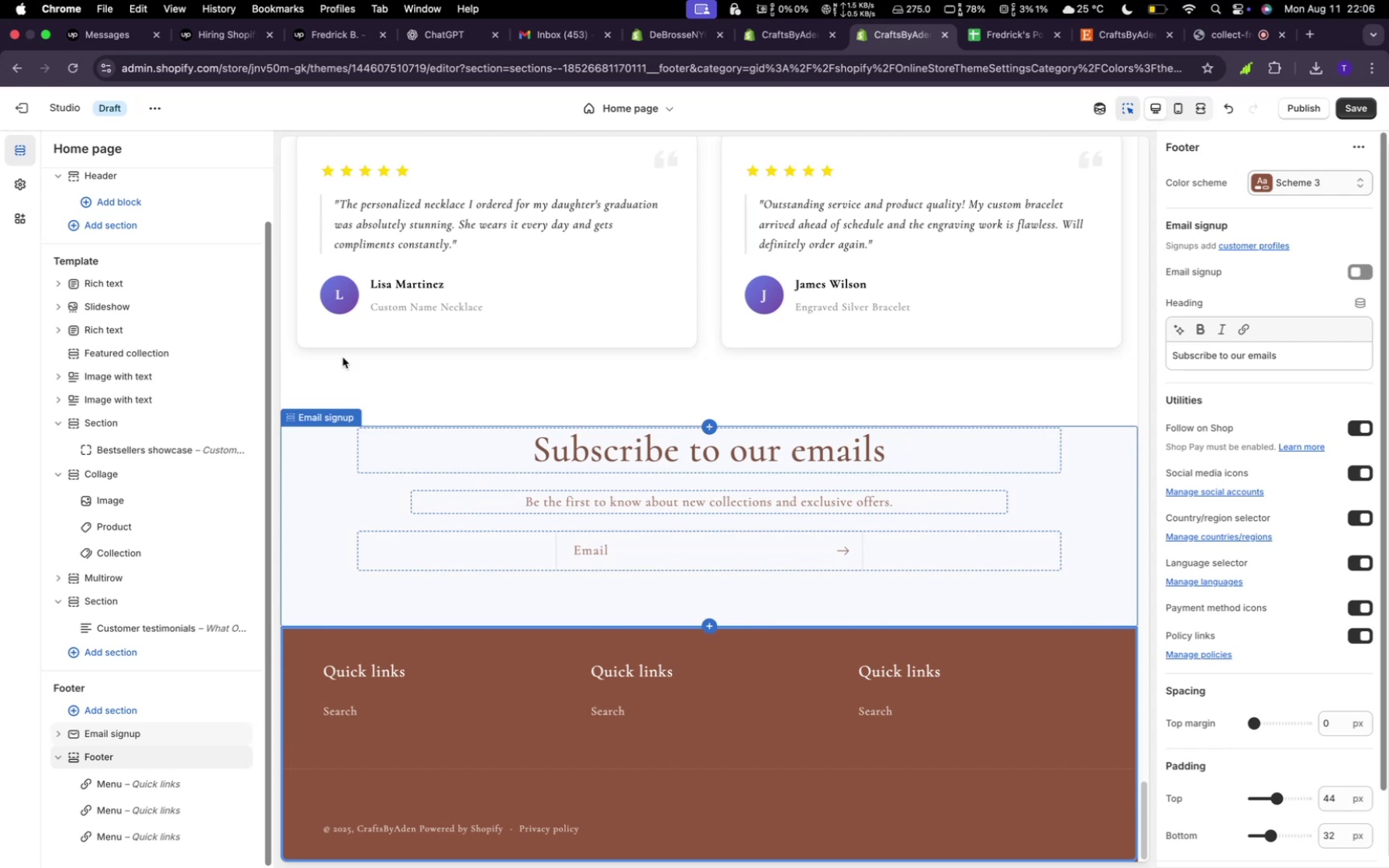 
scroll: coordinate [958, 371], scroll_direction: up, amount: 136.0
 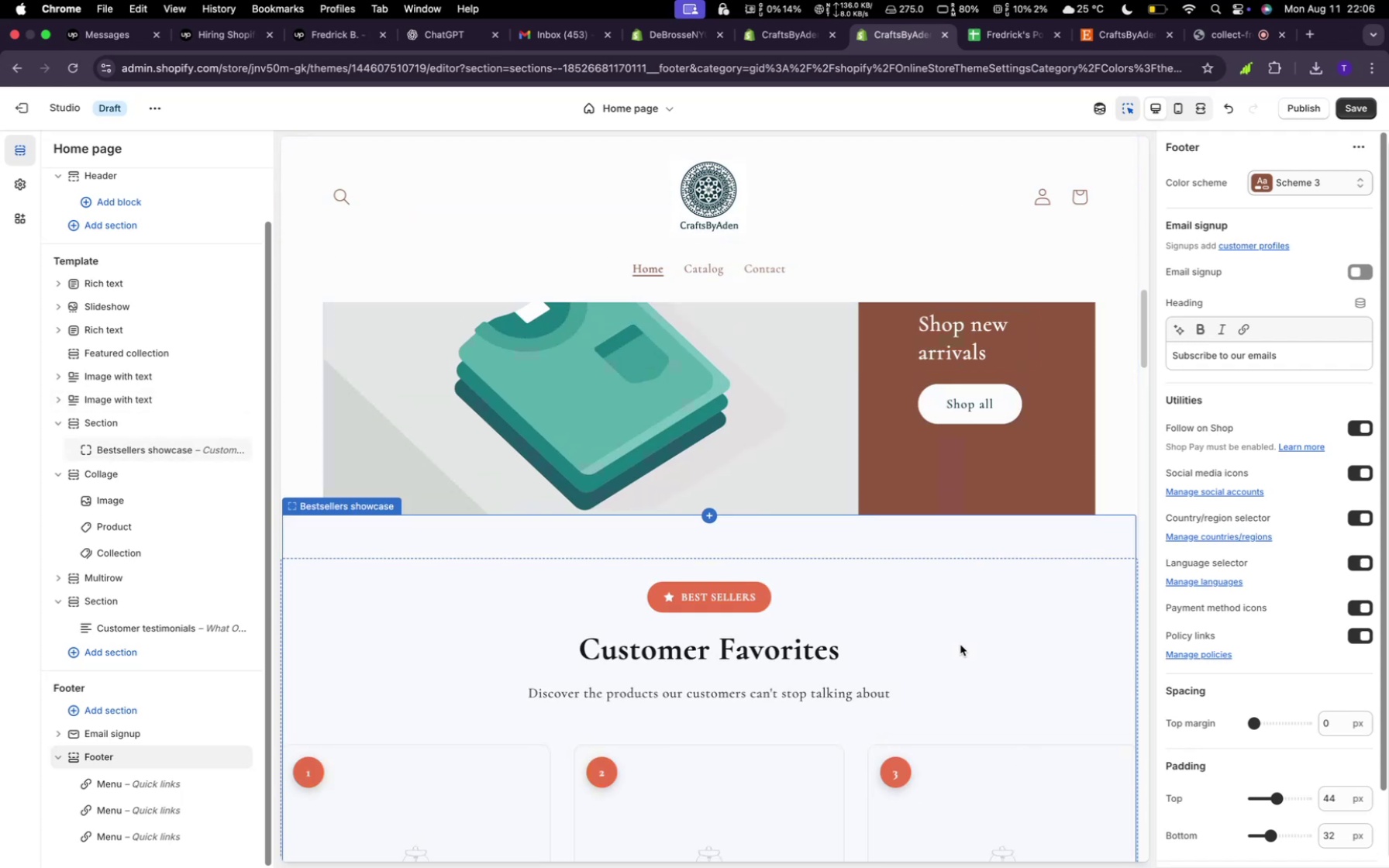 
left_click([960, 645])
 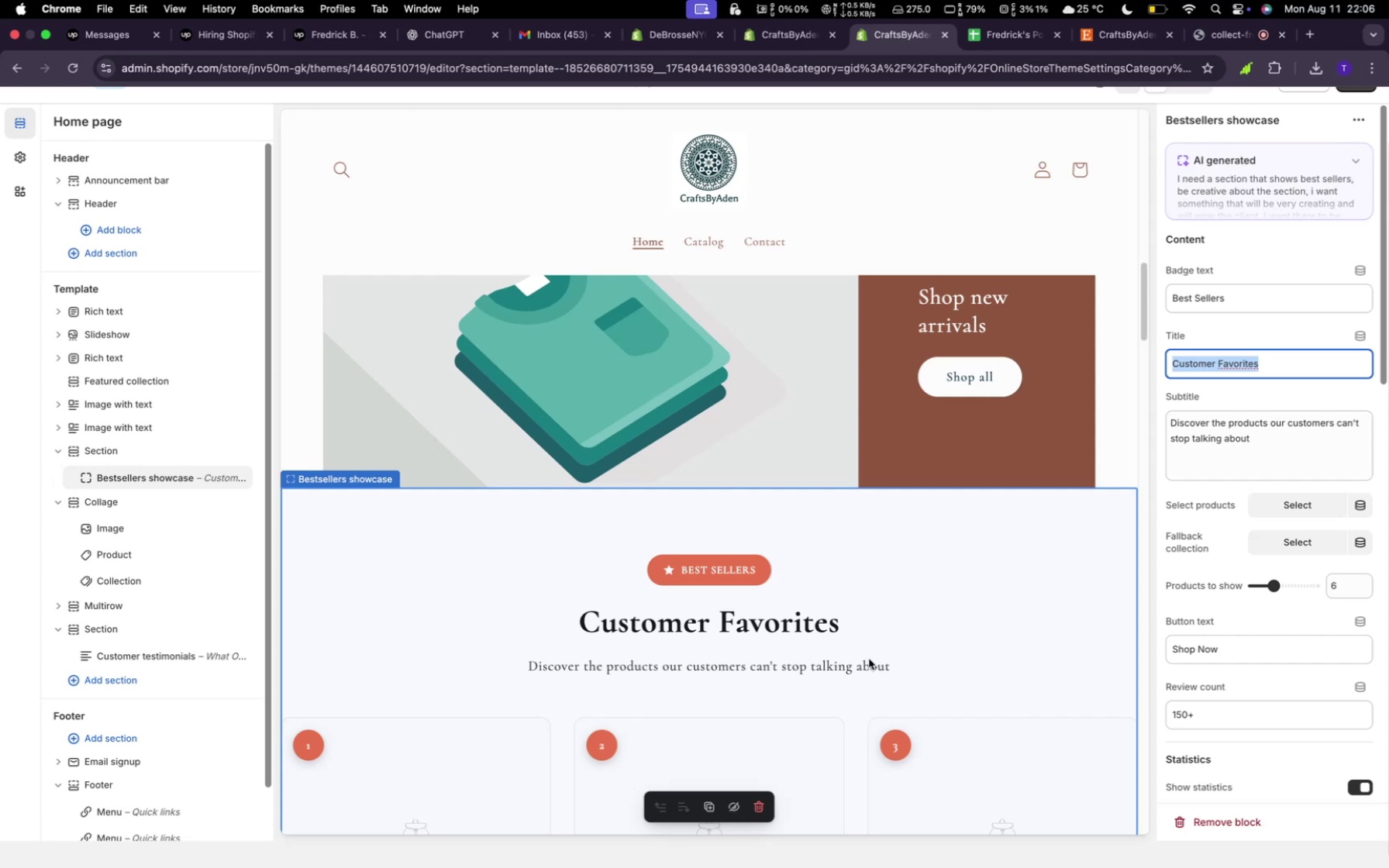 
wait(31.99)
 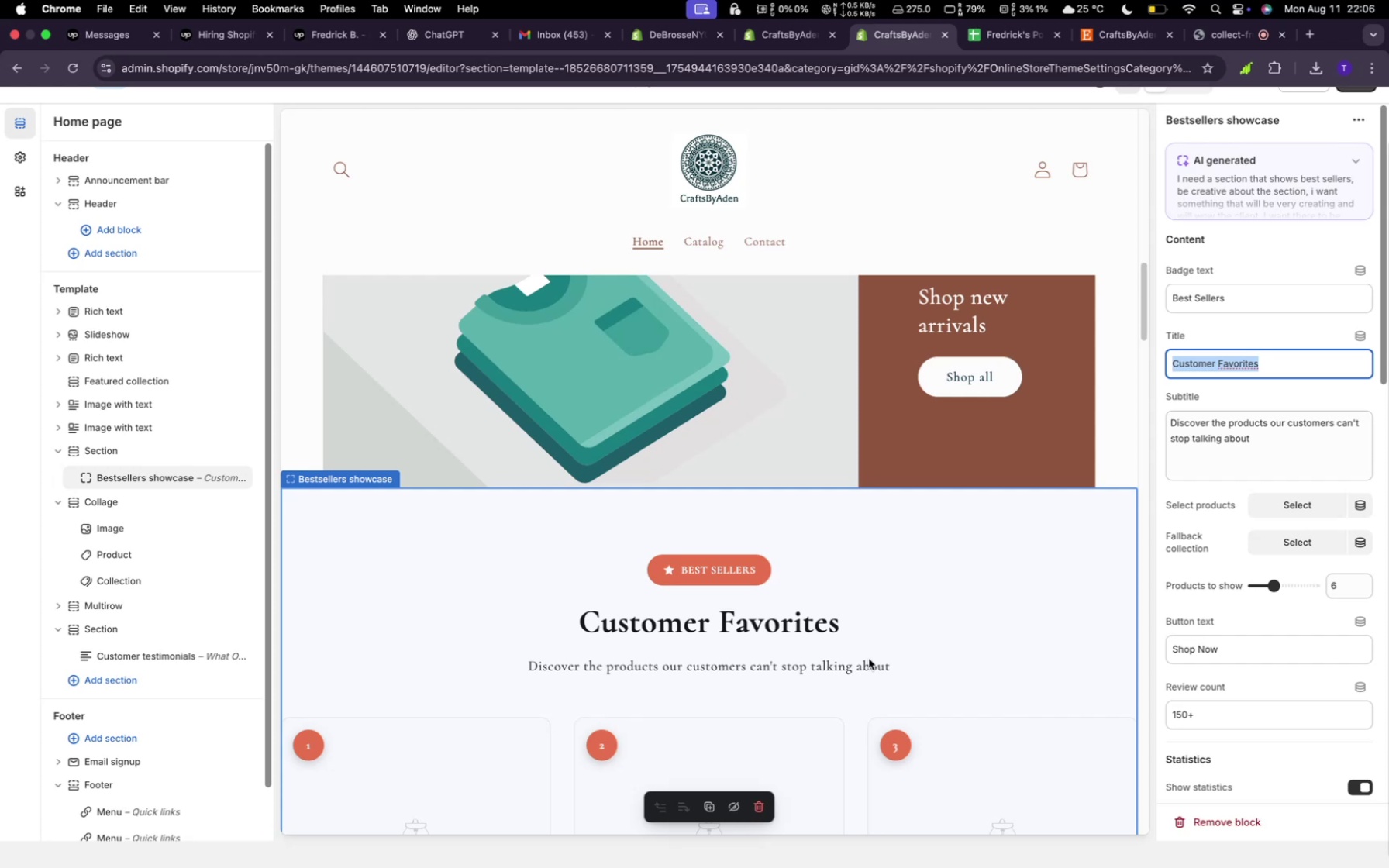 
left_click([572, 568])
 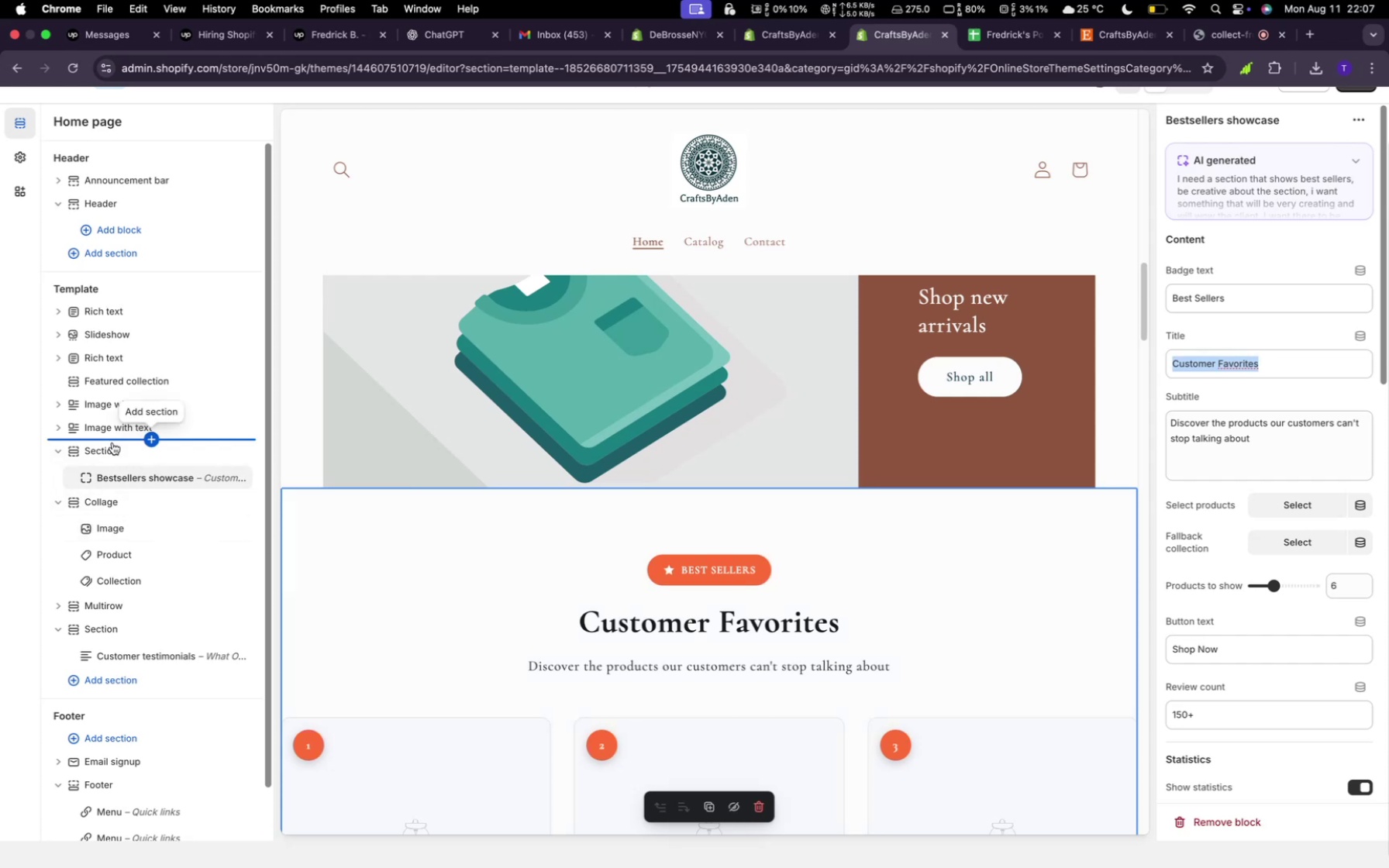 
right_click([113, 450])
 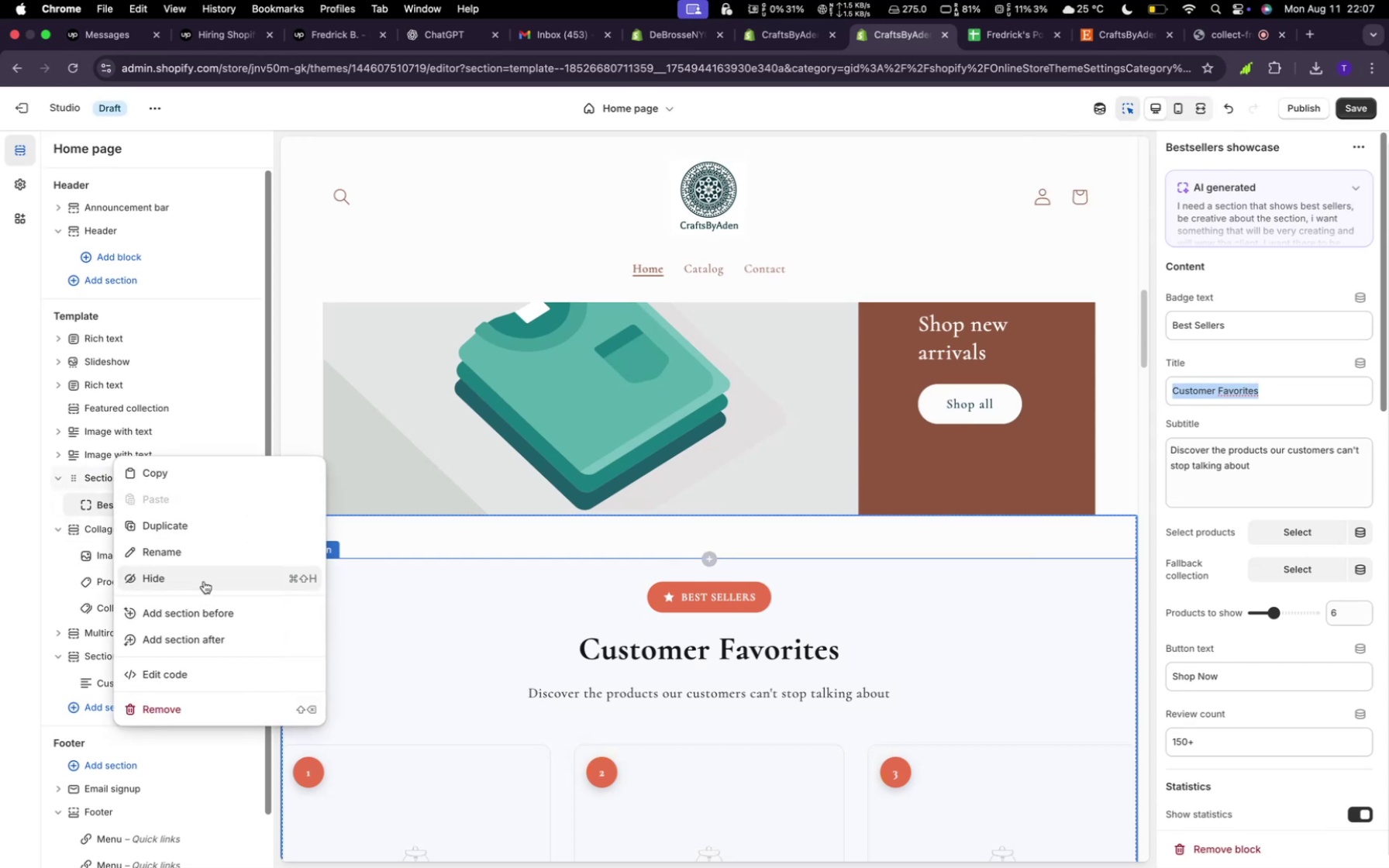 
left_click([159, 677])
 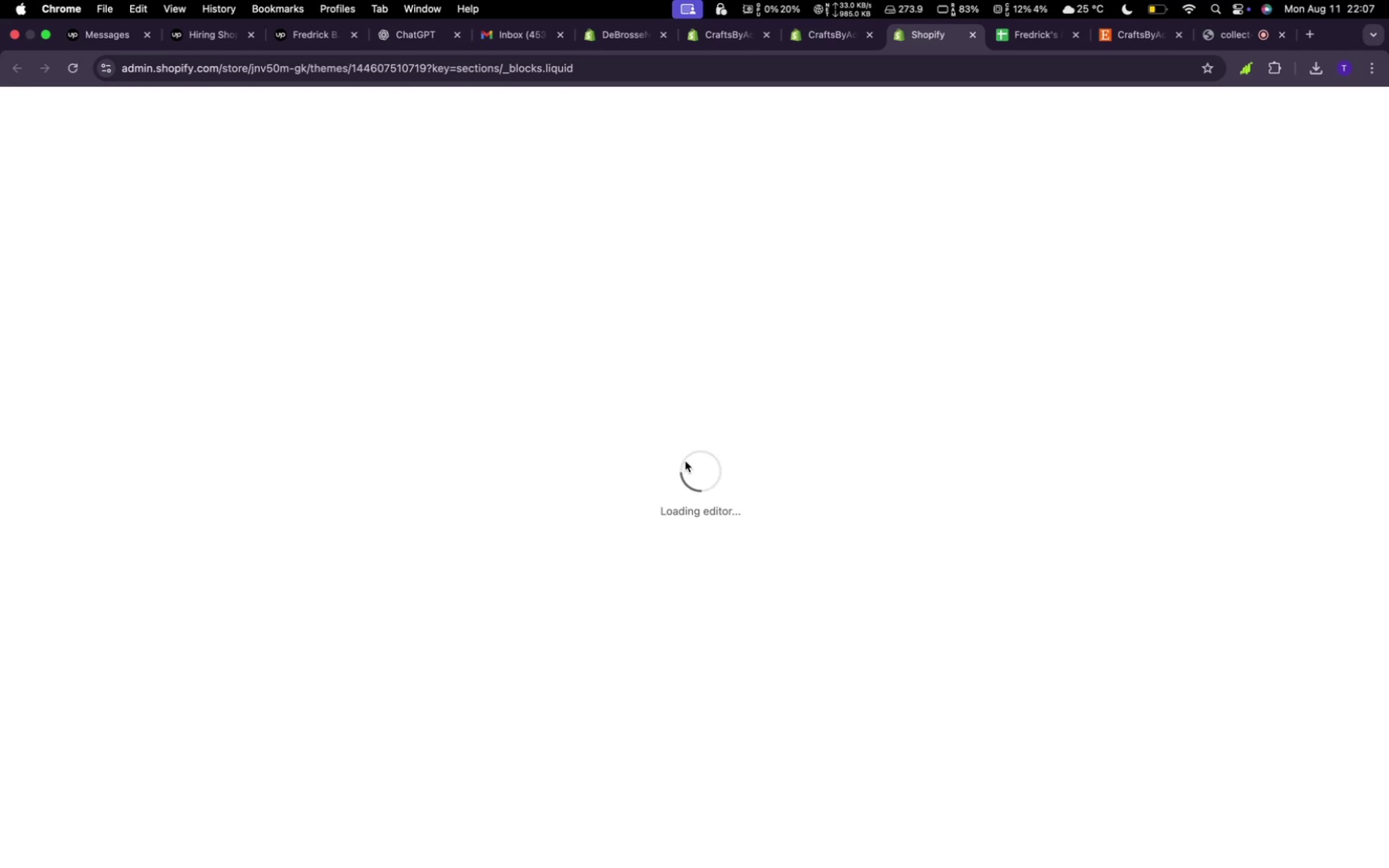 
wait(24.39)
 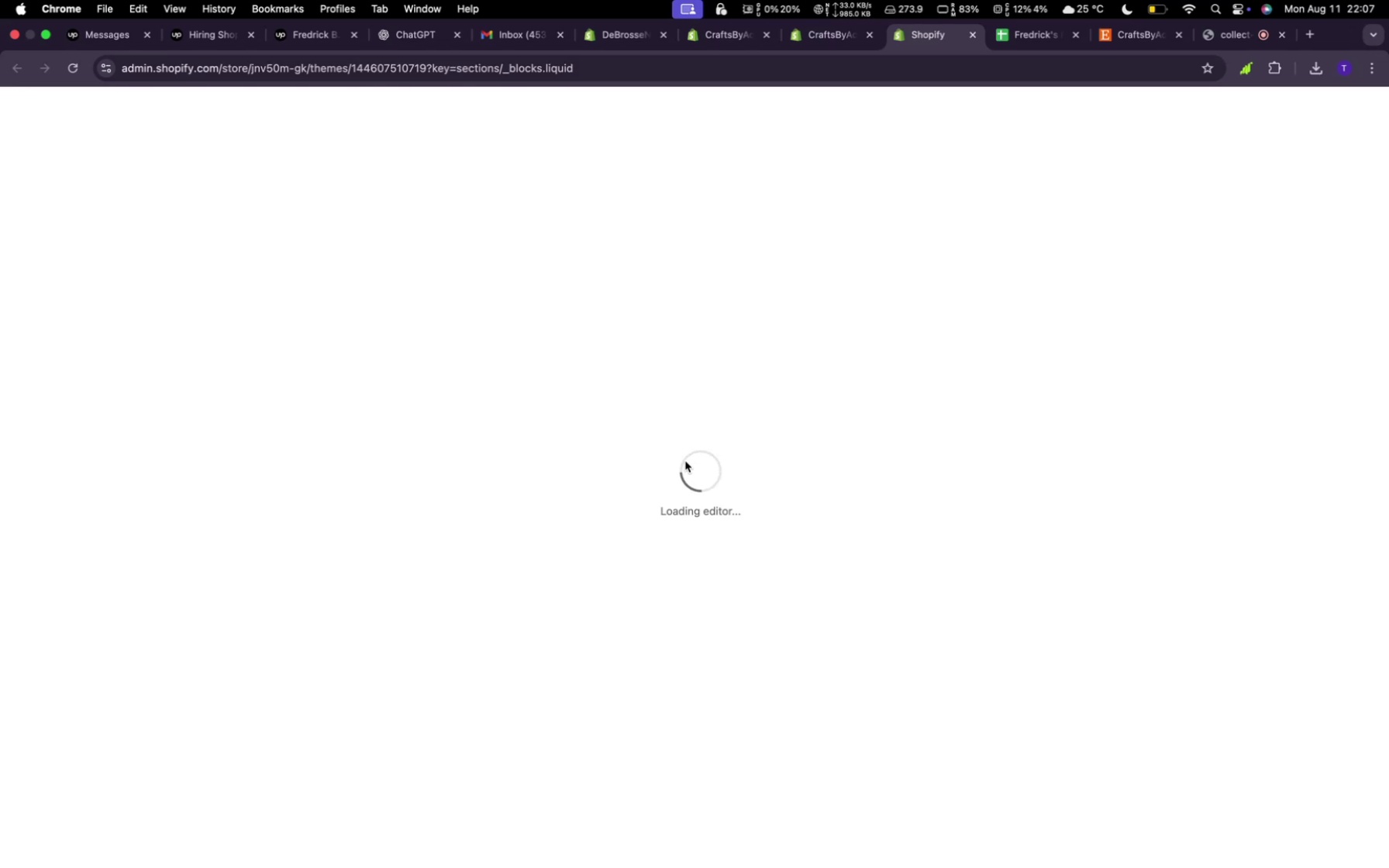 
scroll: coordinate [648, 465], scroll_direction: down, amount: 2.0
 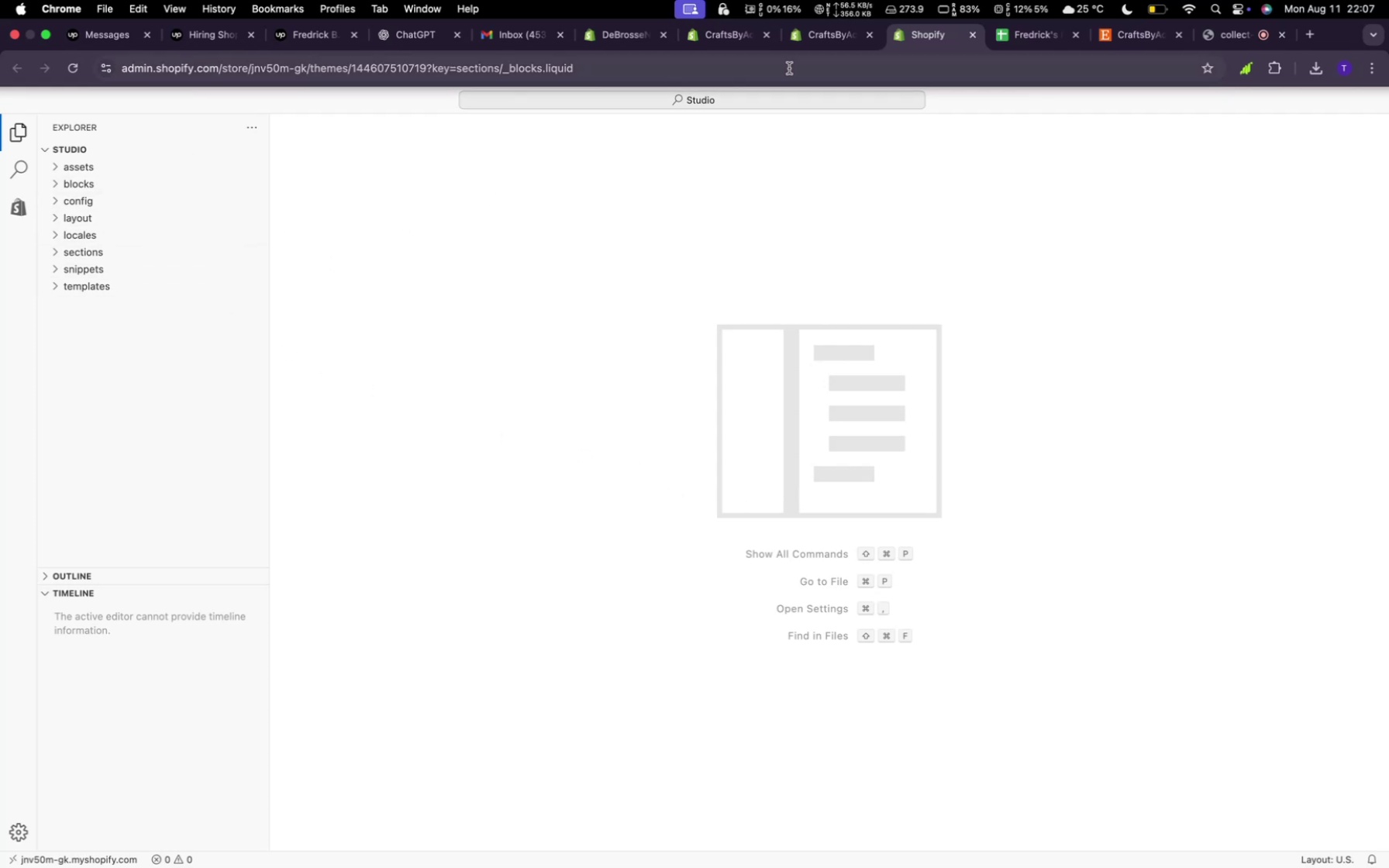 
left_click([969, 40])
 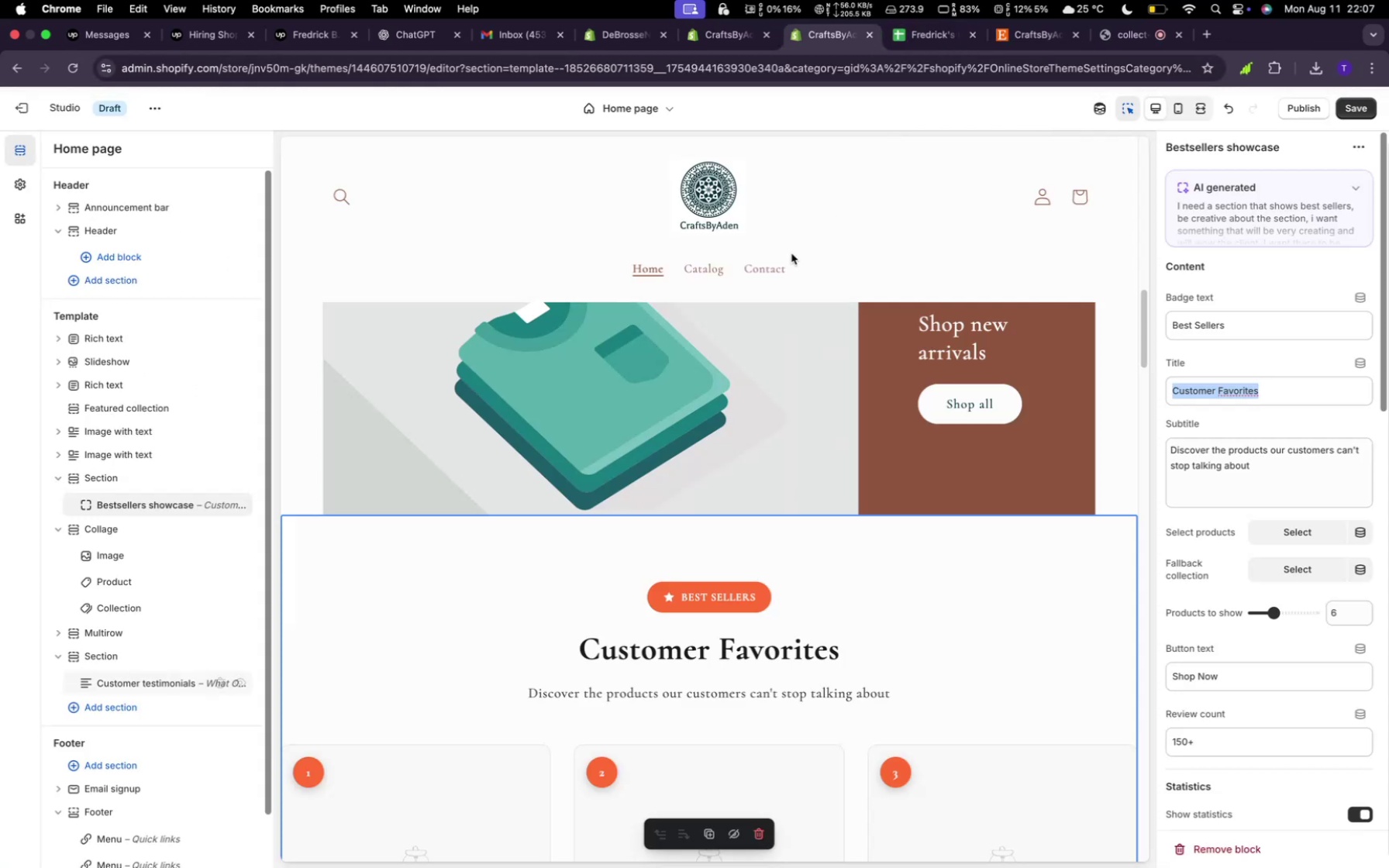 
mouse_move([384, 636])
 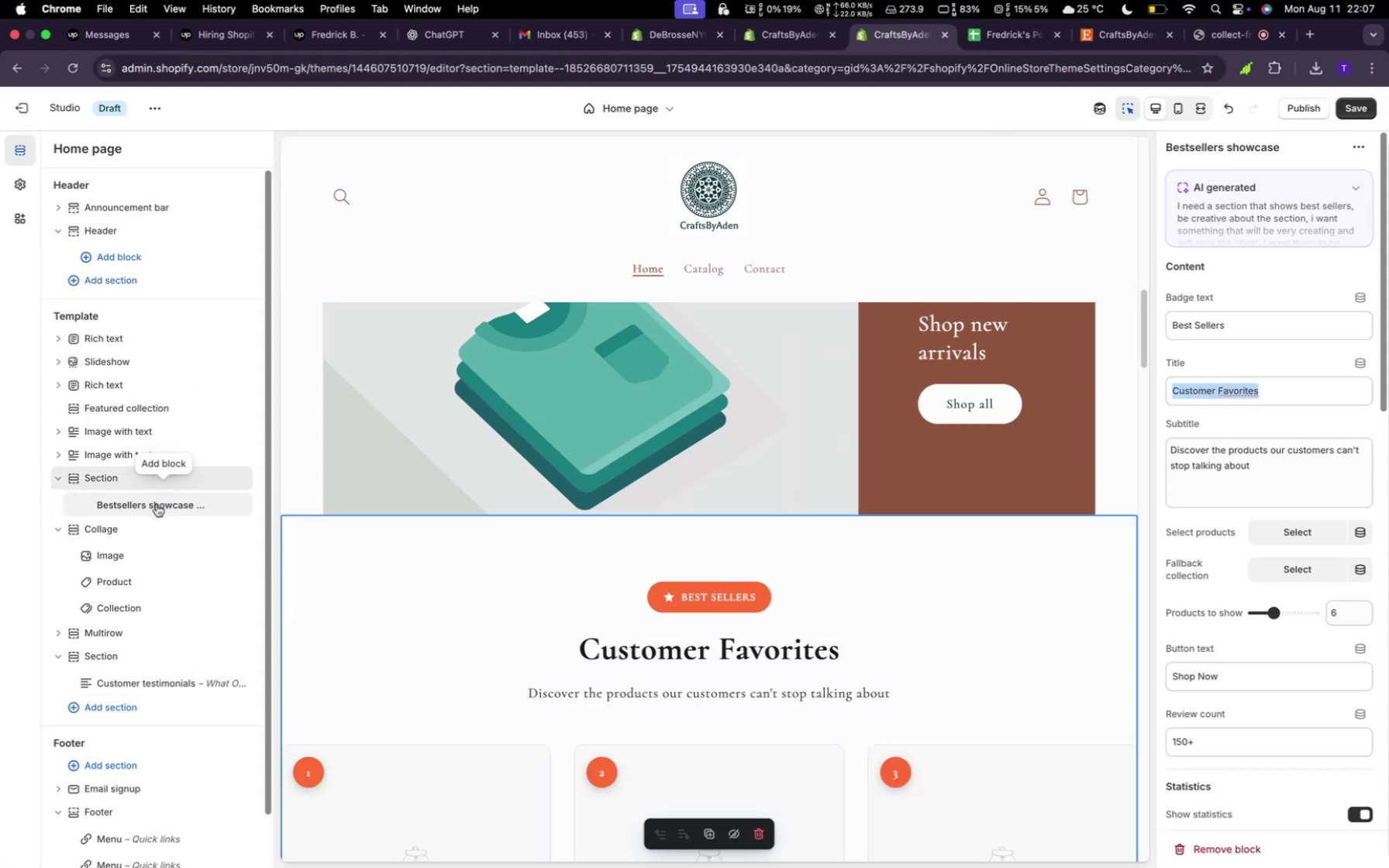 
right_click([157, 505])
 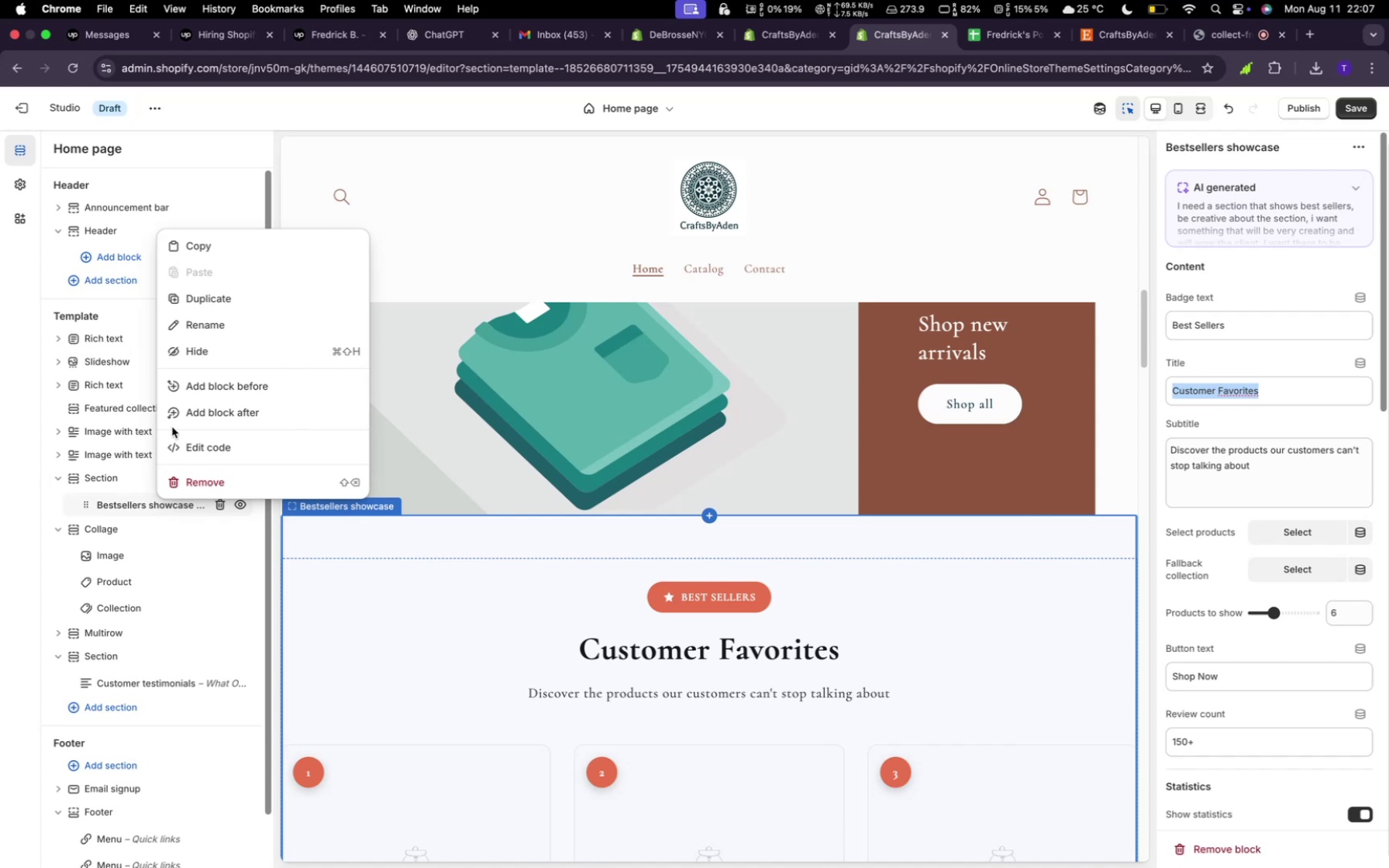 
left_click([174, 446])
 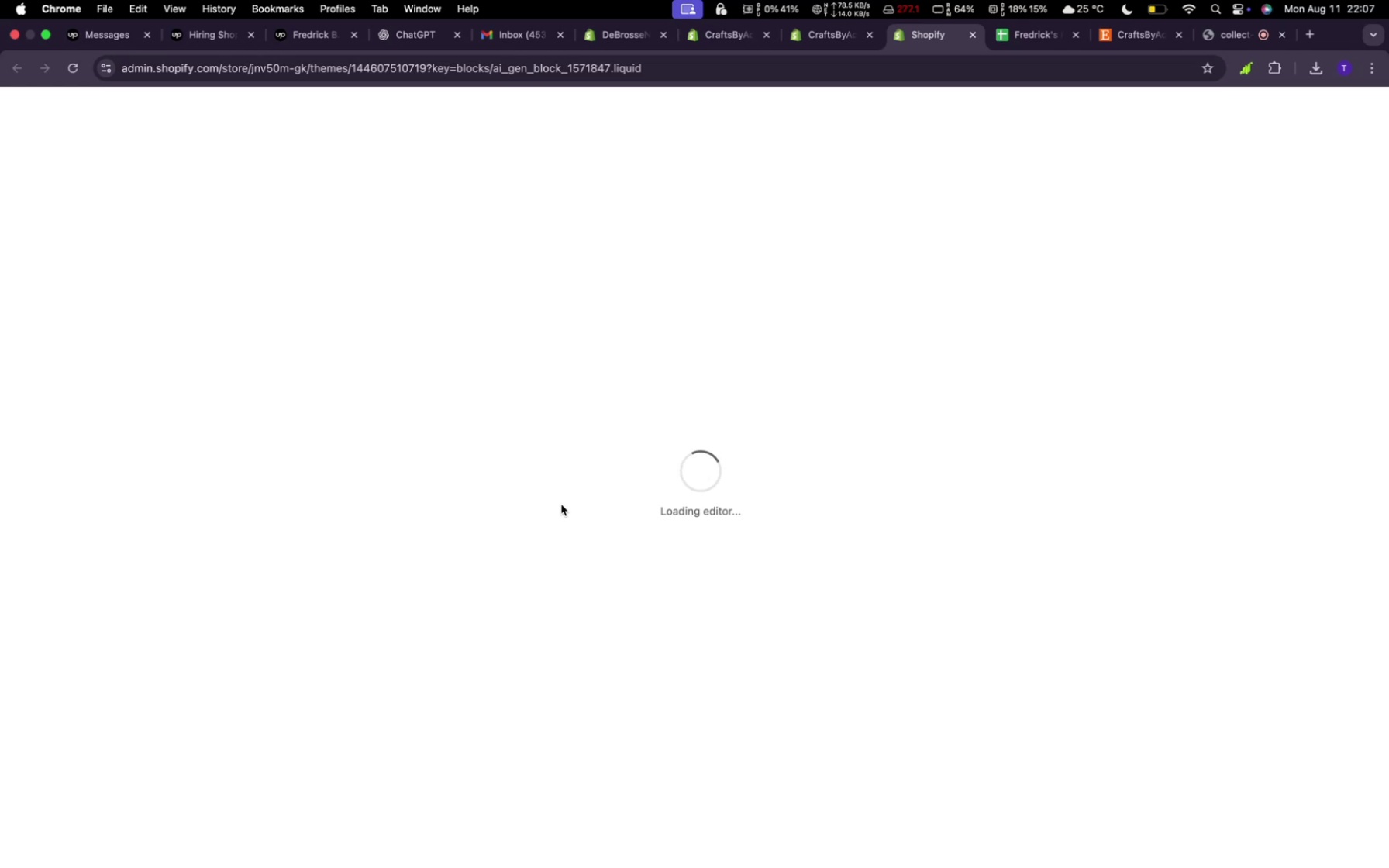 
wait(14.83)
 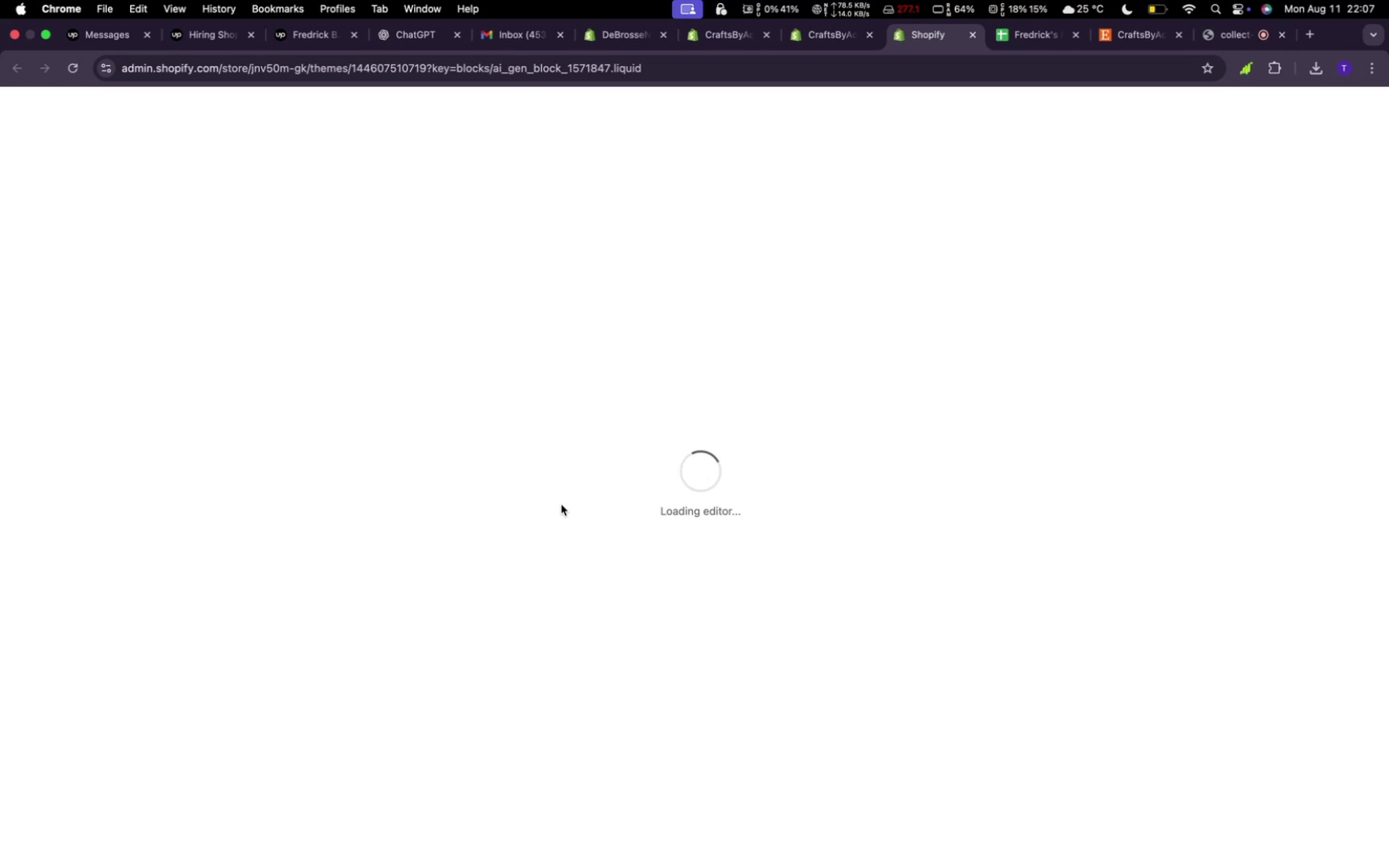 
scroll: coordinate [503, 632], scroll_direction: down, amount: 8.0
 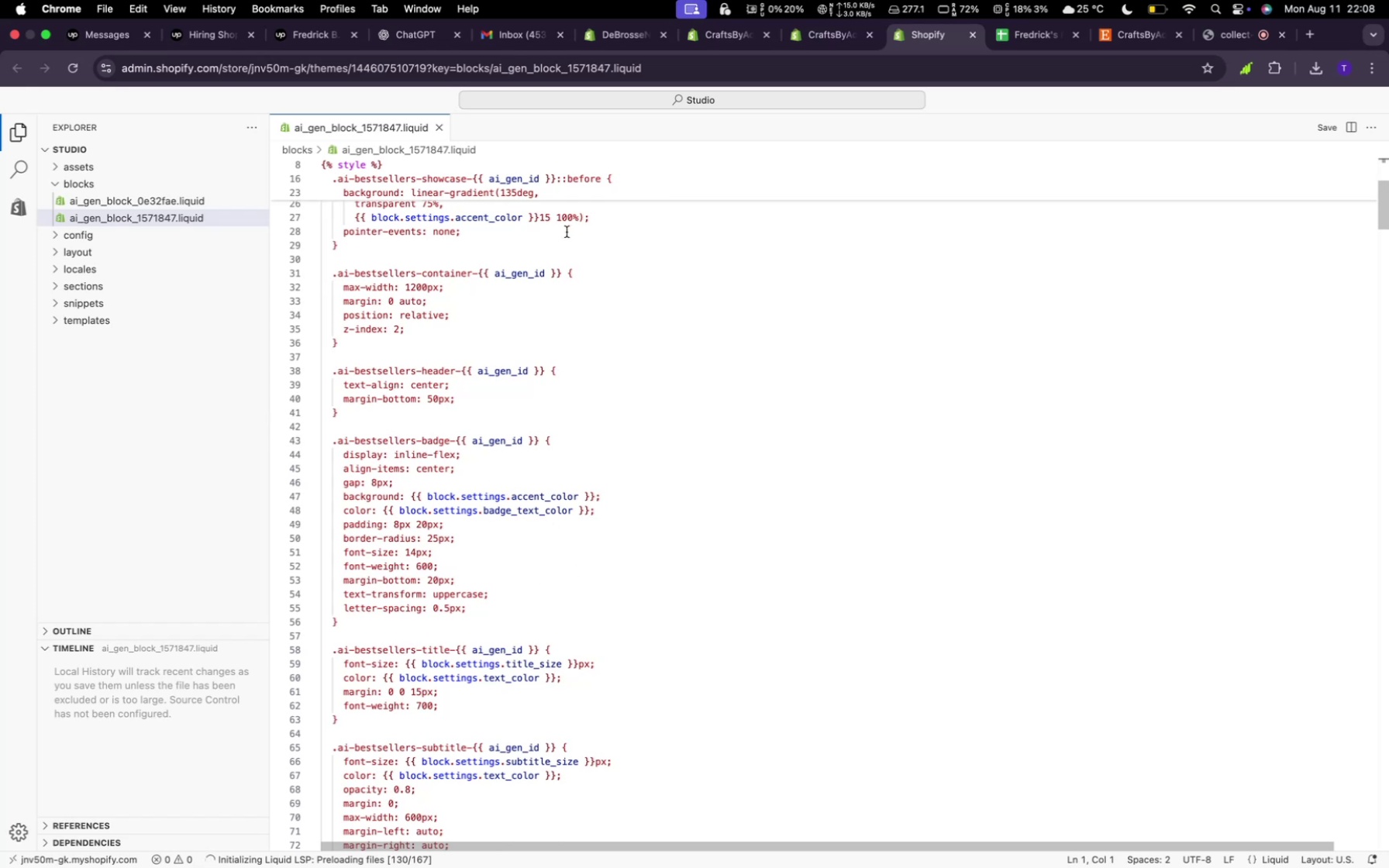 
left_click([805, 33])
 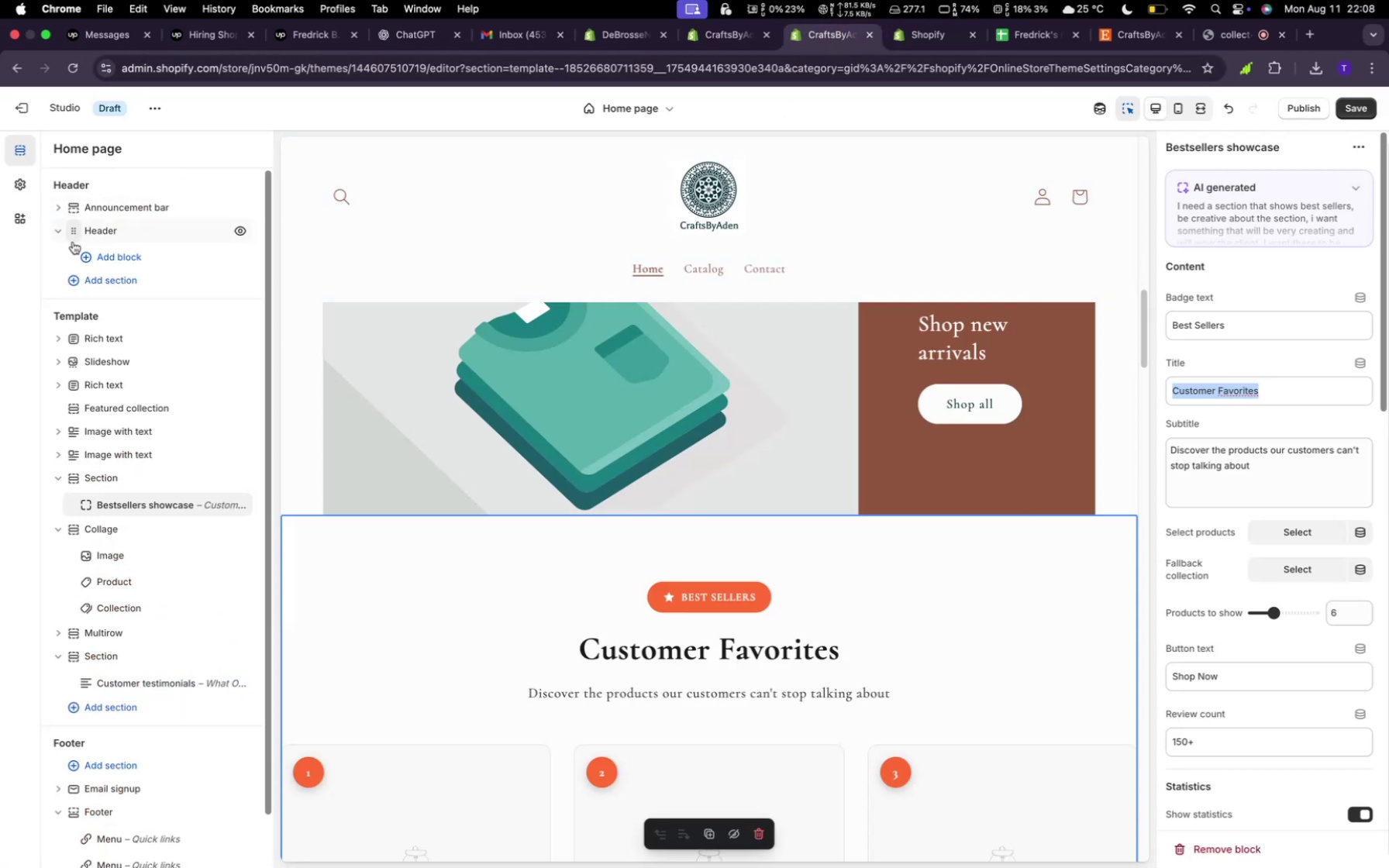 
left_click([26, 188])
 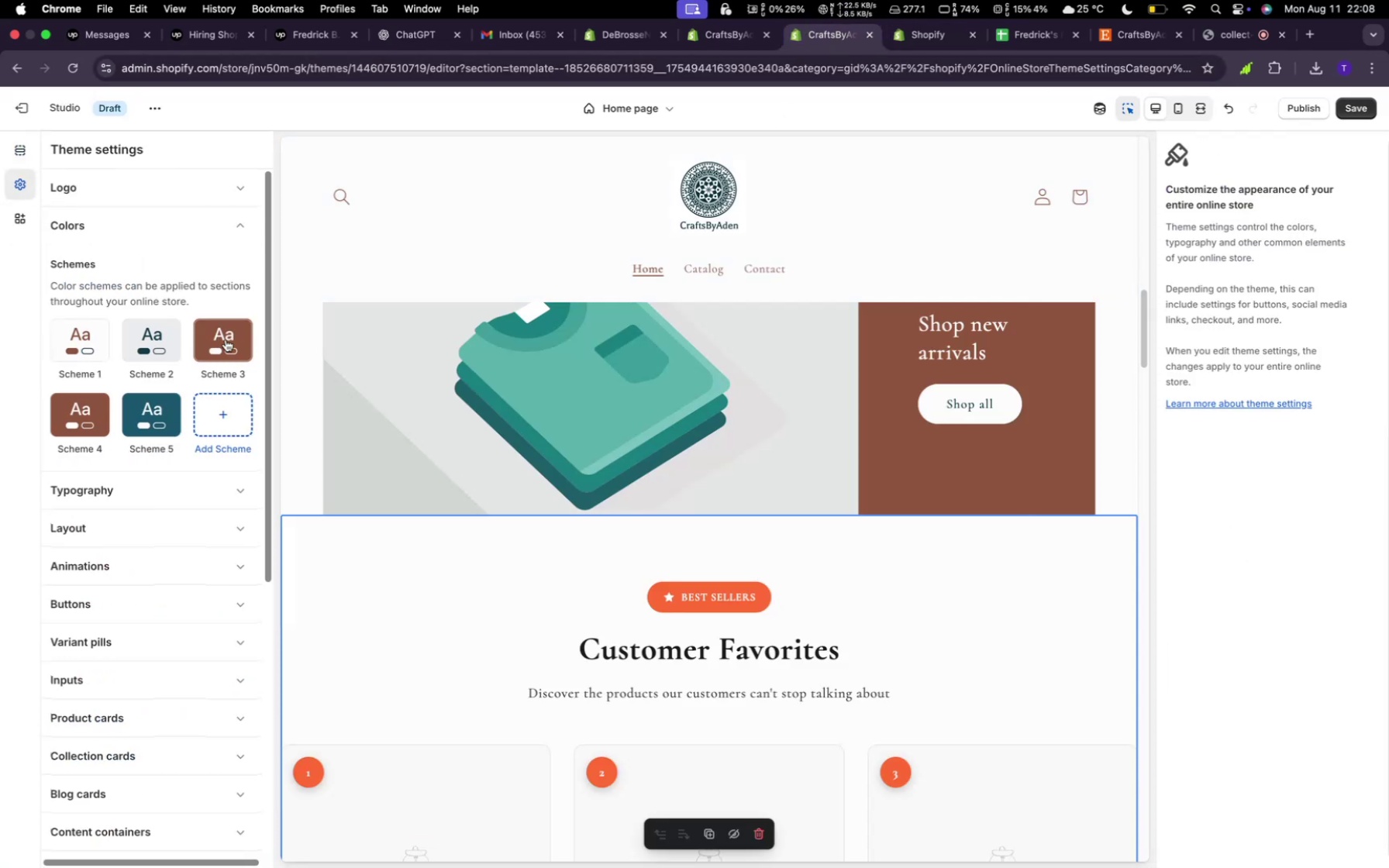 
left_click([226, 332])
 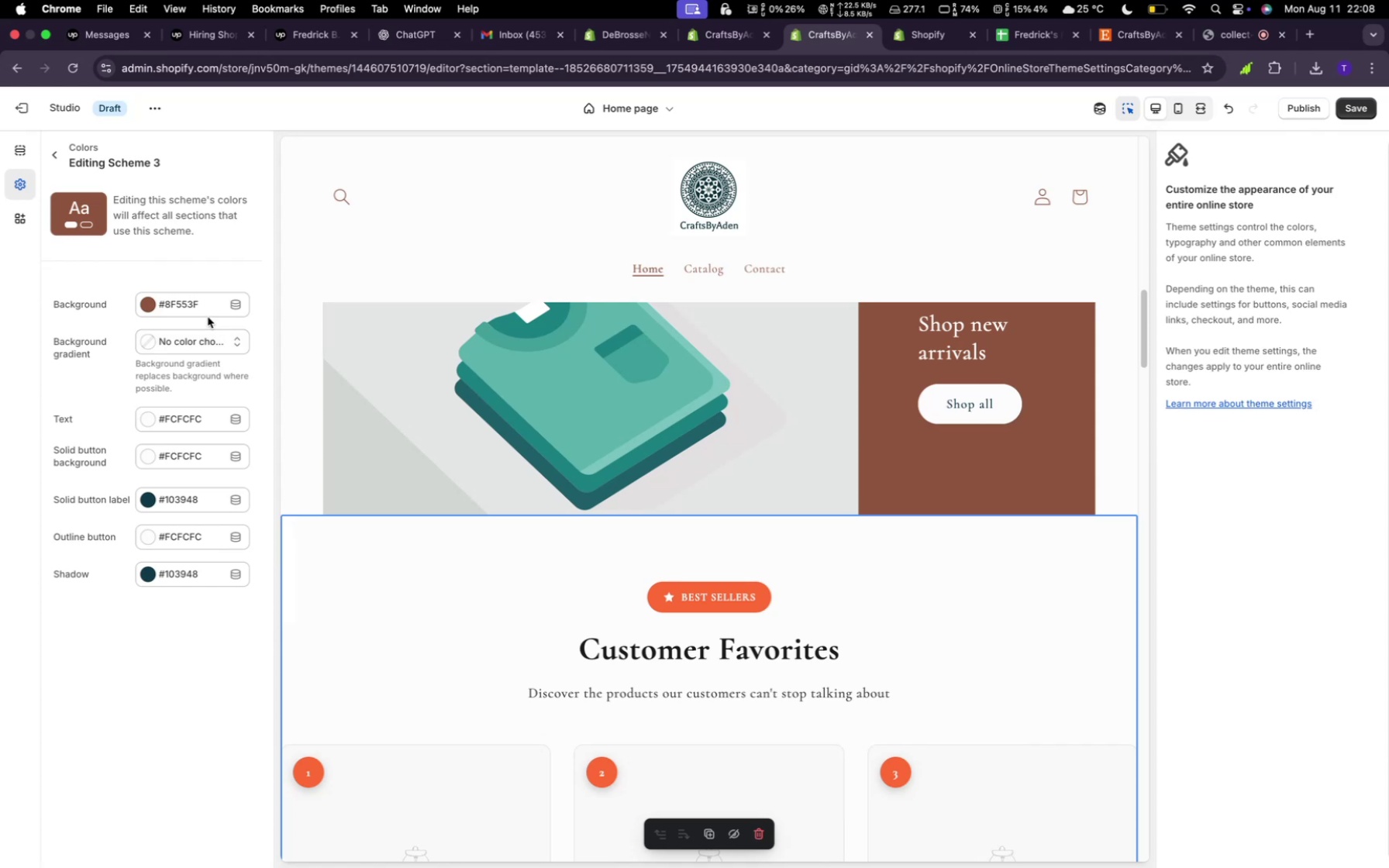 
left_click_drag(start_coordinate=[200, 308], to_coordinate=[165, 308])
 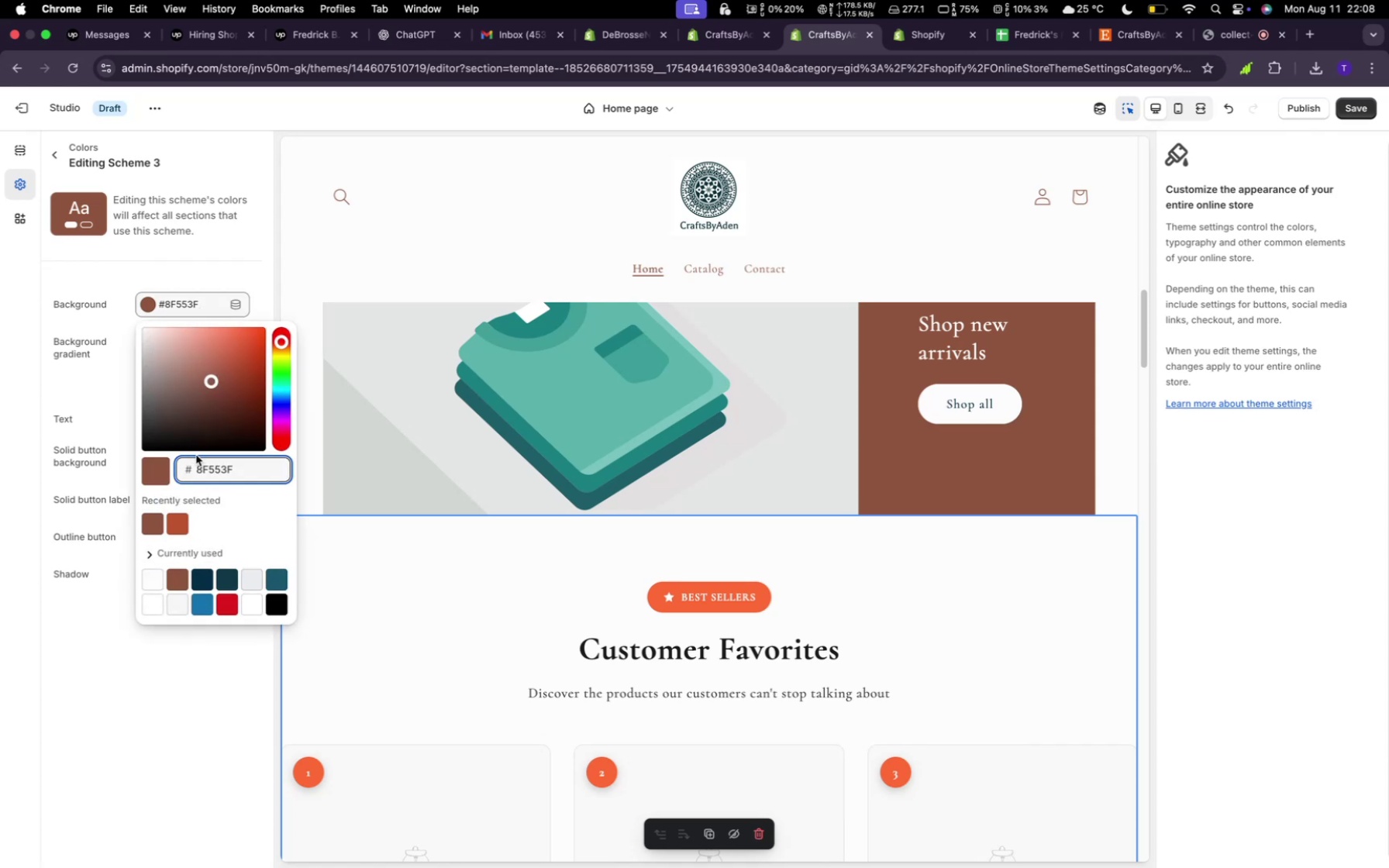 
left_click_drag(start_coordinate=[261, 463], to_coordinate=[163, 475])
 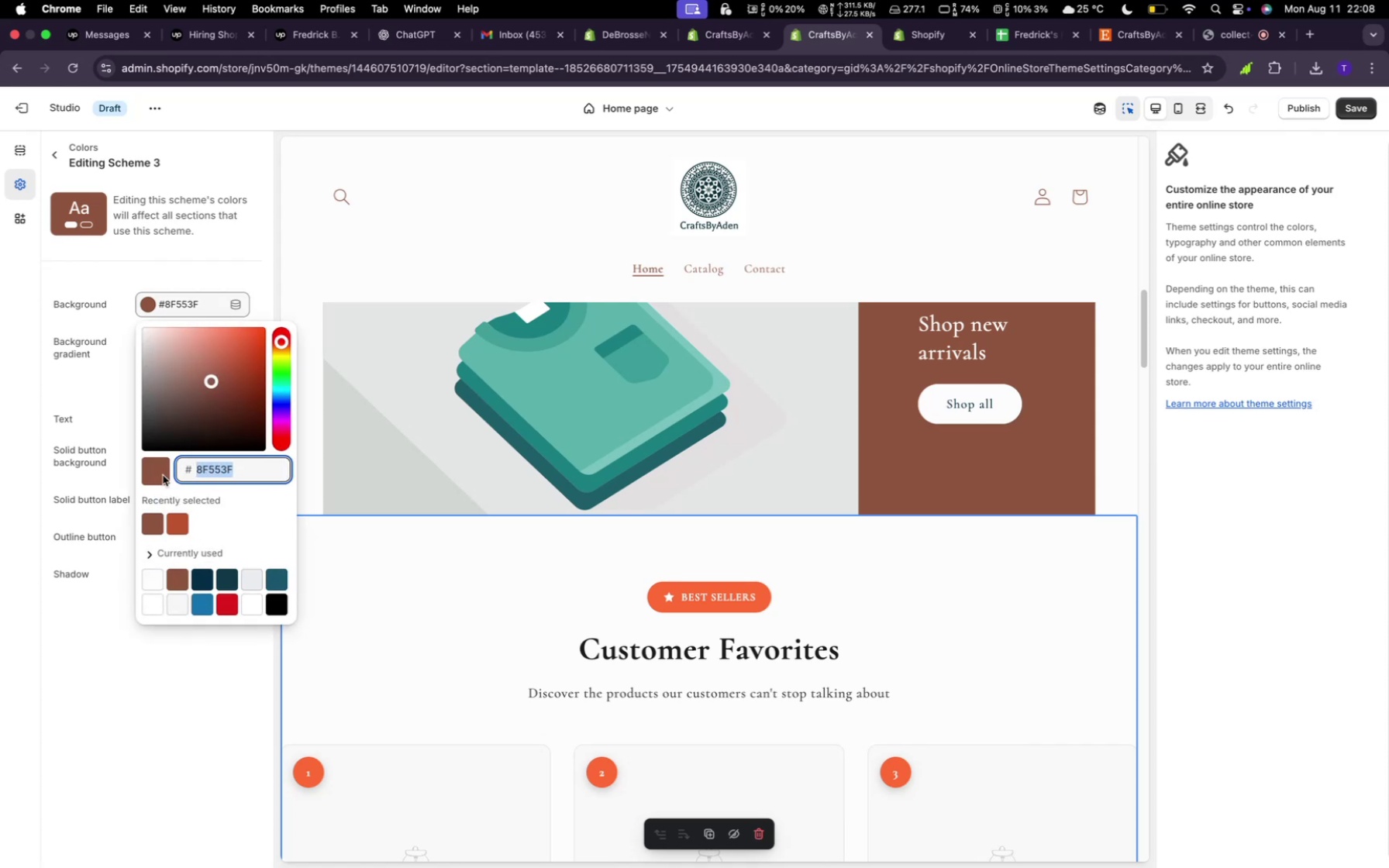 
key(Meta+C)
 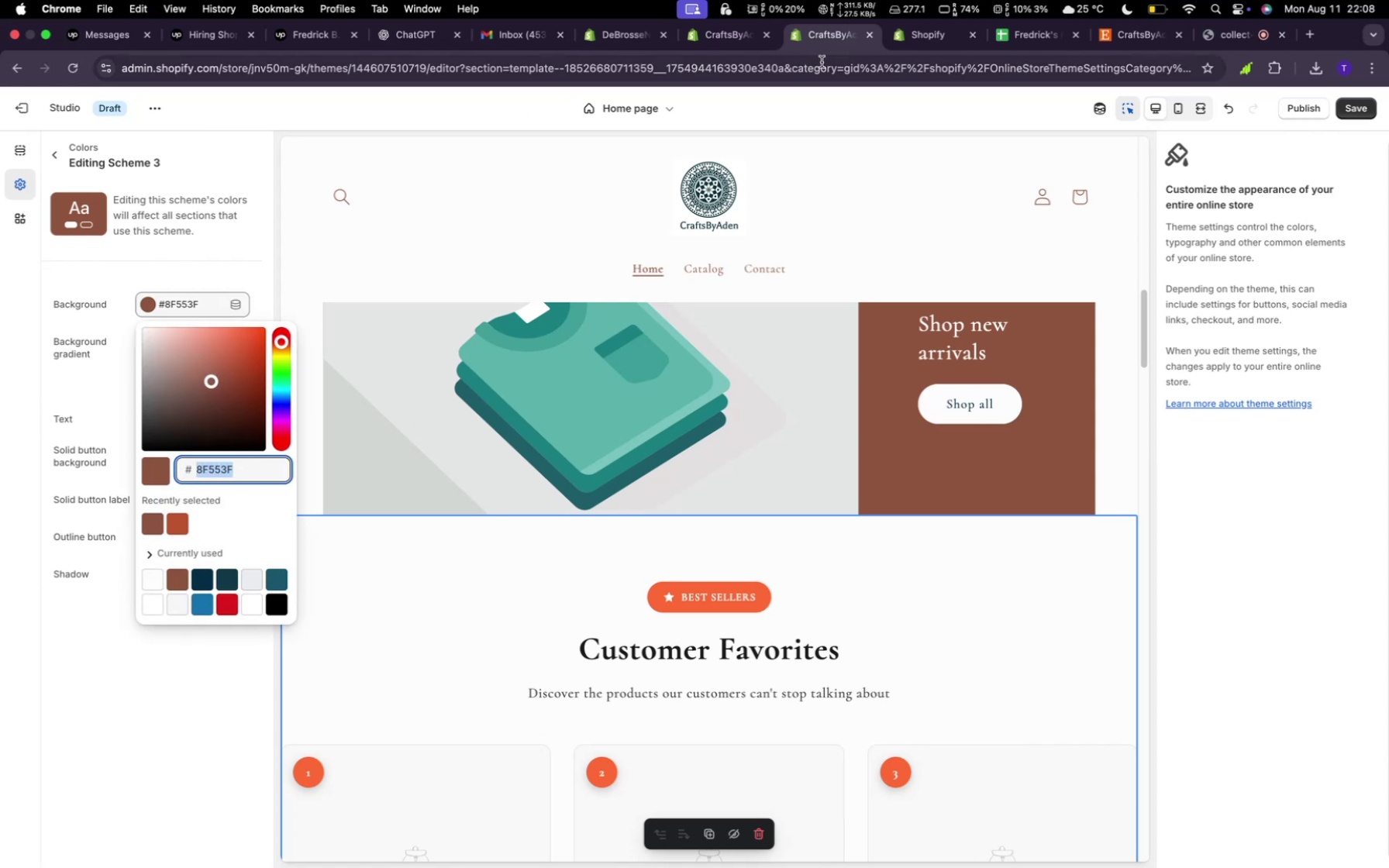 
left_click([931, 46])
 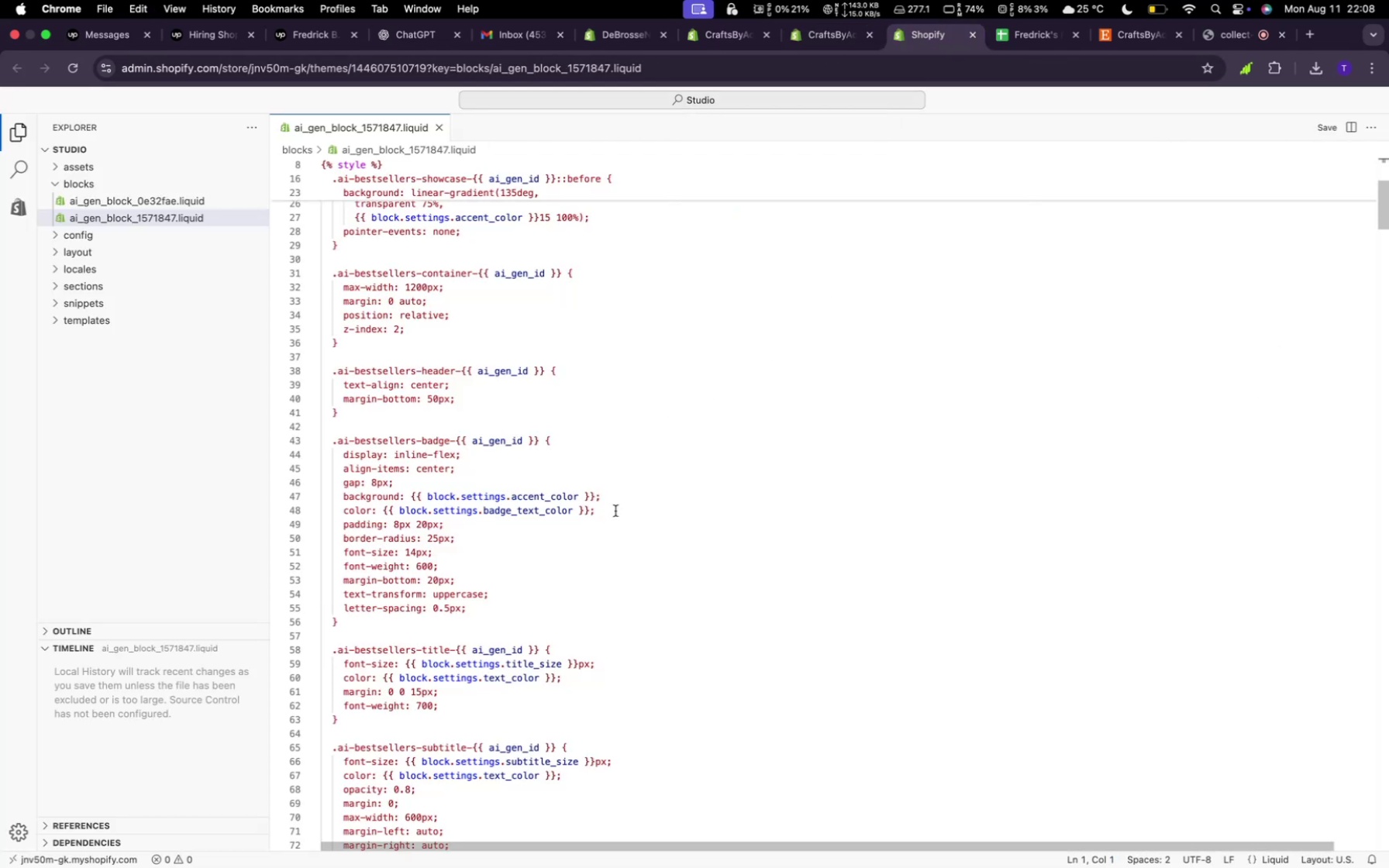 
left_click_drag(start_coordinate=[618, 498], to_coordinate=[408, 493])
 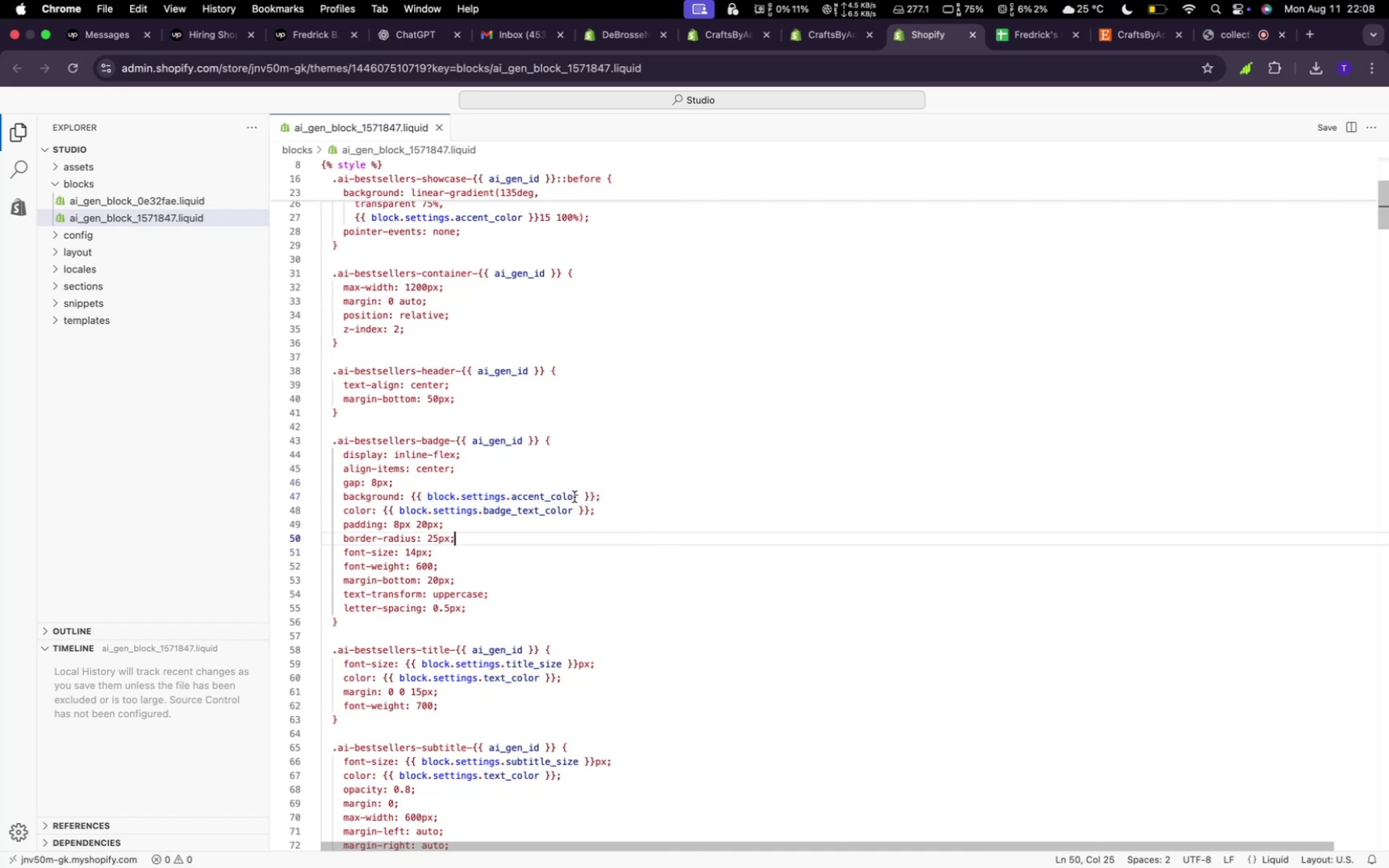 
wait(5.46)
 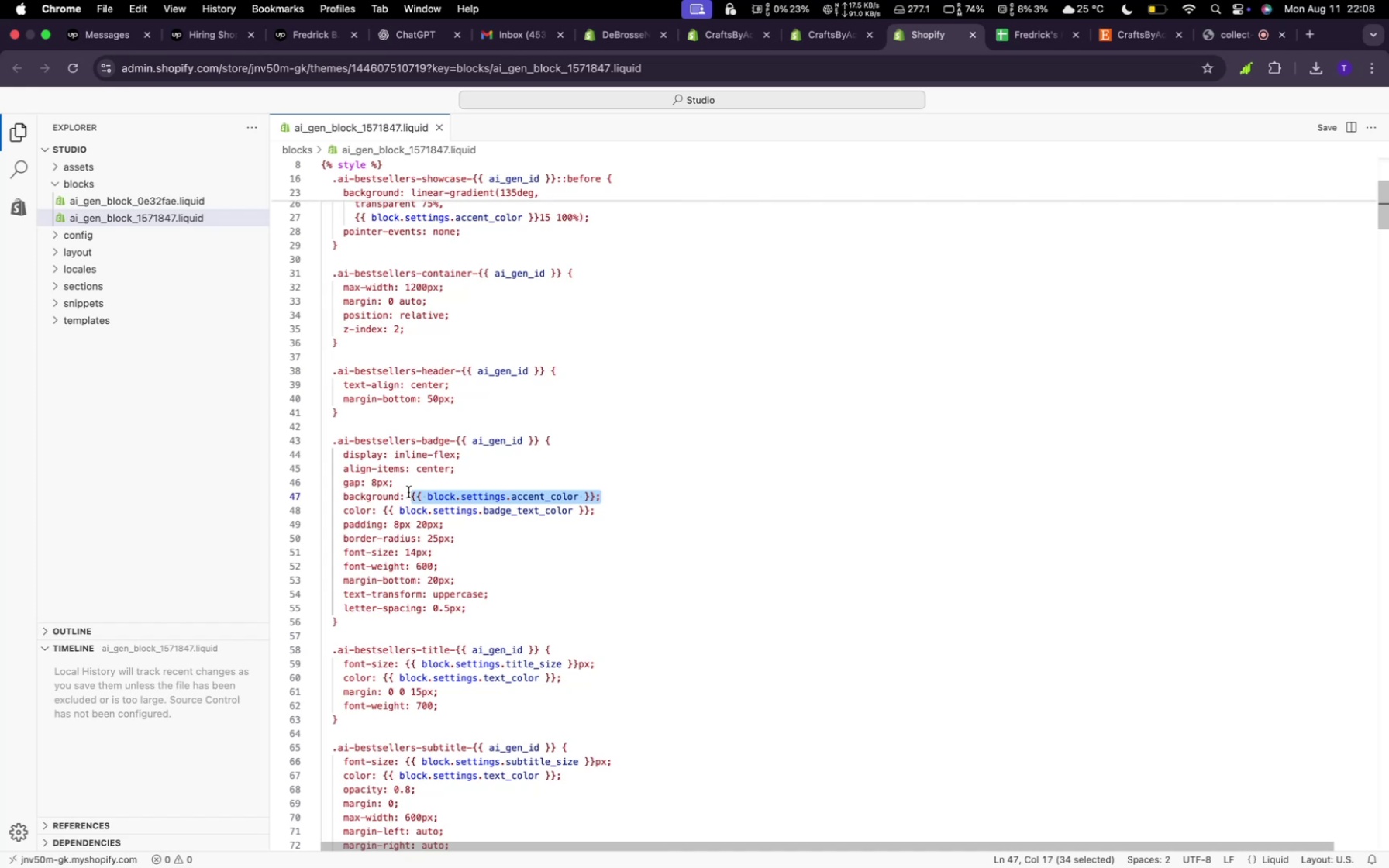 
left_click_drag(start_coordinate=[505, 498], to_coordinate=[429, 496])
 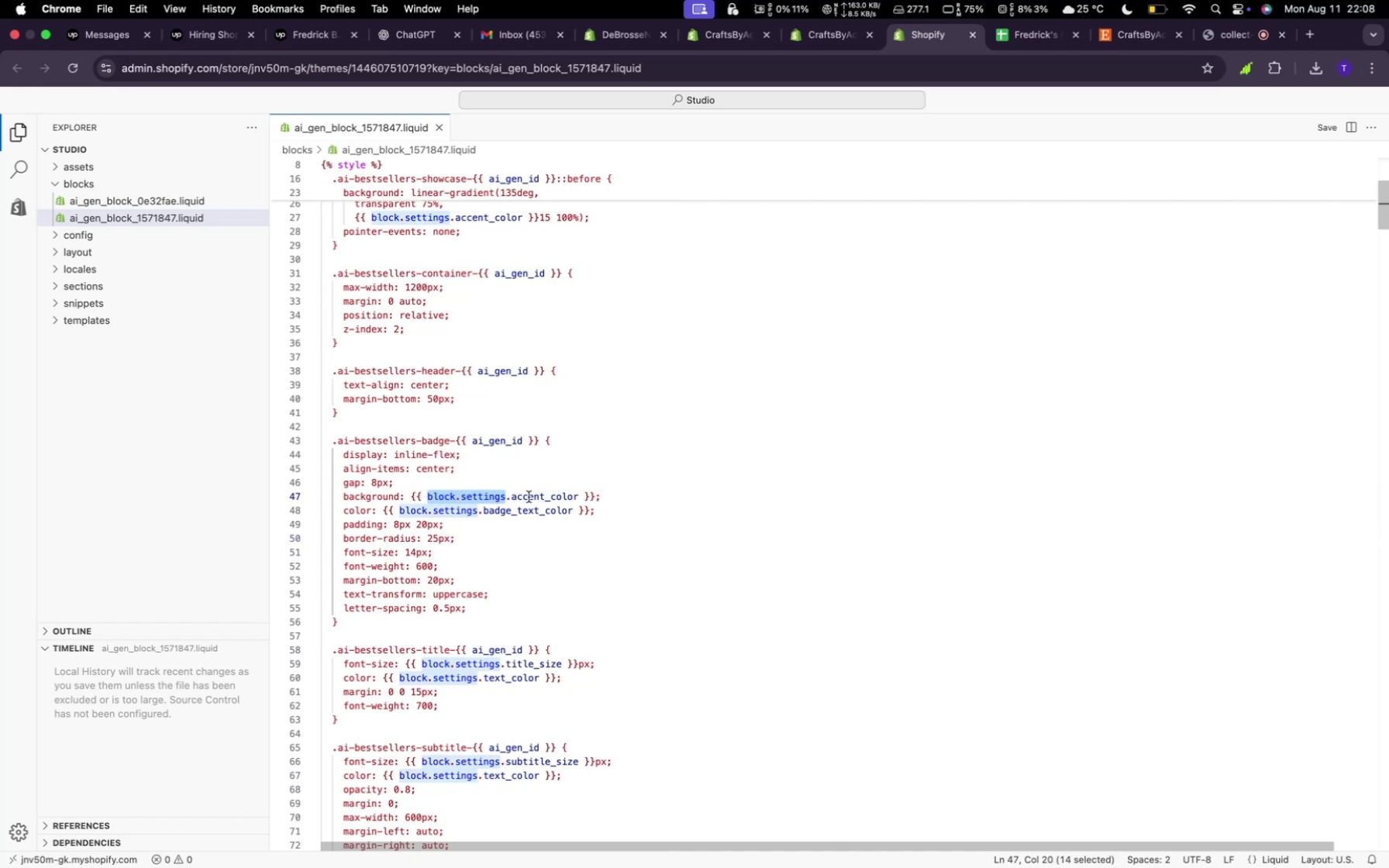 
scroll: coordinate [719, 460], scroll_direction: up, amount: 78.0
 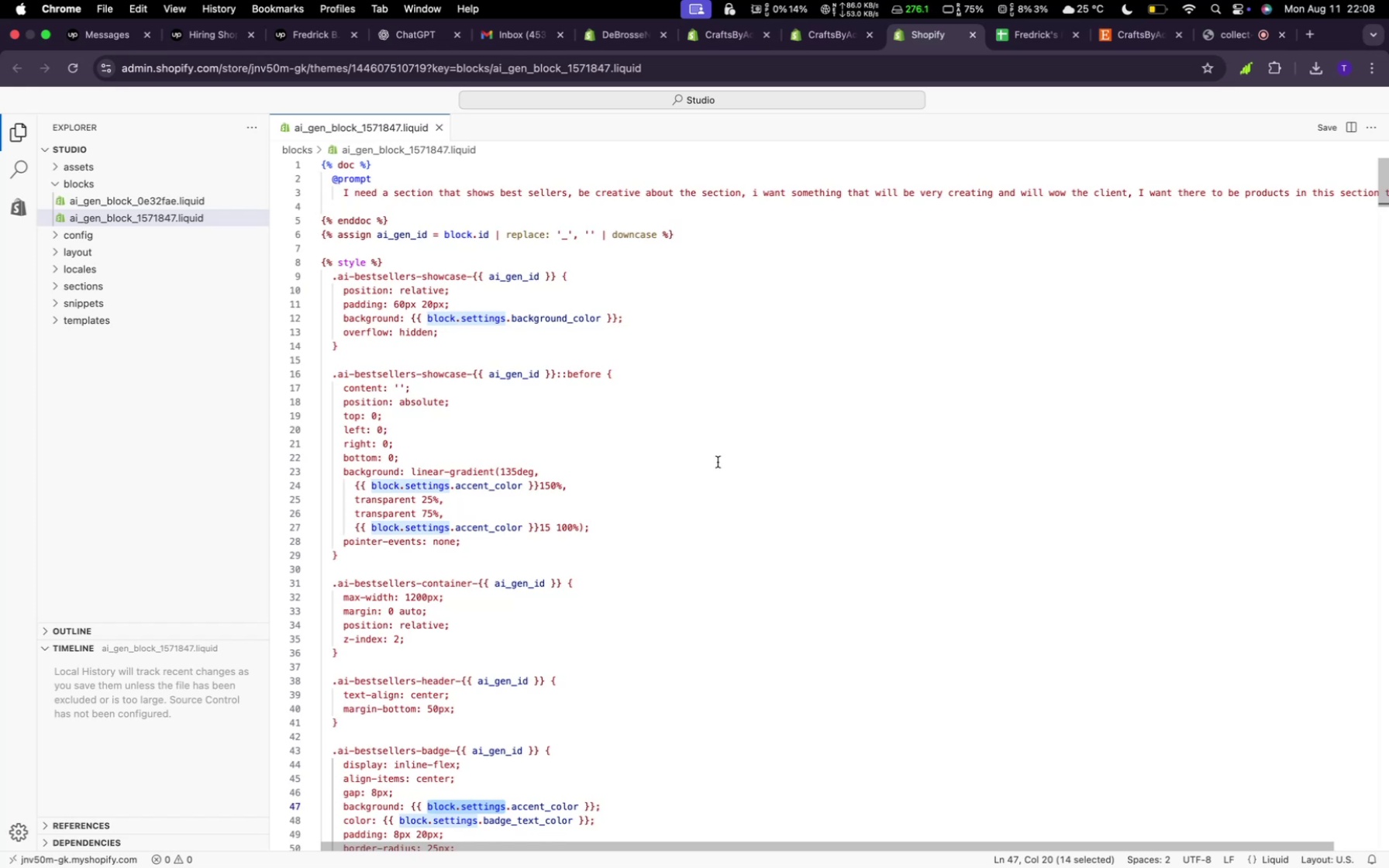 
scroll: coordinate [718, 462], scroll_direction: down, amount: 228.0
 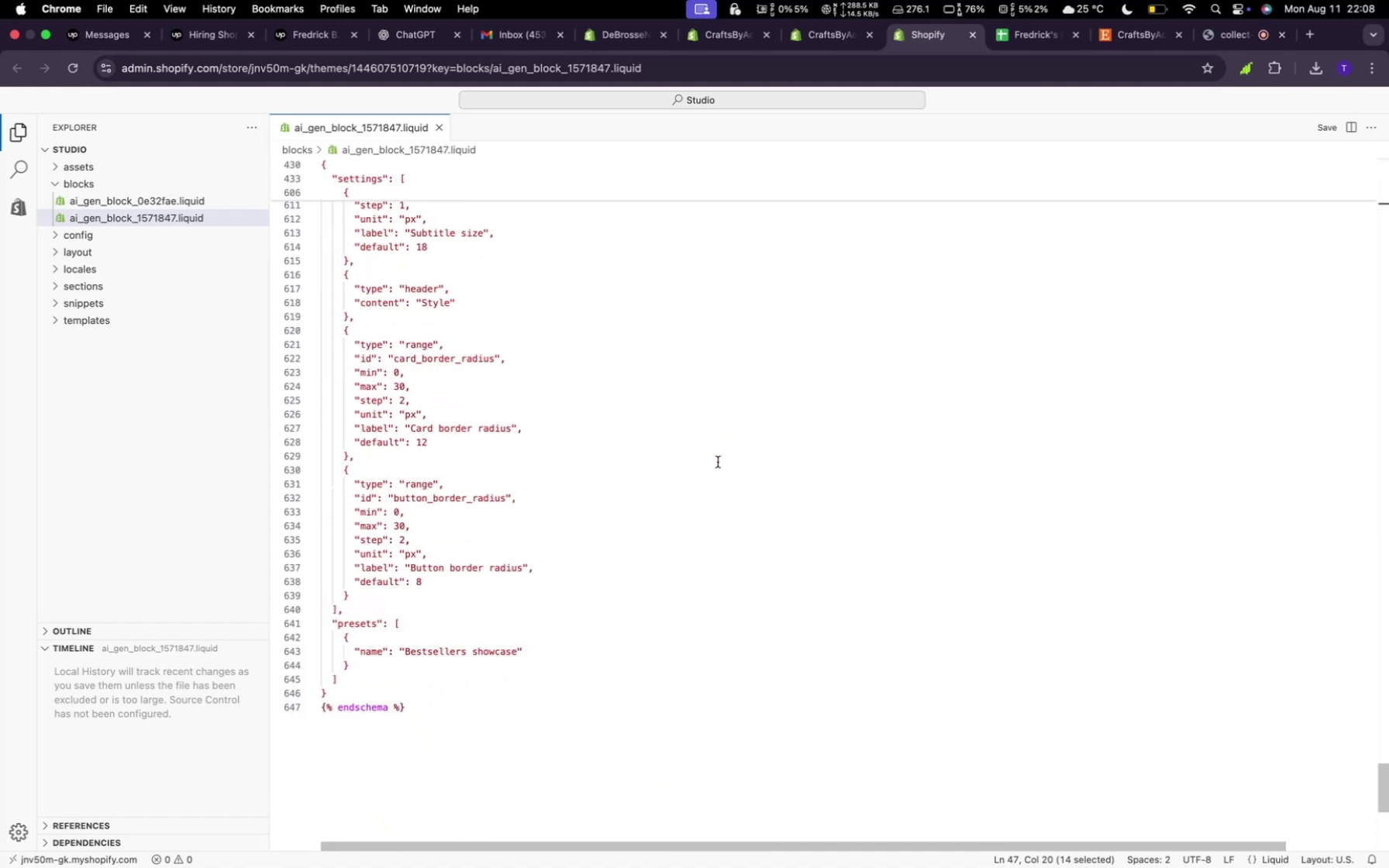 
scroll: coordinate [605, 386], scroll_direction: up, amount: 77.0
 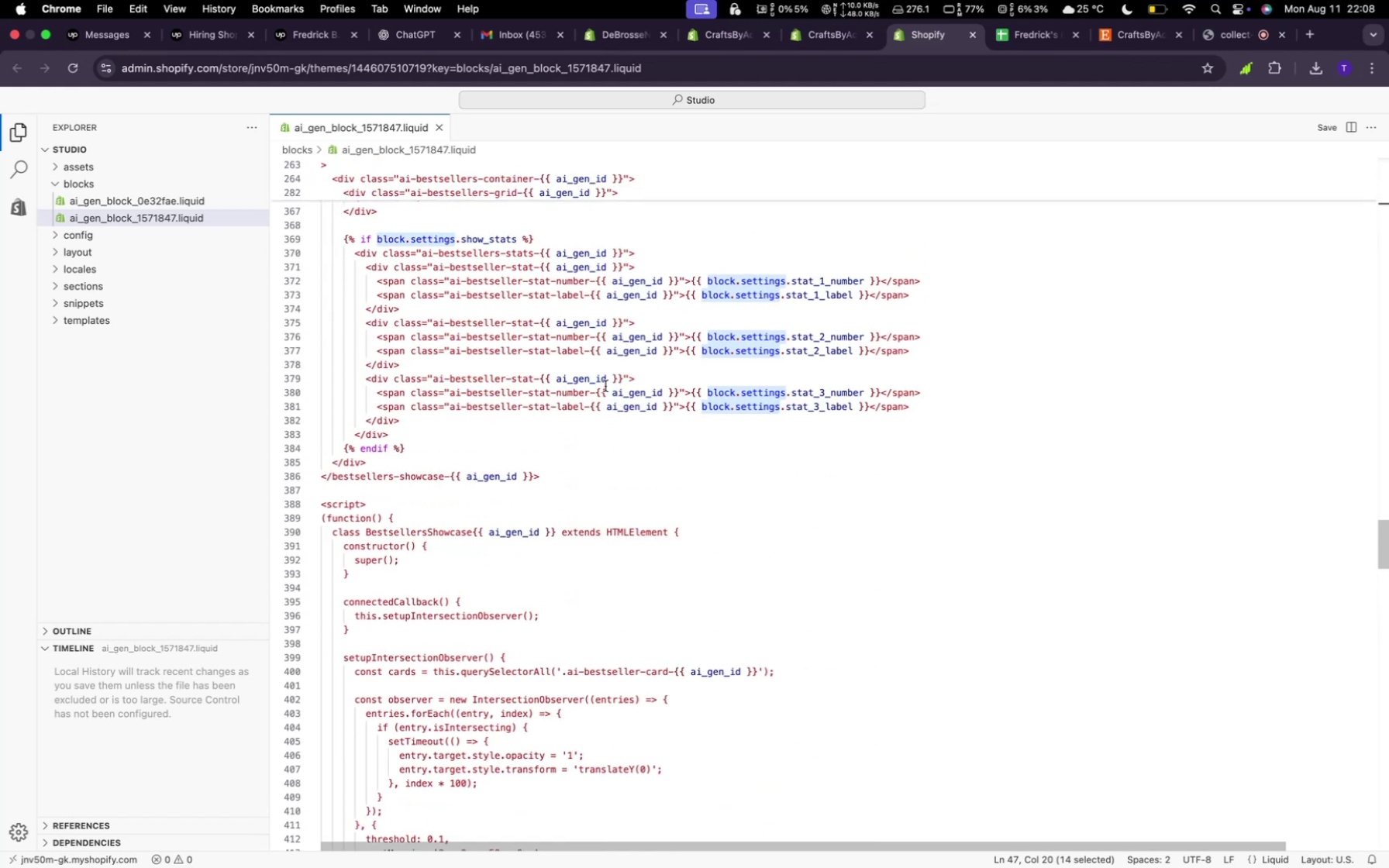 
scroll: coordinate [612, 390], scroll_direction: up, amount: 181.0
 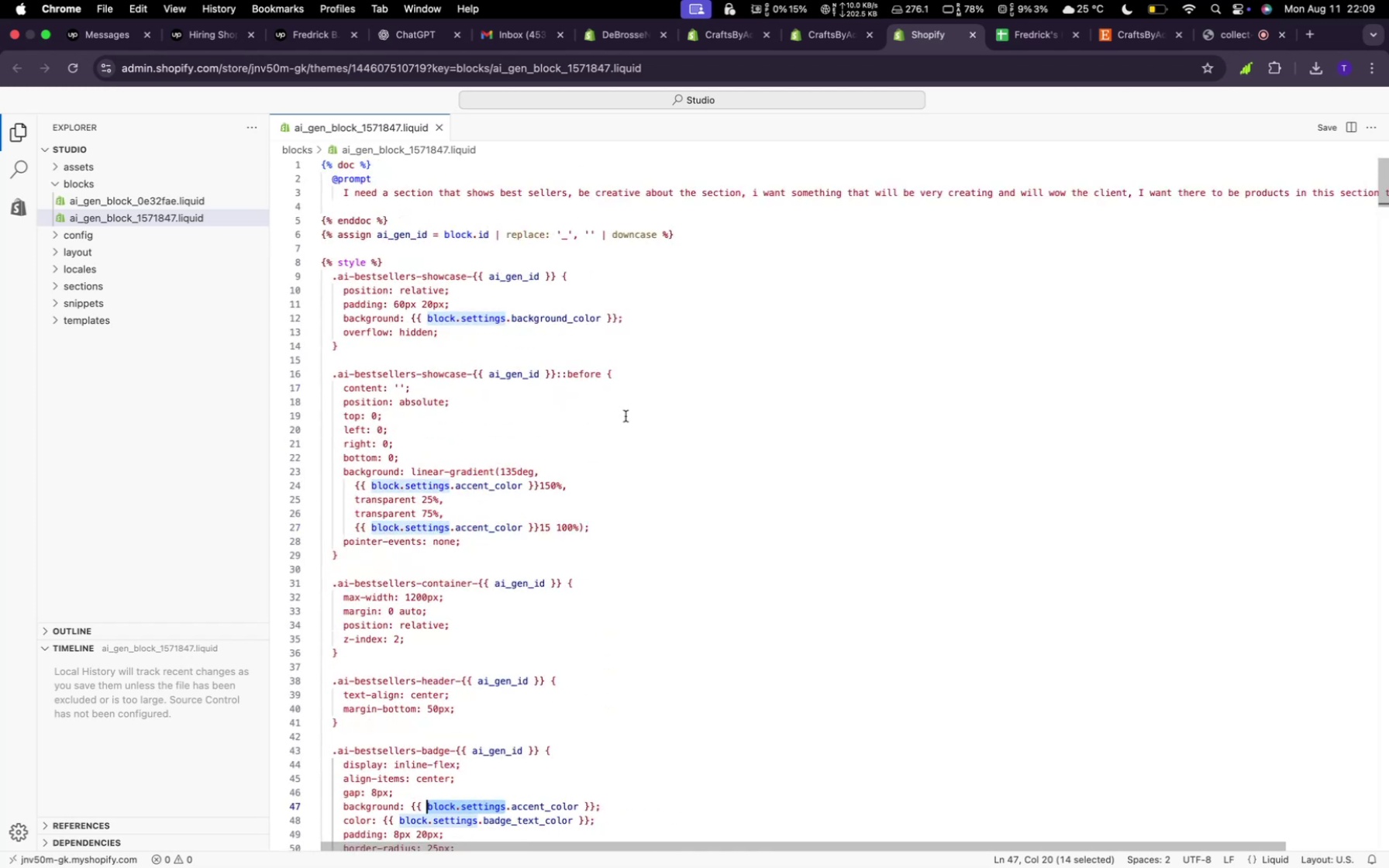 
scroll: coordinate [626, 416], scroll_direction: down, amount: 10.0
 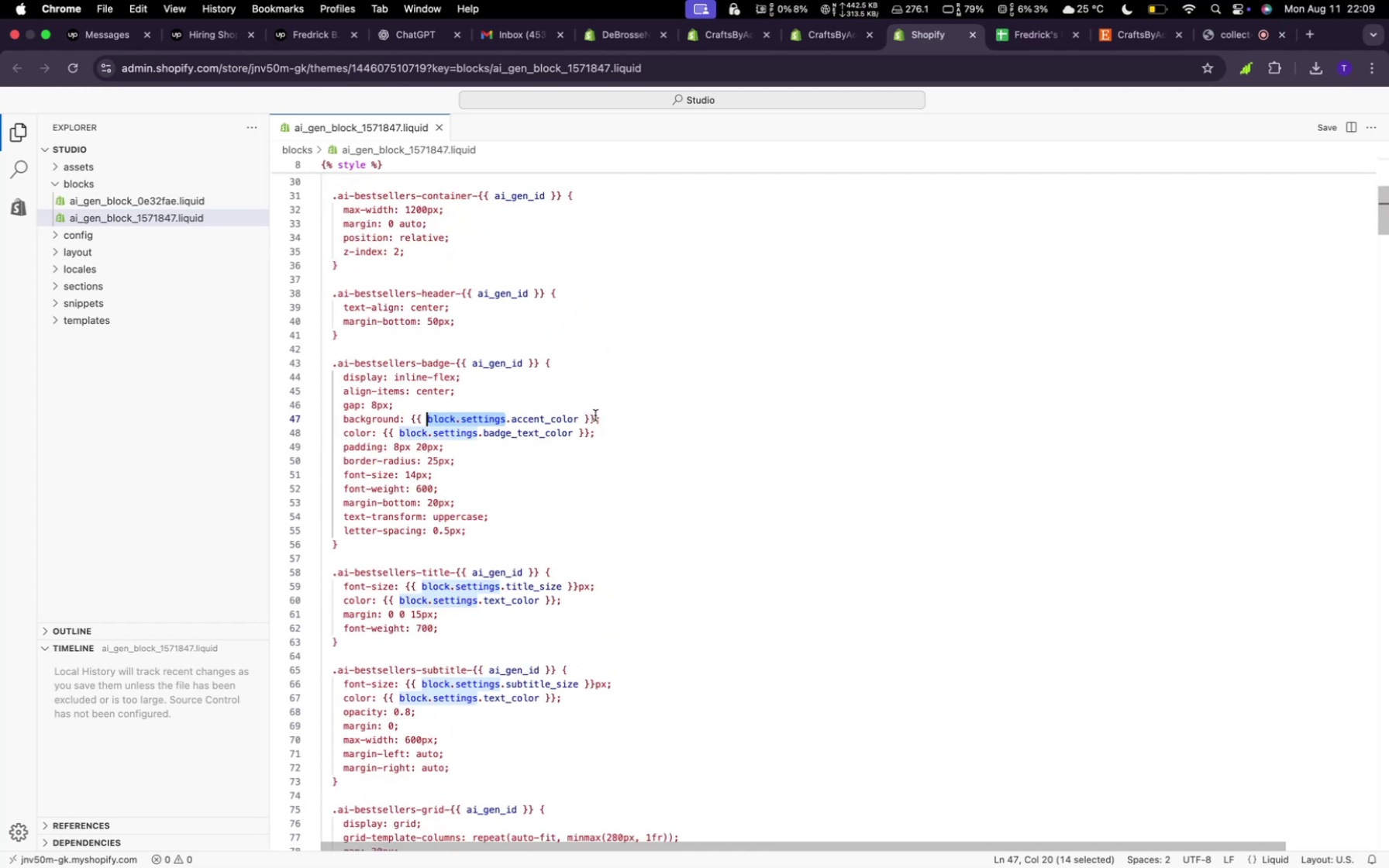 
left_click_drag(start_coordinate=[605, 417], to_coordinate=[407, 414])
 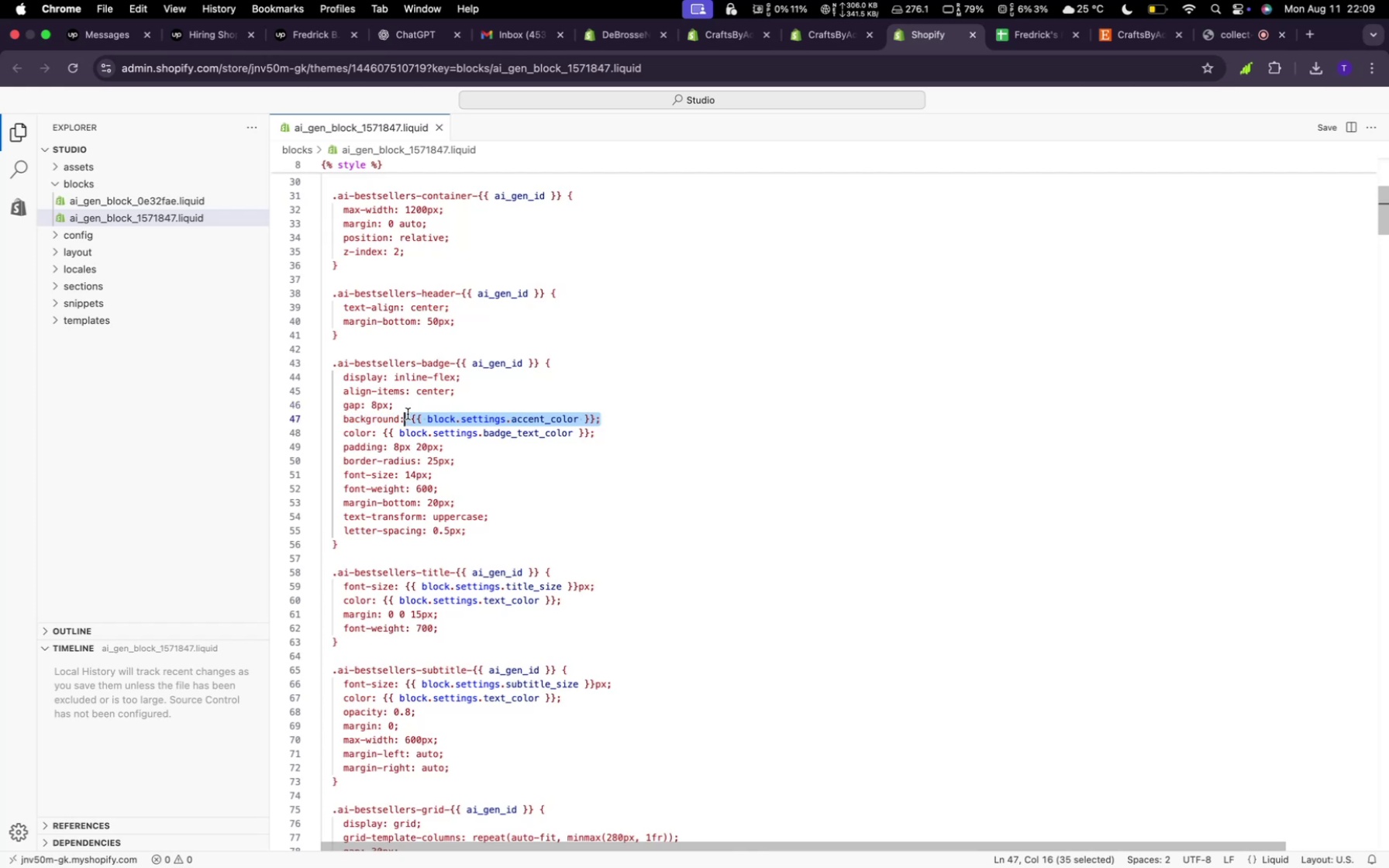 
key(Space)
 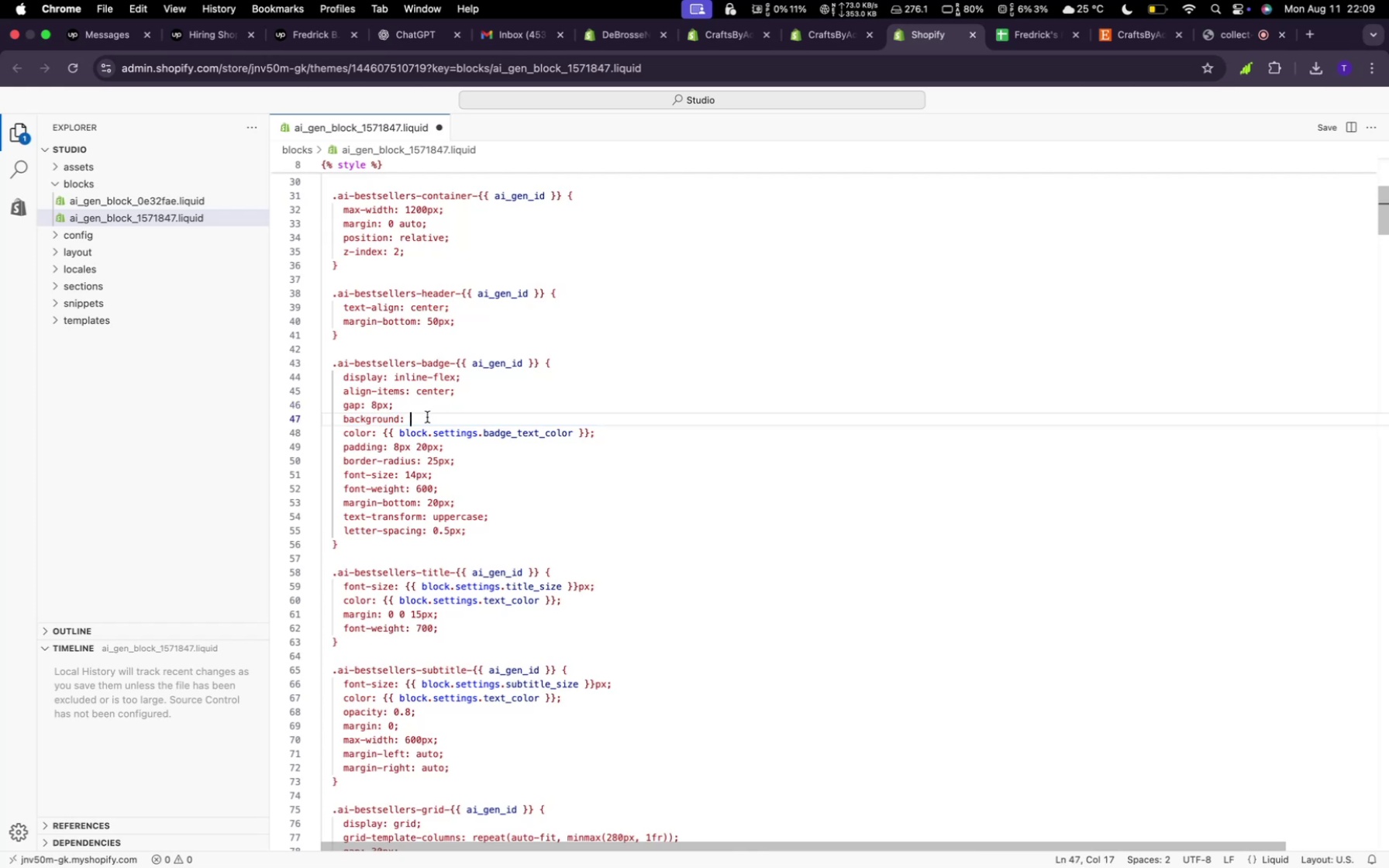 
key(Shift+ShiftLeft)
 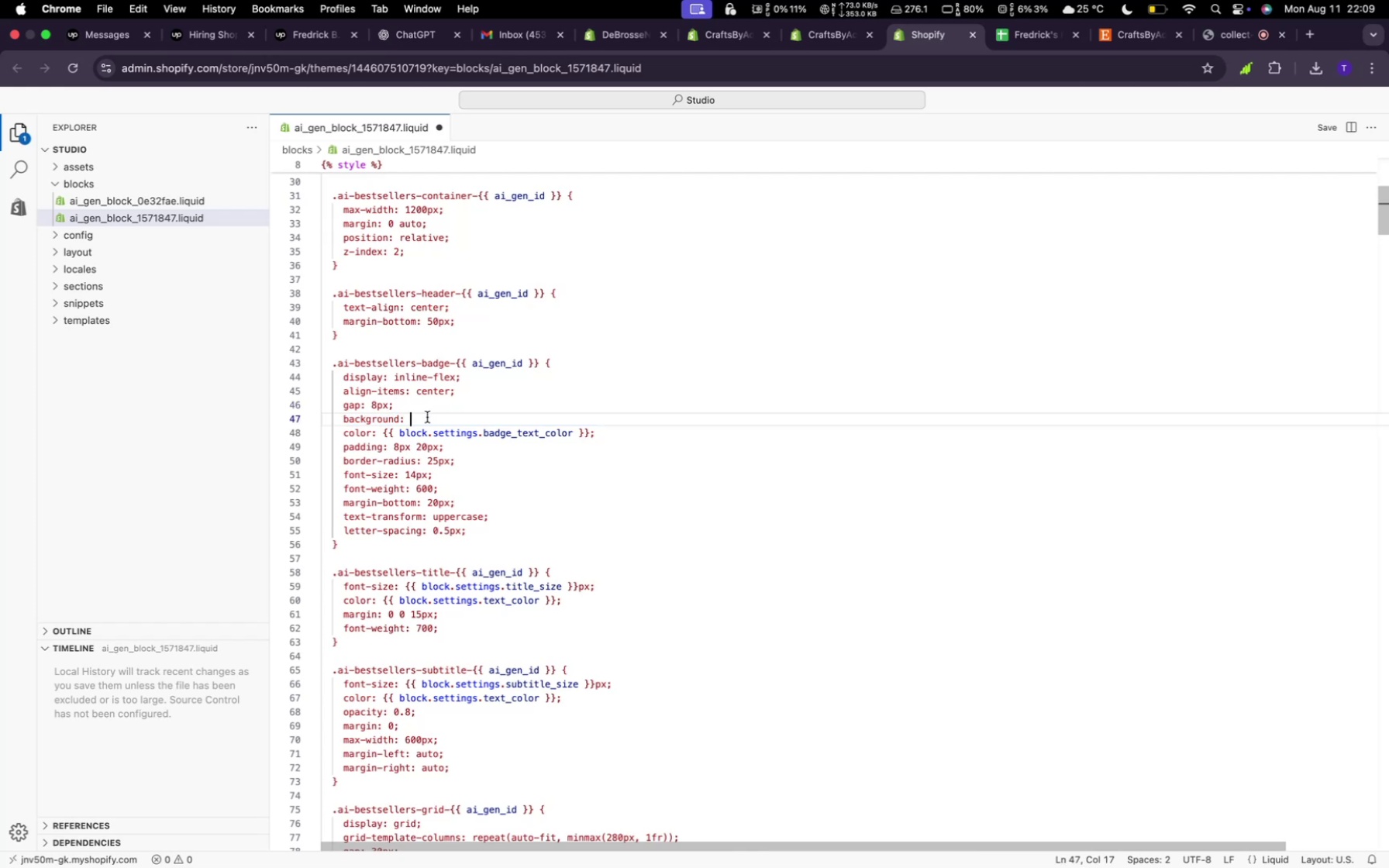 
key(Meta+V)
 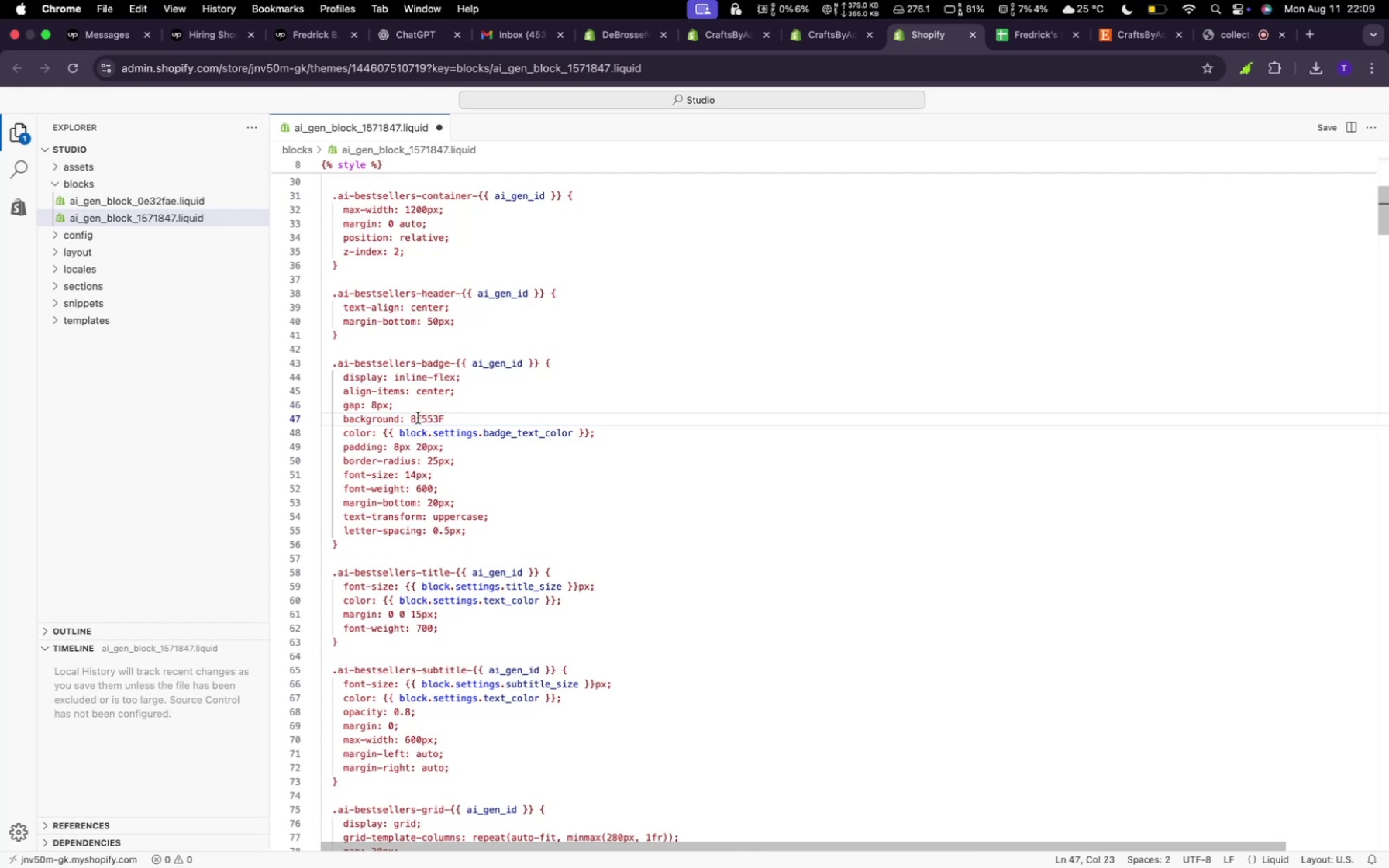 
left_click([411, 418])
 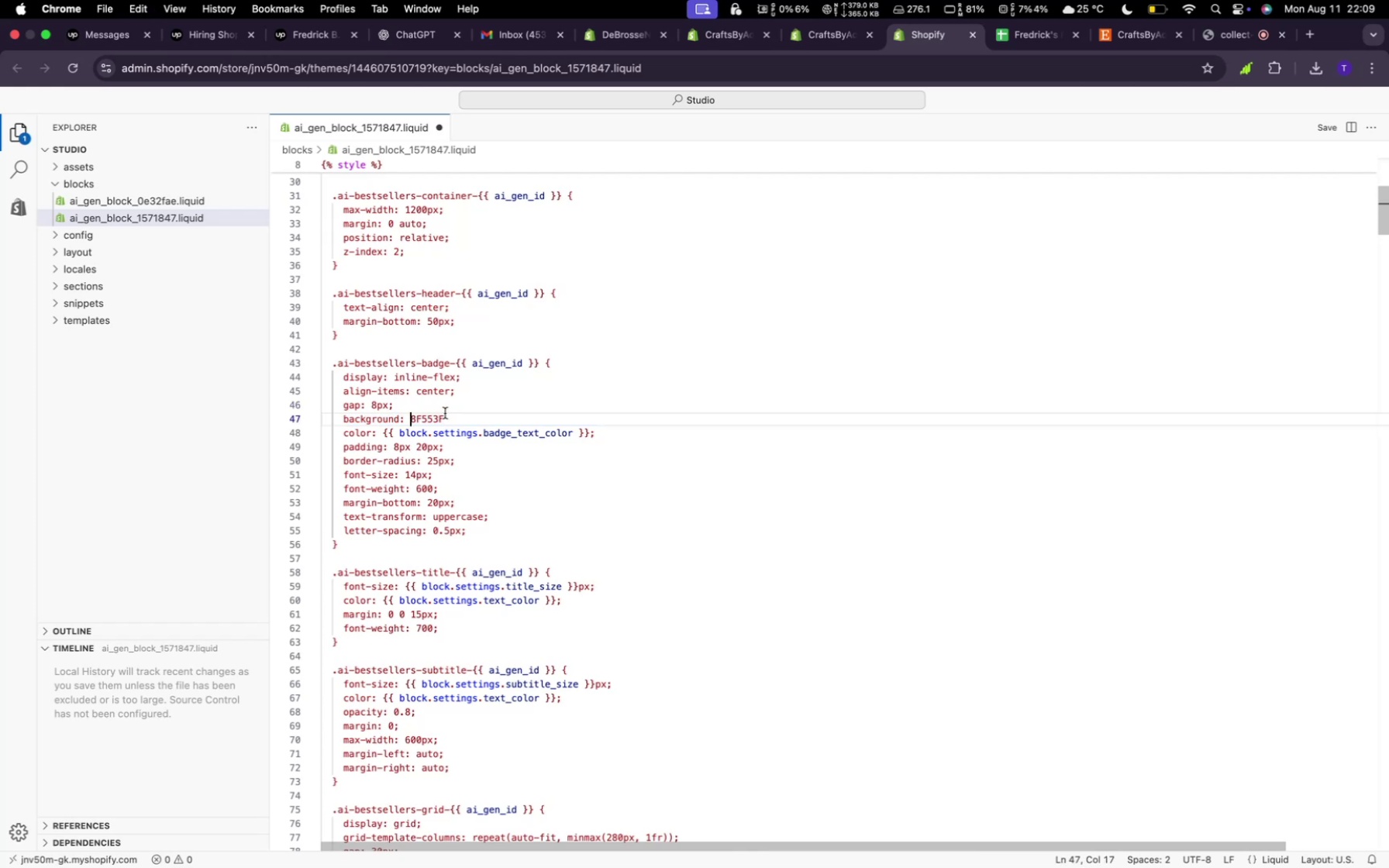 
key(Shift+3)
 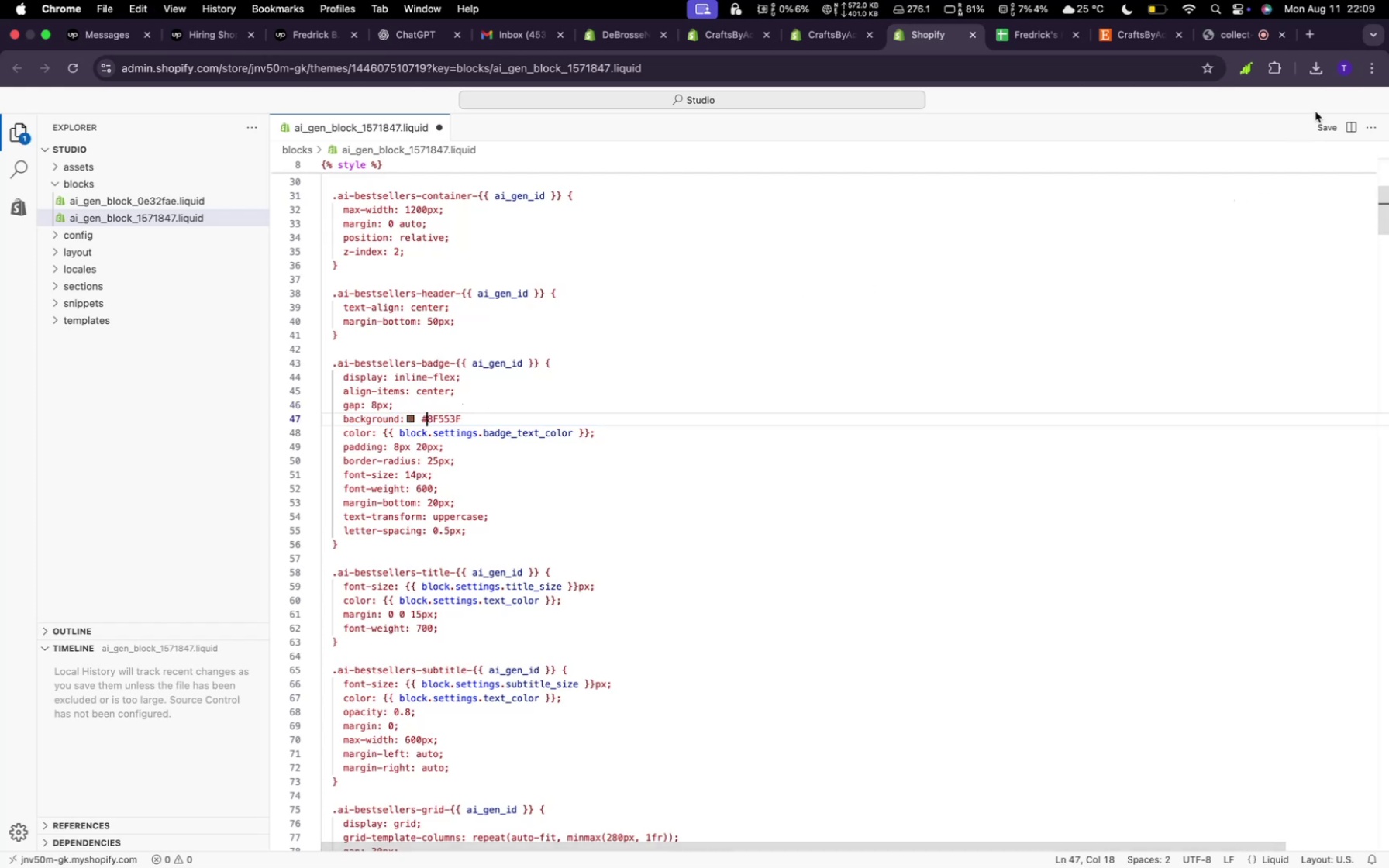 
left_click([1326, 126])
 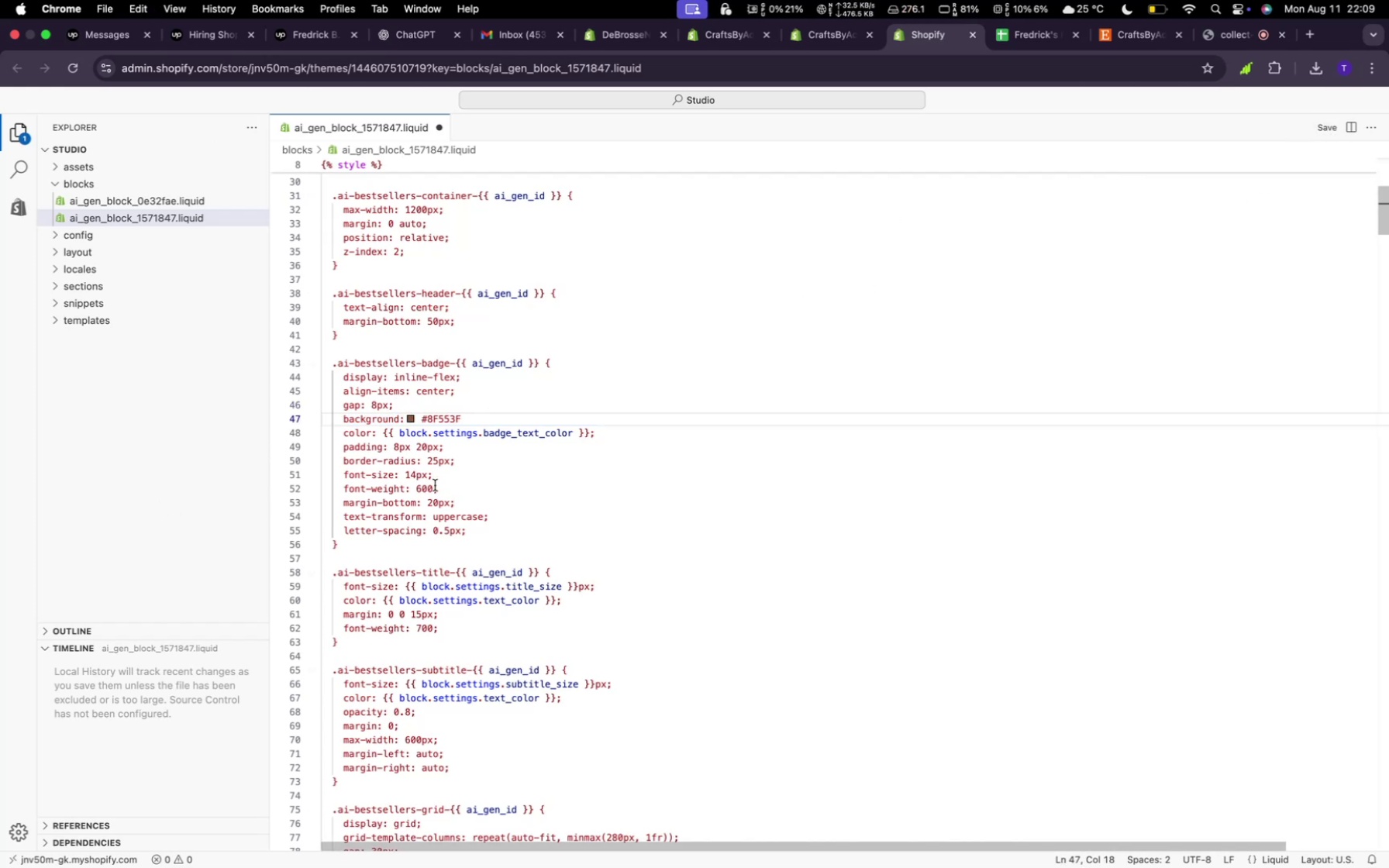 
mouse_move([468, 456])
 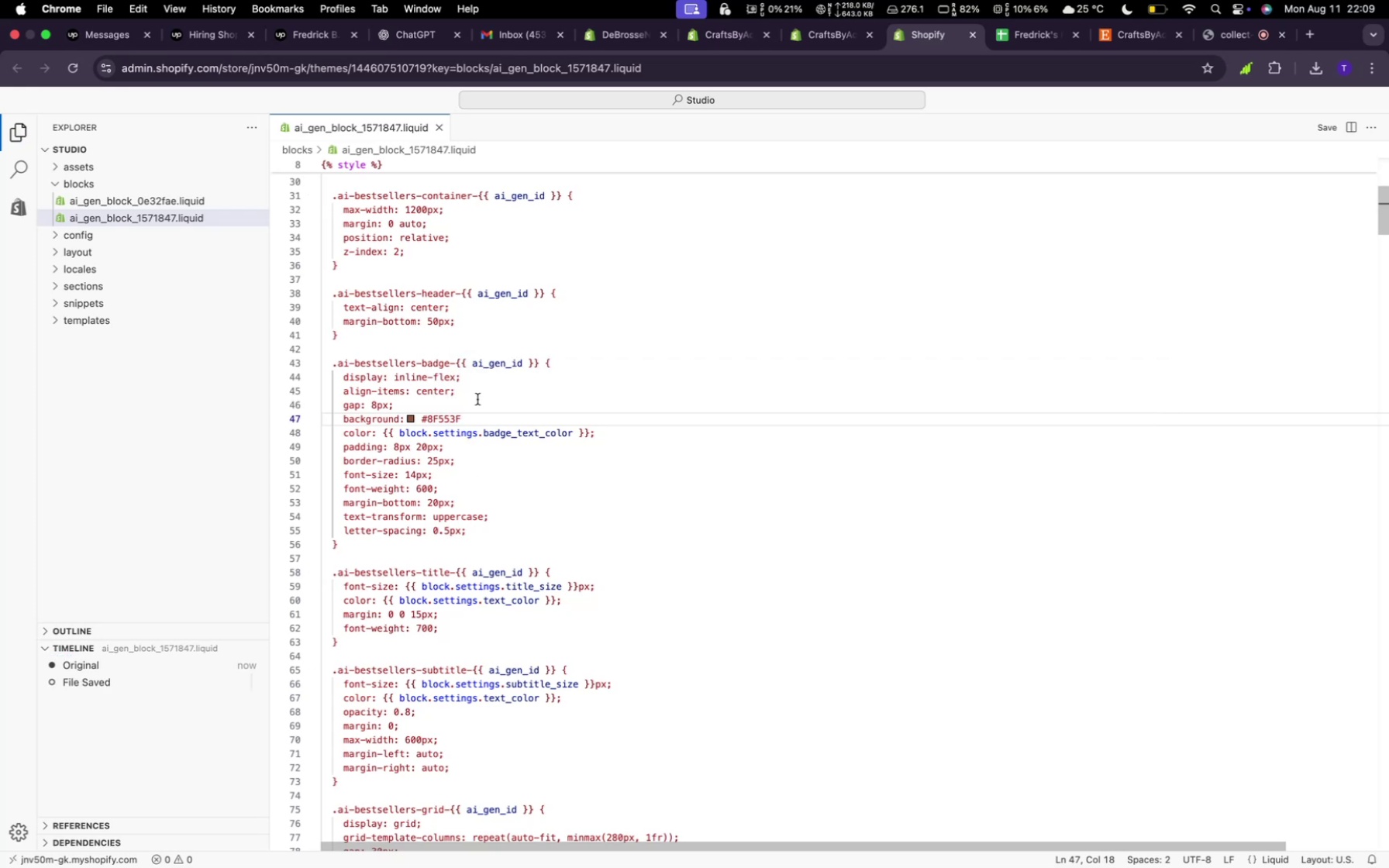 
left_click_drag(start_coordinate=[474, 415], to_coordinate=[418, 419])
 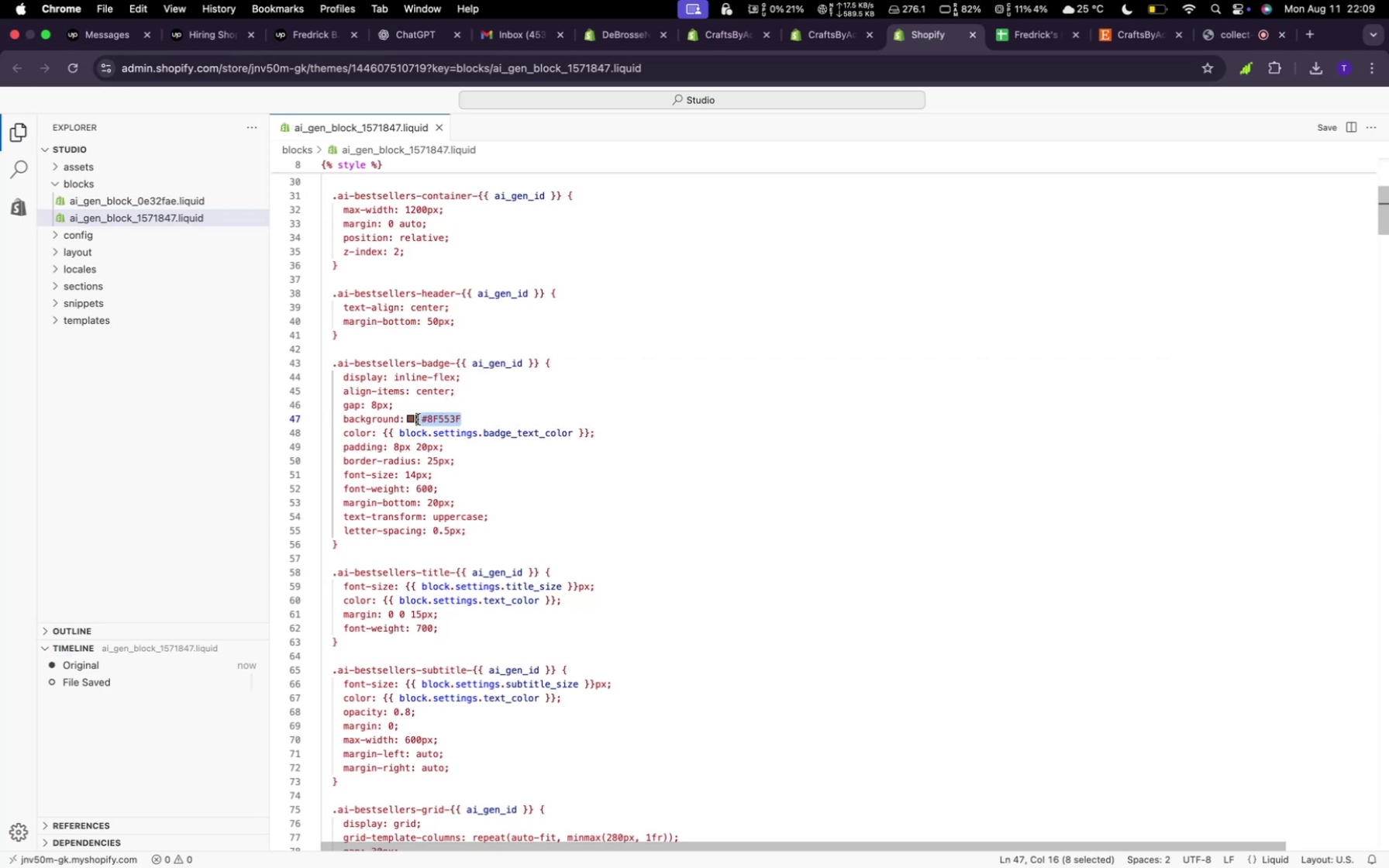 
key(Meta+CommandLeft)
 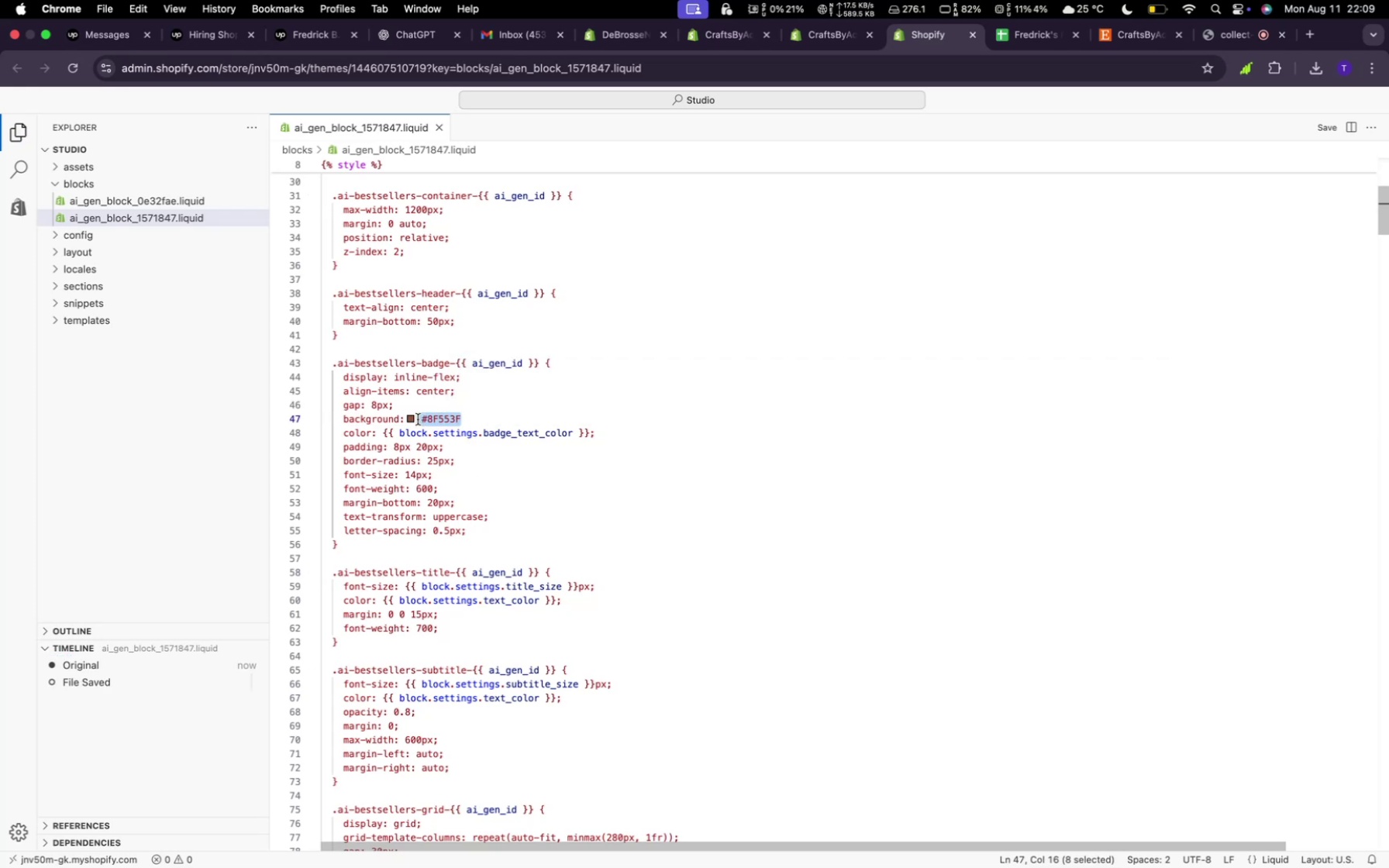 
key(Meta+C)
 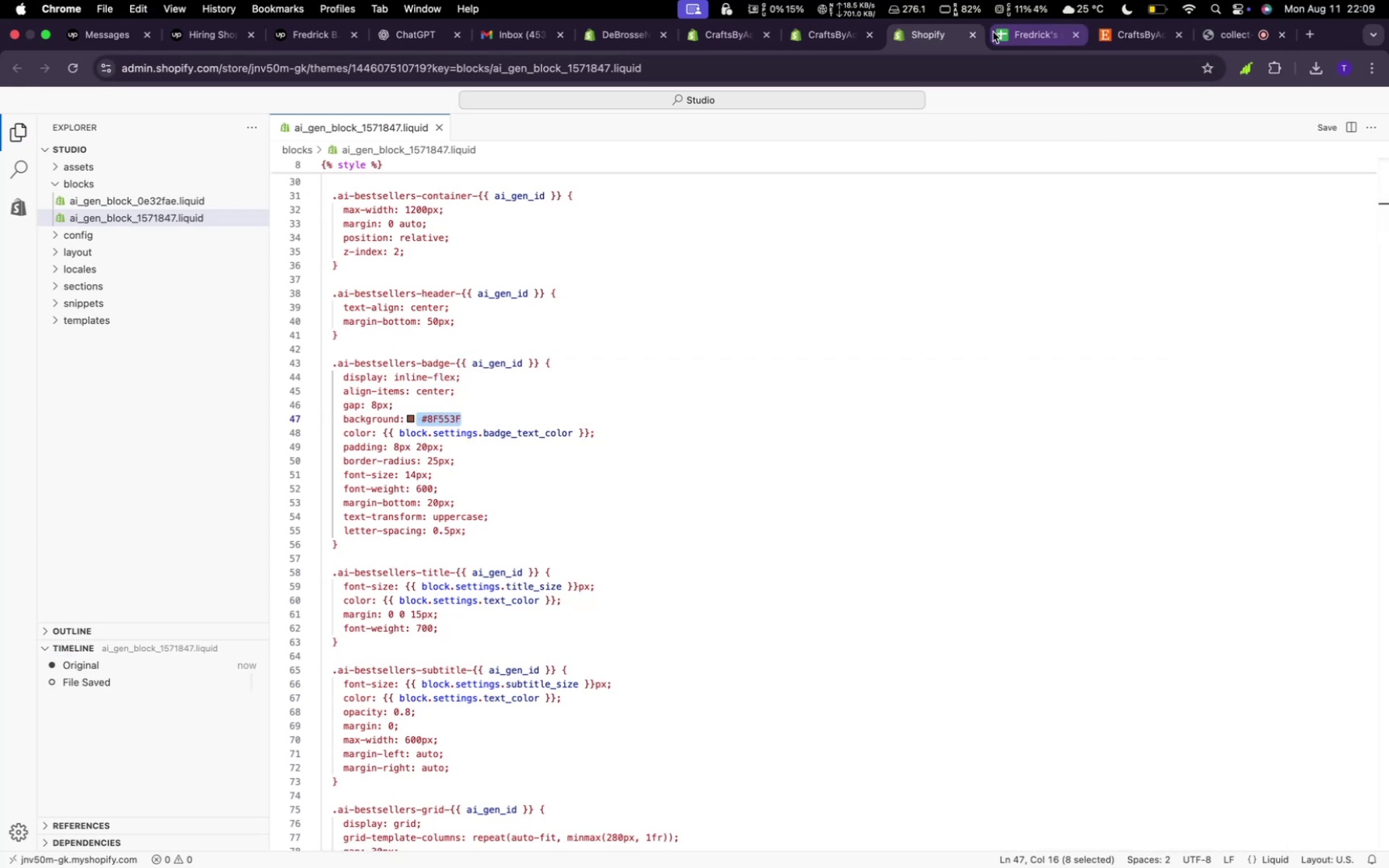 
left_click([815, 31])
 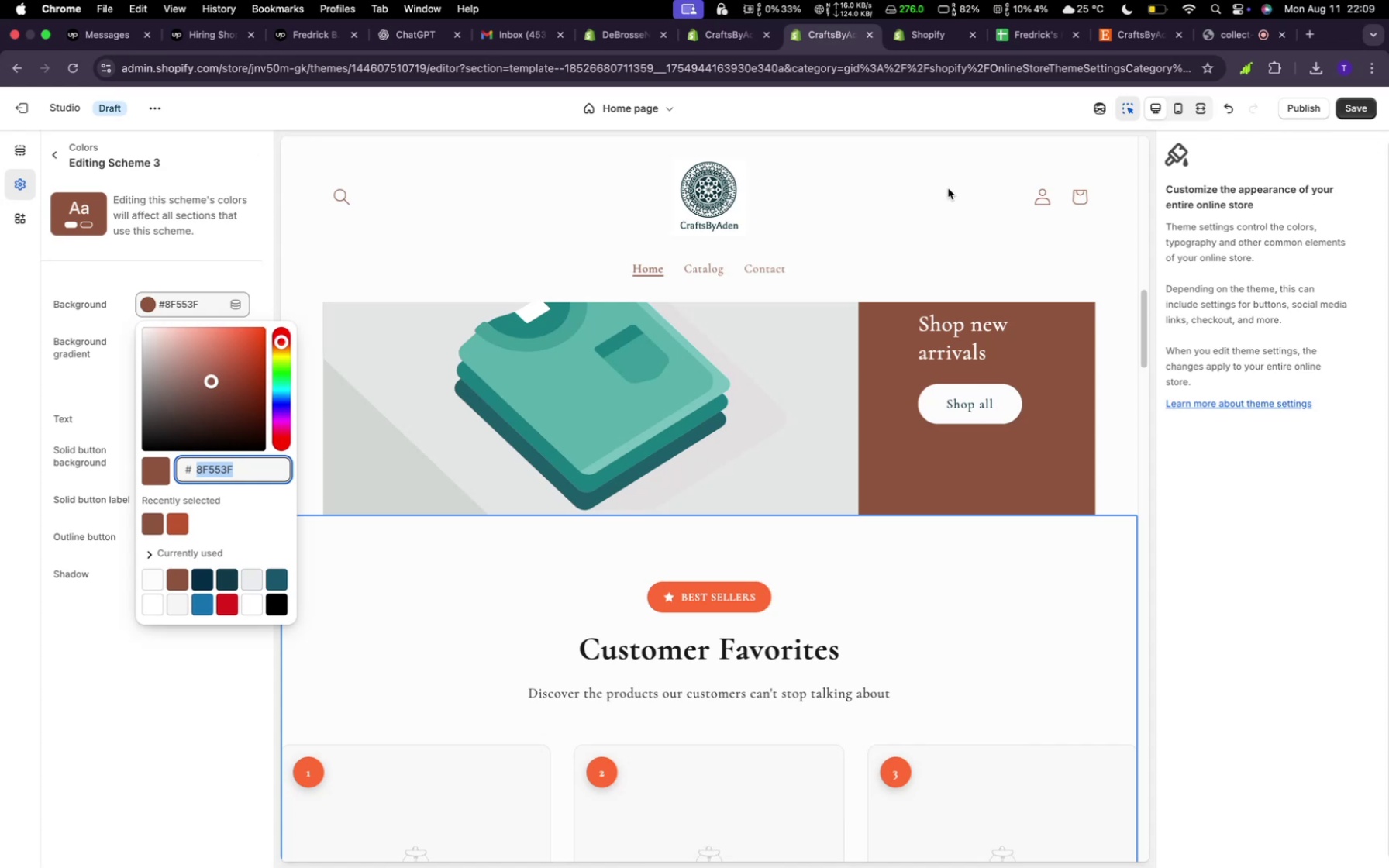 
mouse_move([1354, 114])
 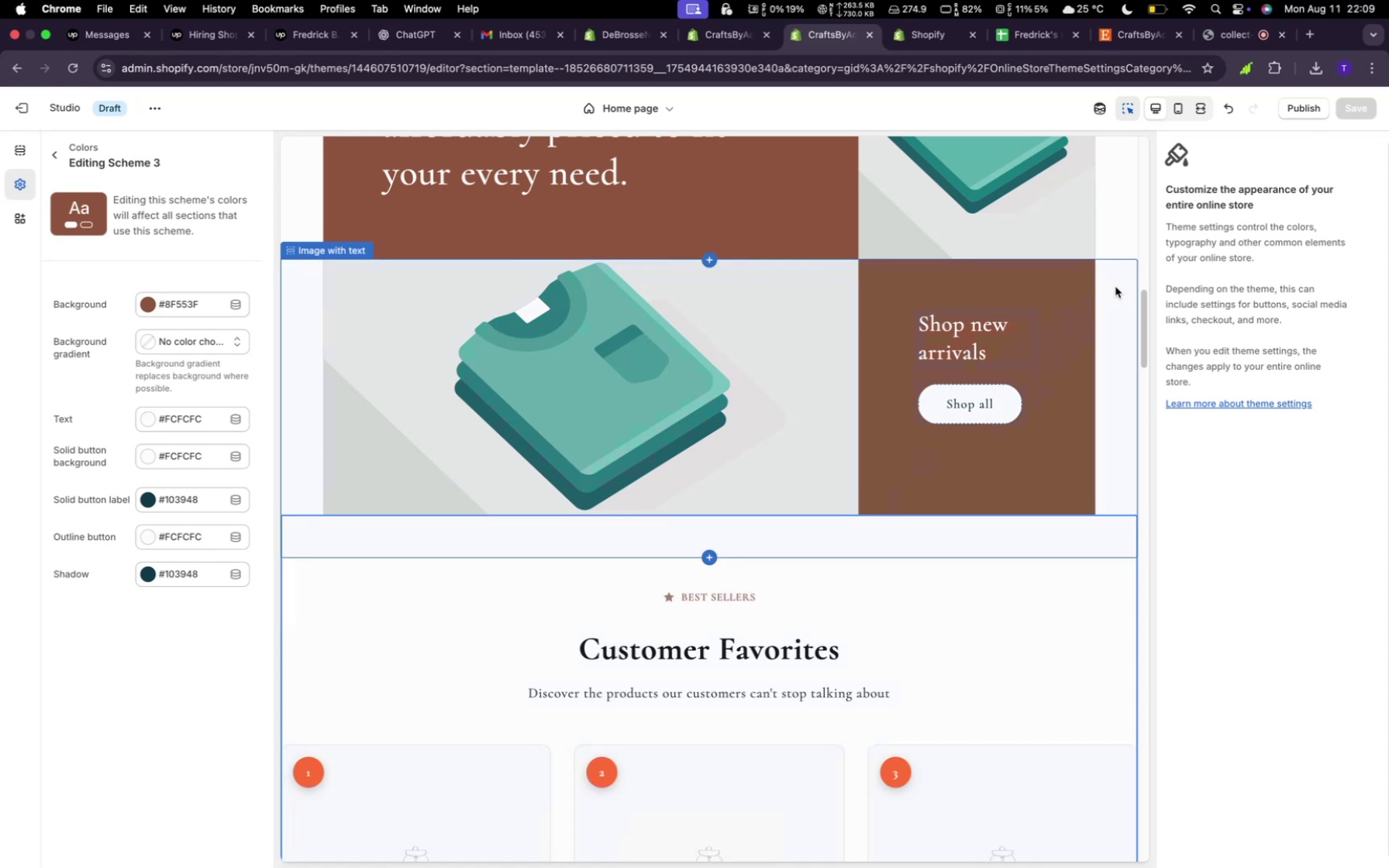 
wait(21.04)
 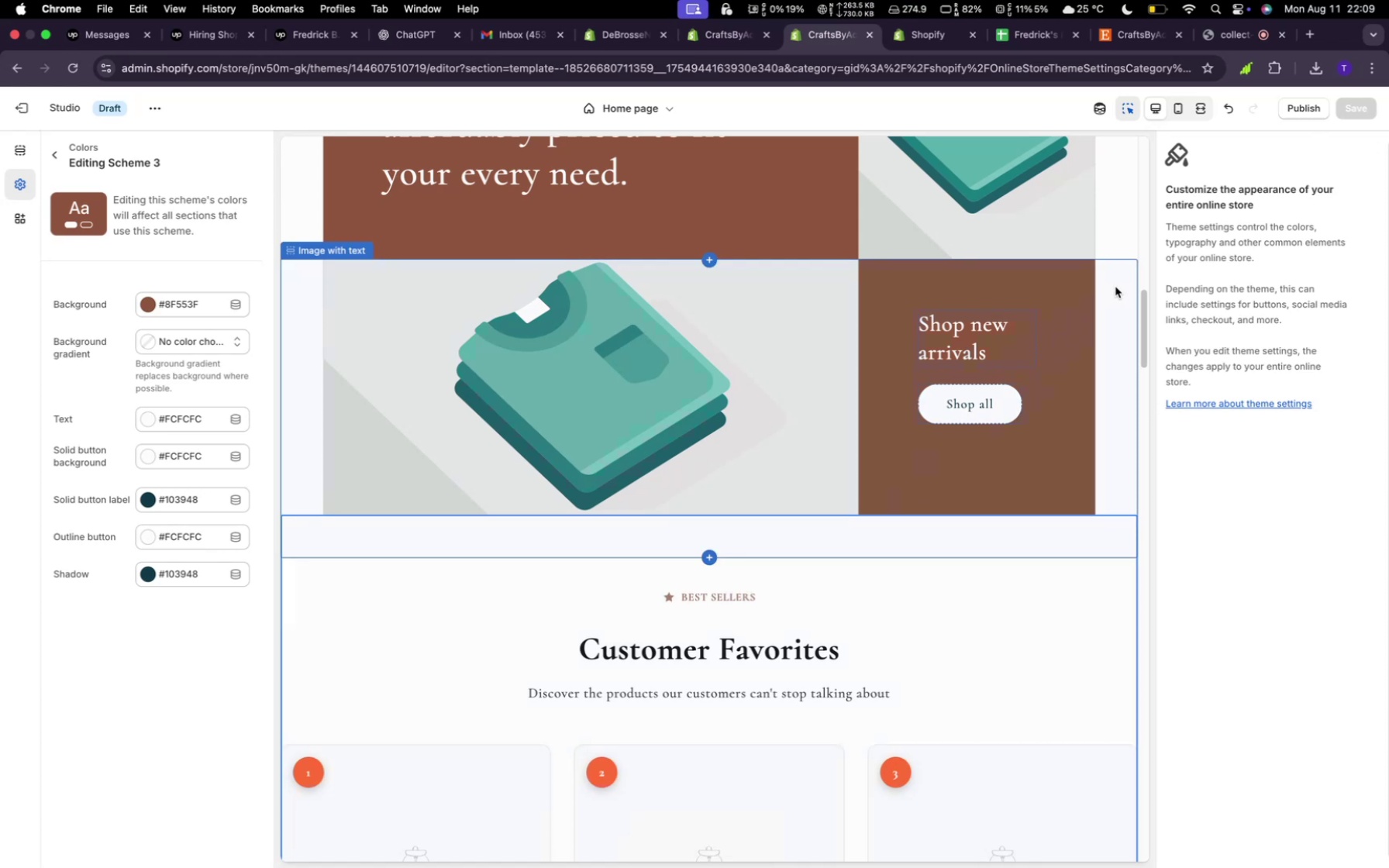 
left_click([916, 28])
 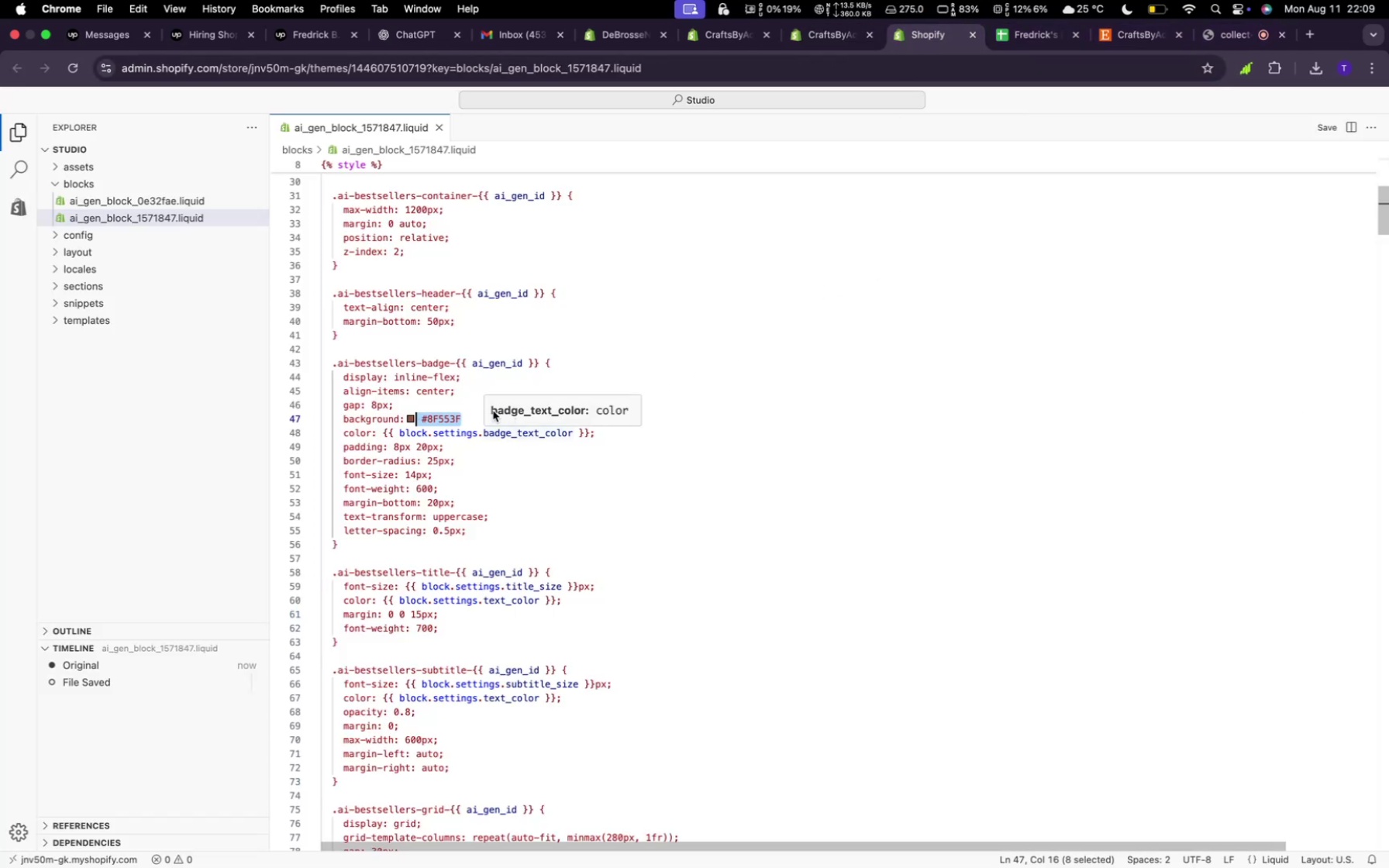 
left_click([471, 411])
 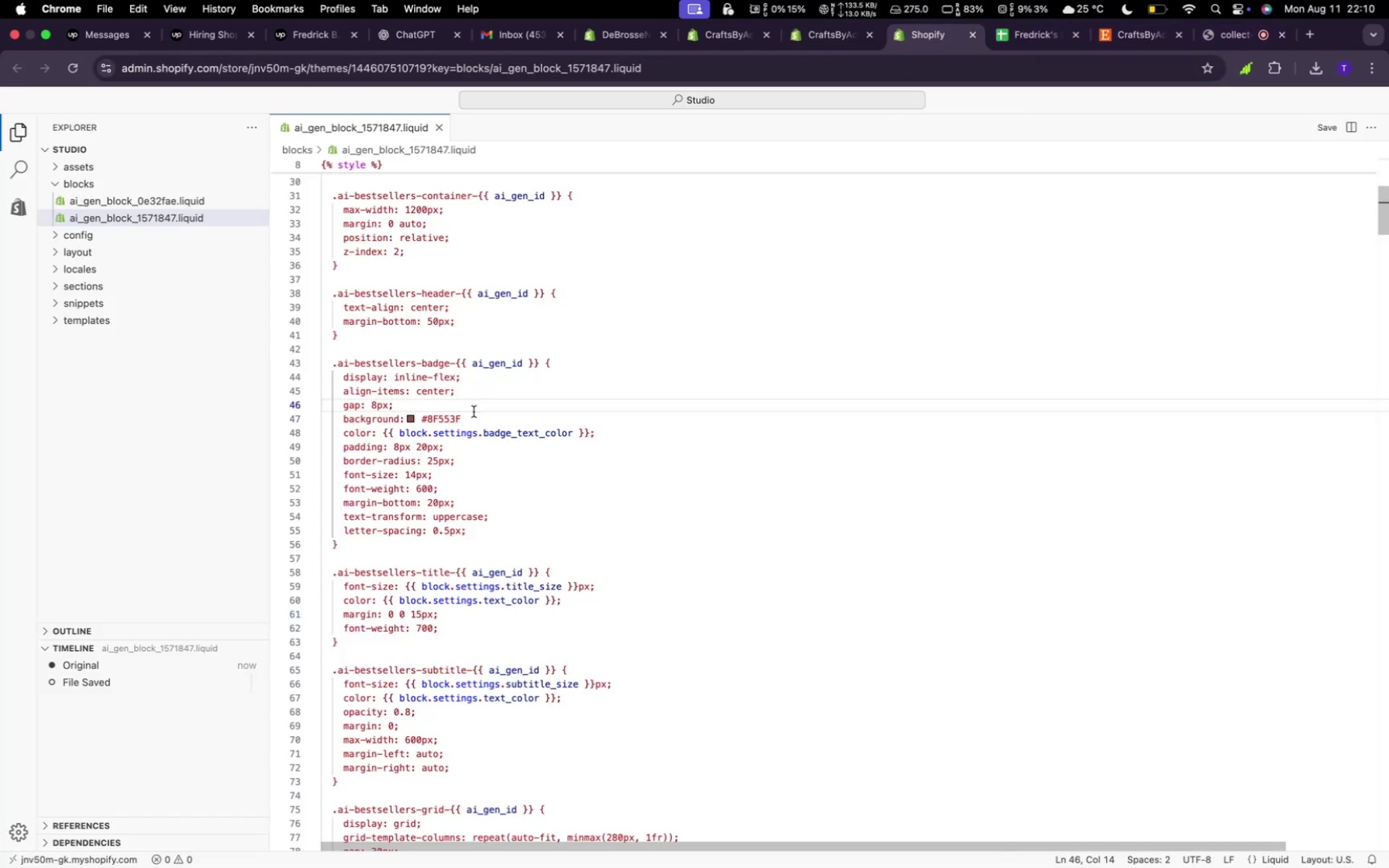 
left_click([474, 415])
 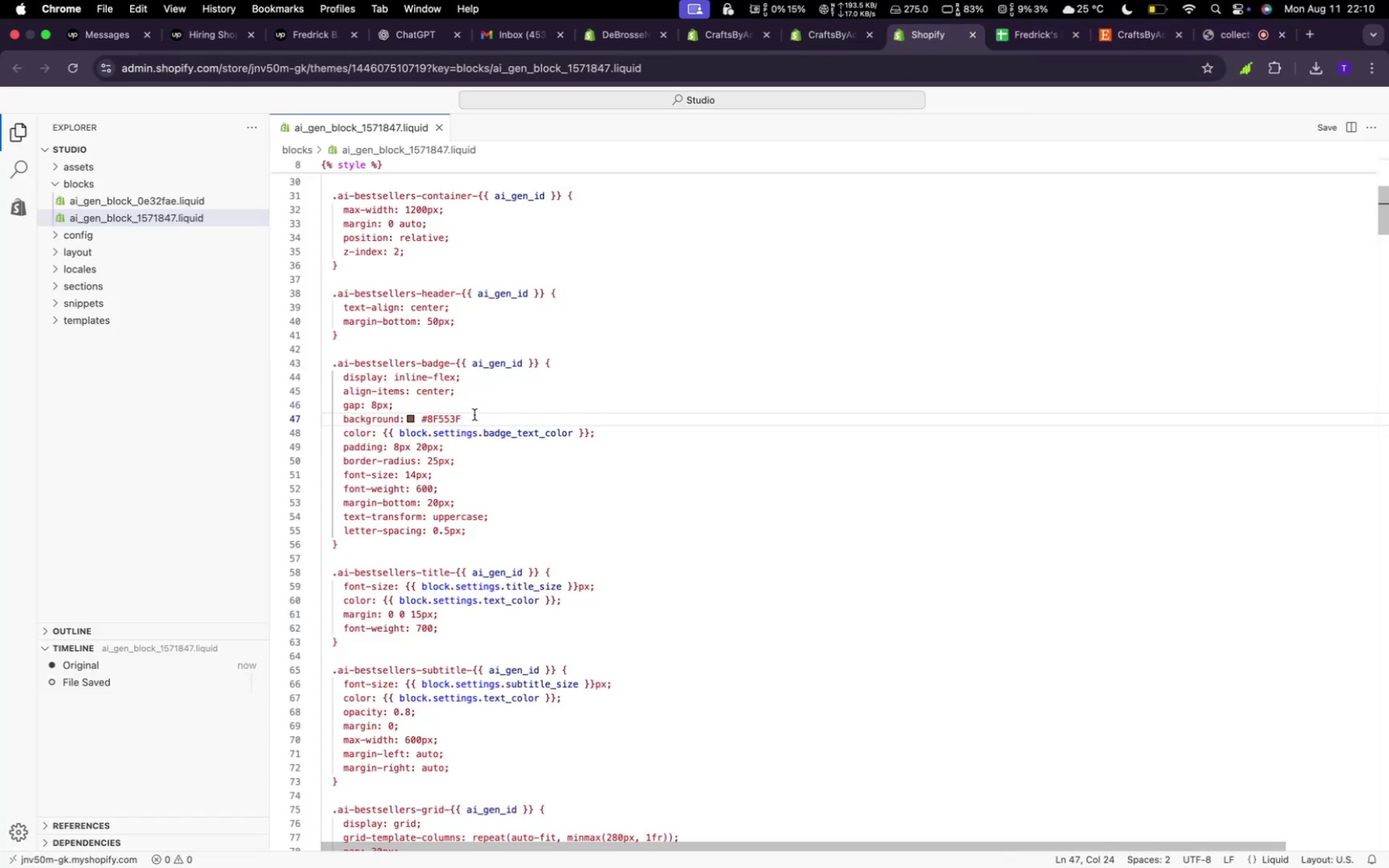 
key(Semicolon)
 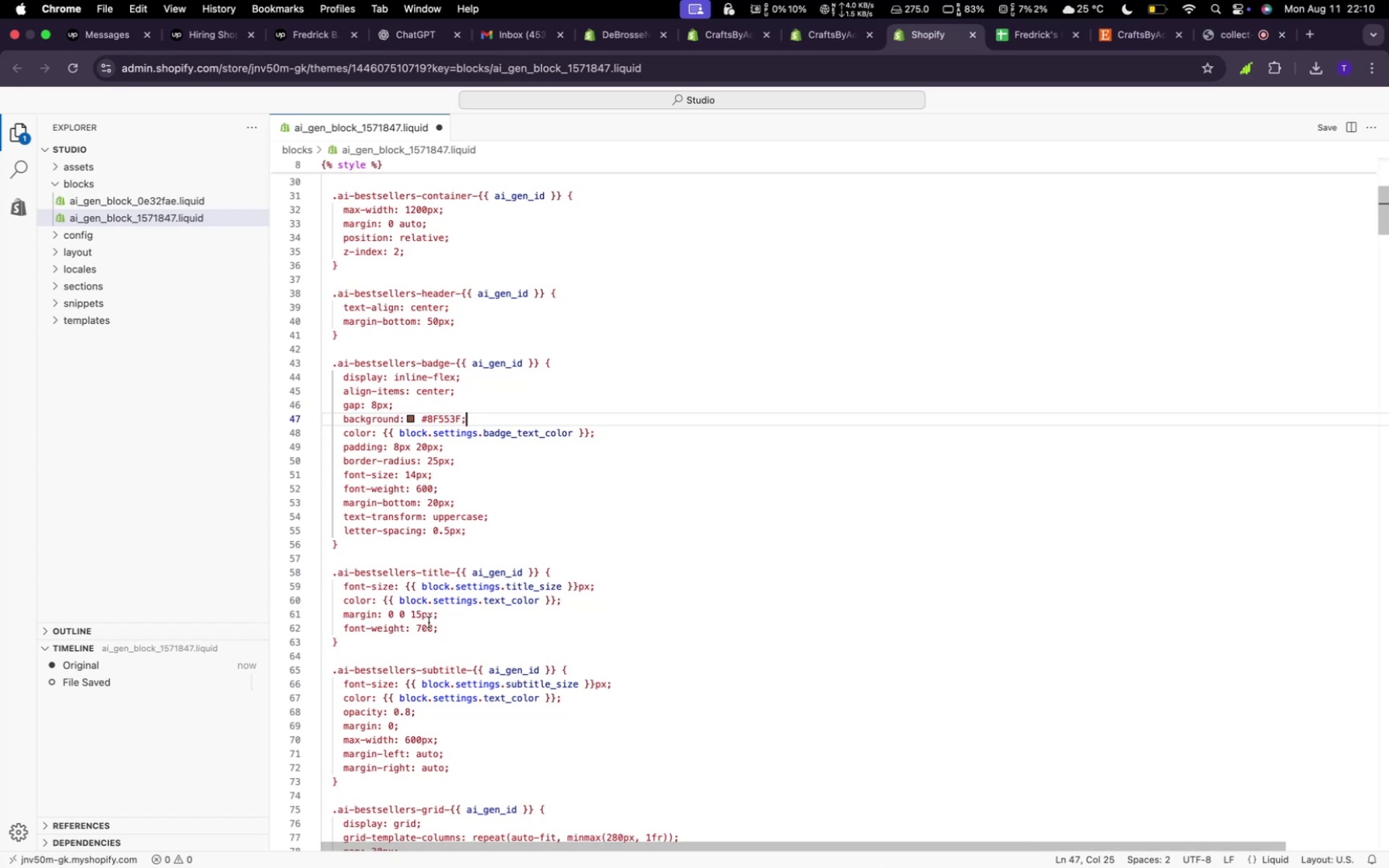 
wait(7.36)
 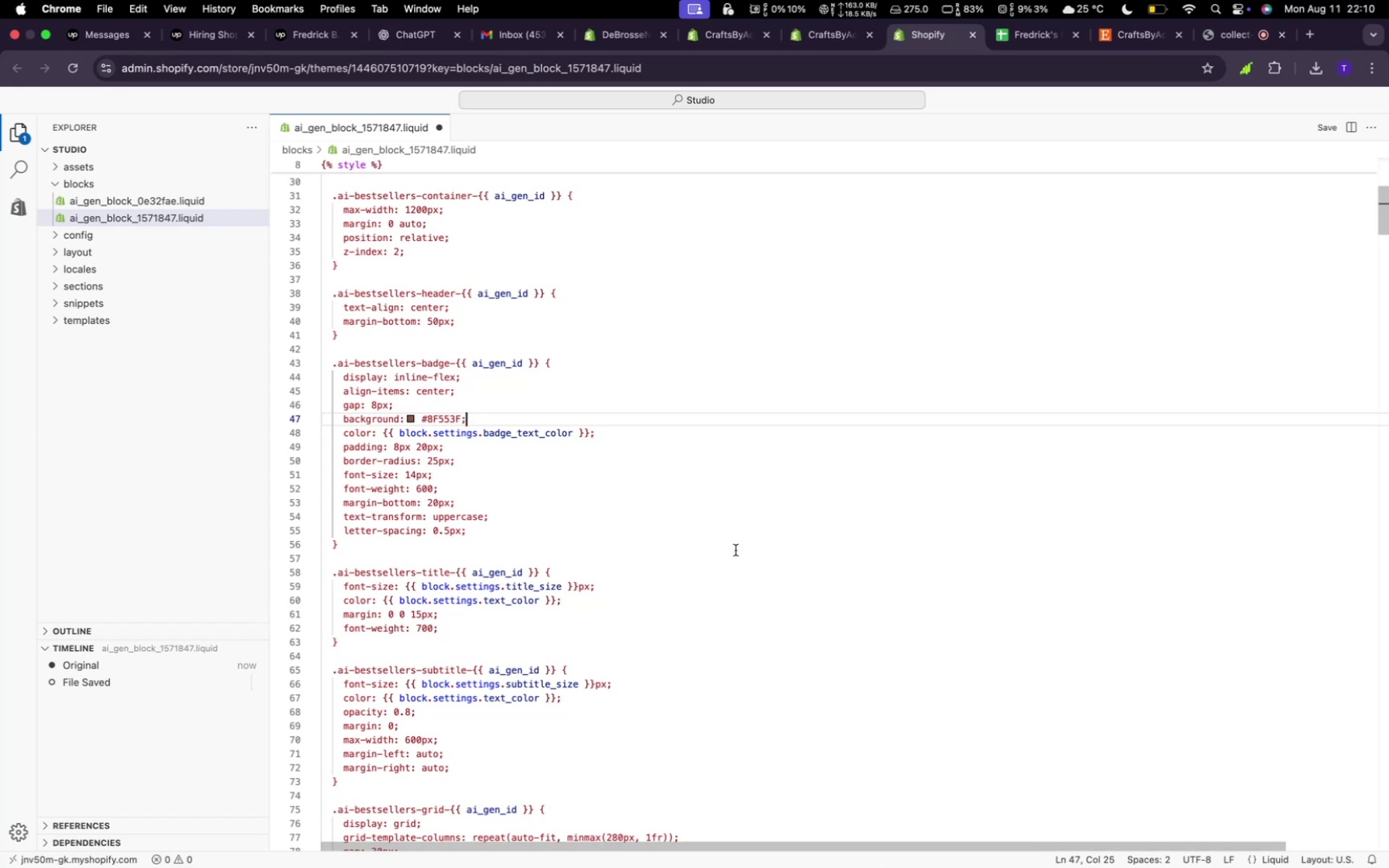 
left_click_drag(start_coordinate=[564, 601], to_coordinate=[383, 602])
 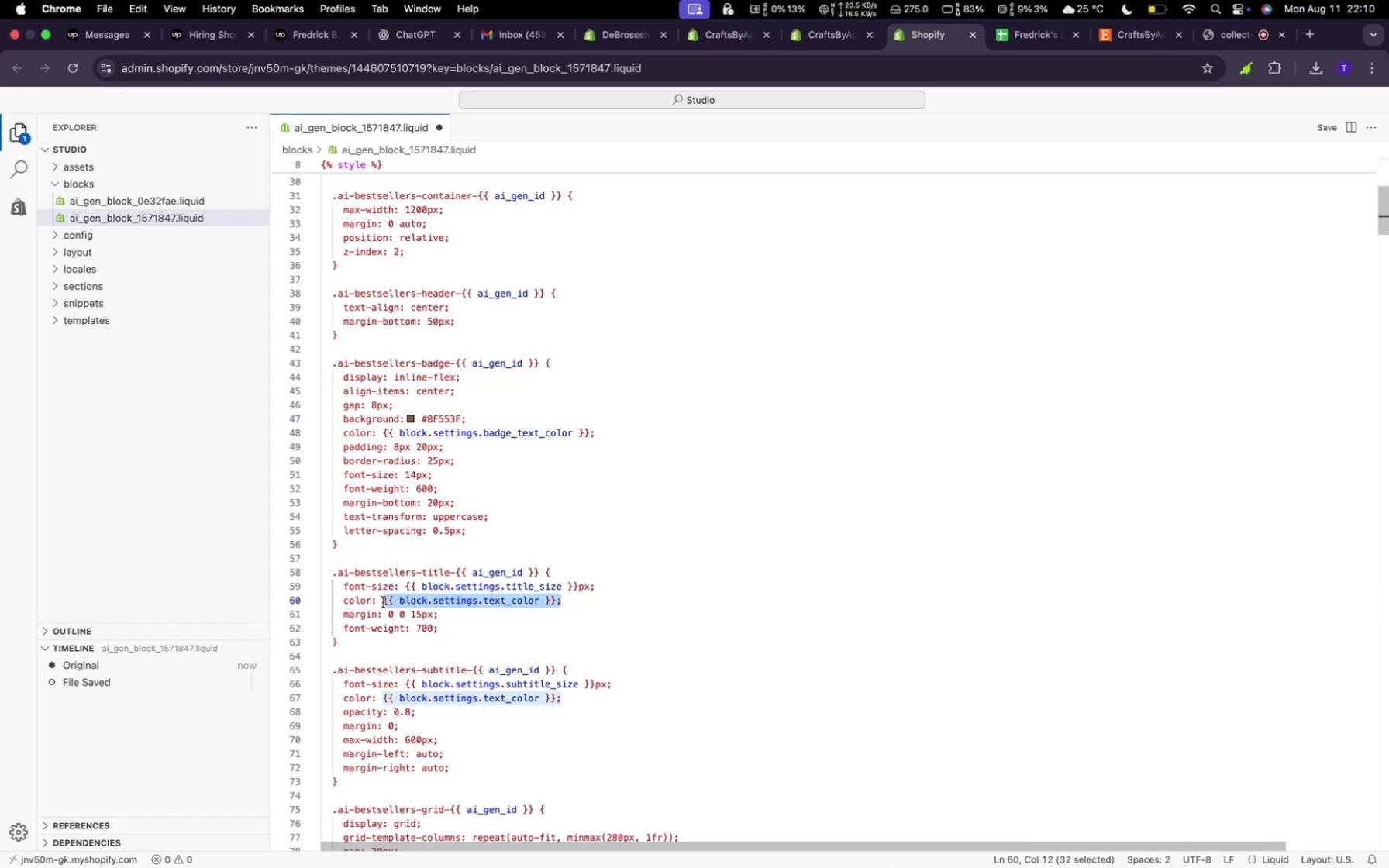 
key(Meta+V)
 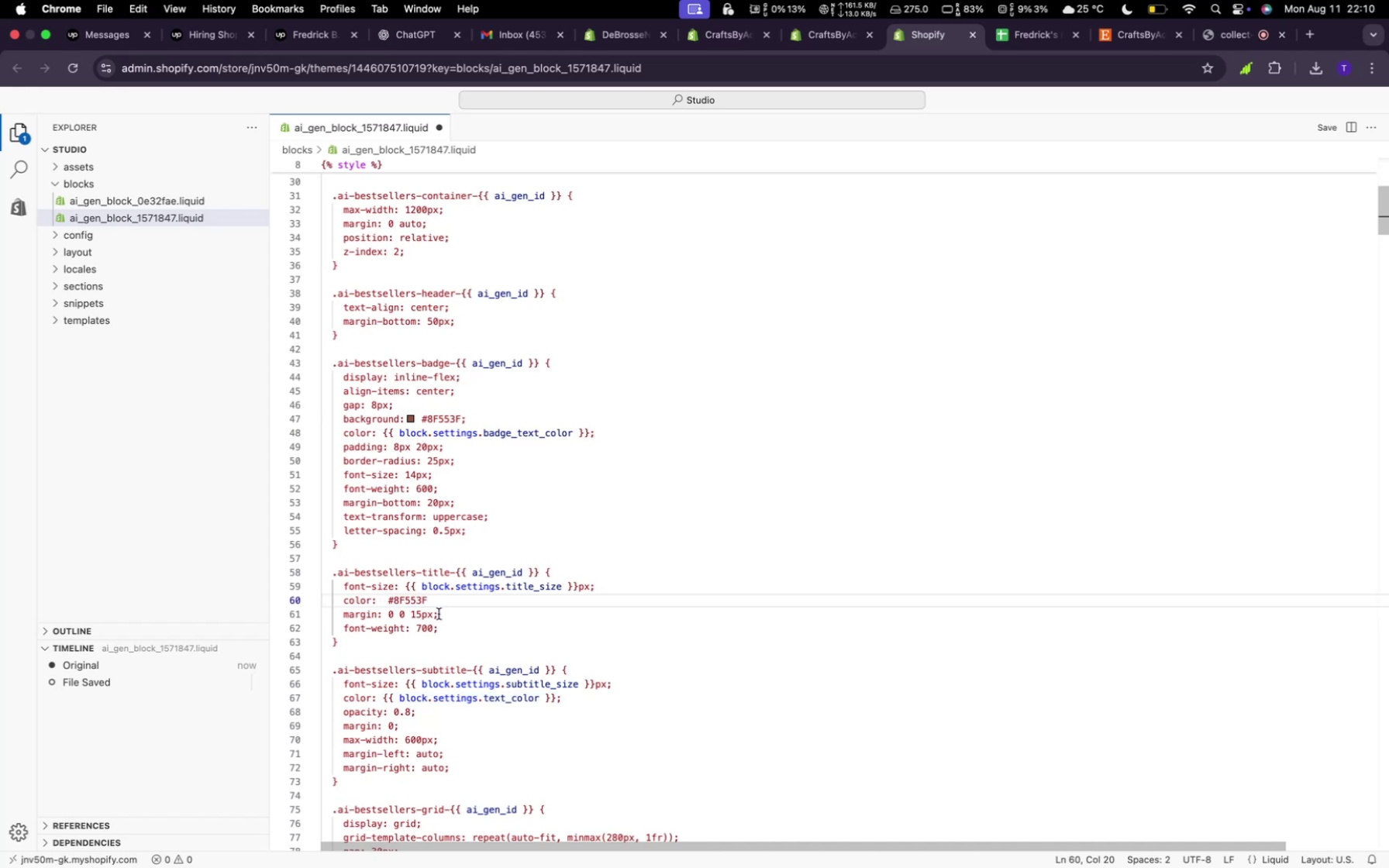 
key(Shift+Semicolon)
 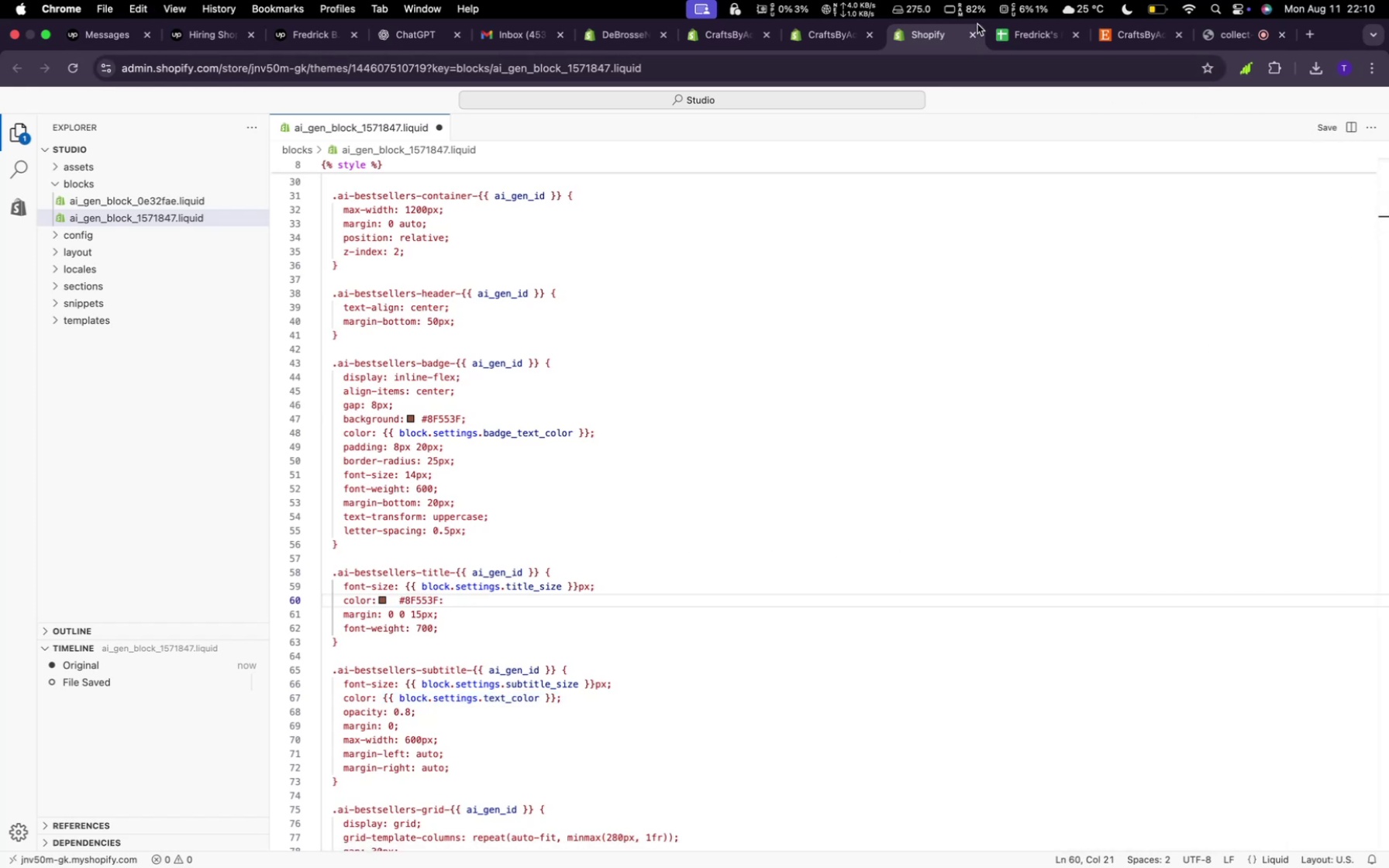 
wait(5.37)
 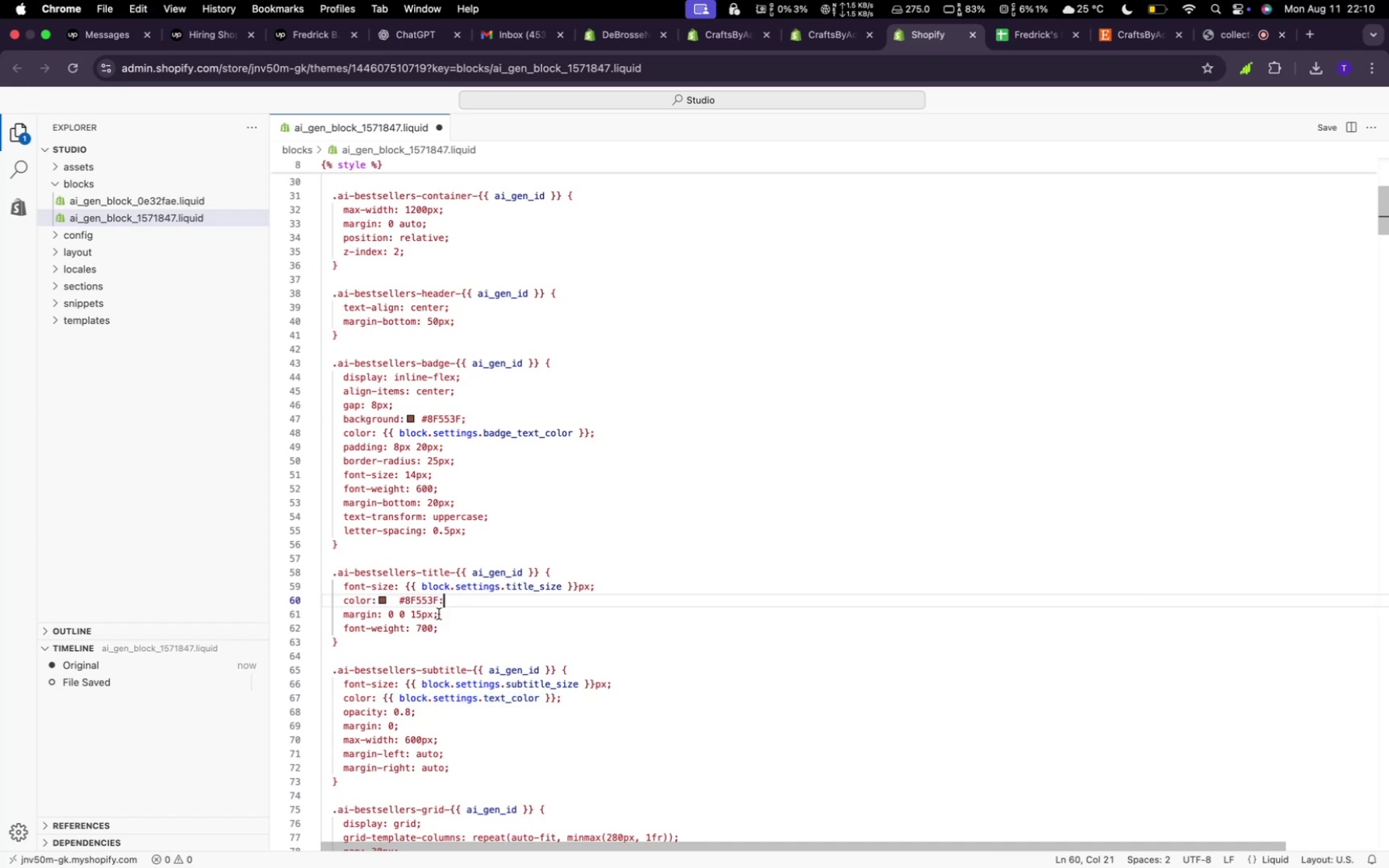 
left_click([824, 35])
 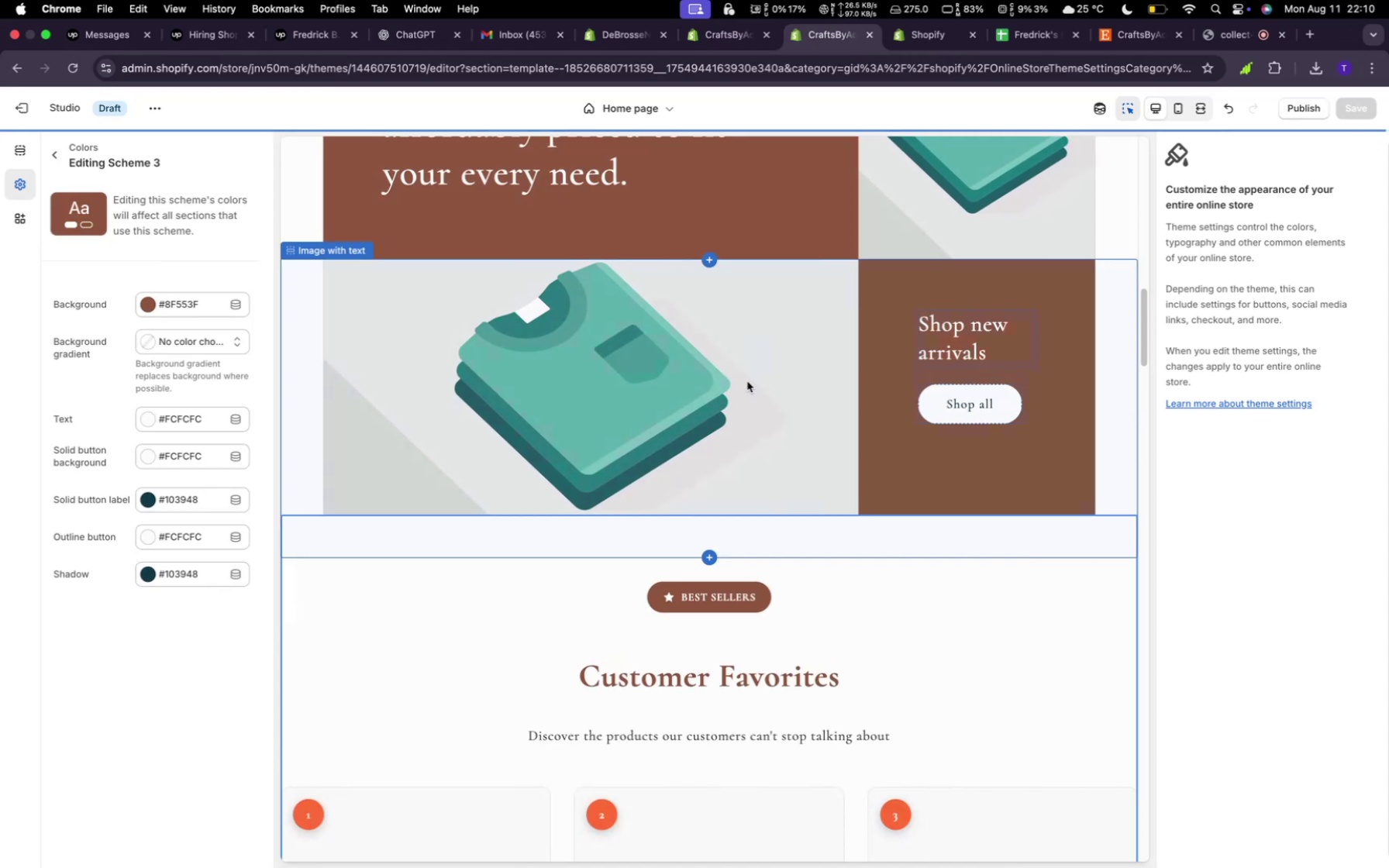 
wait(6.18)
 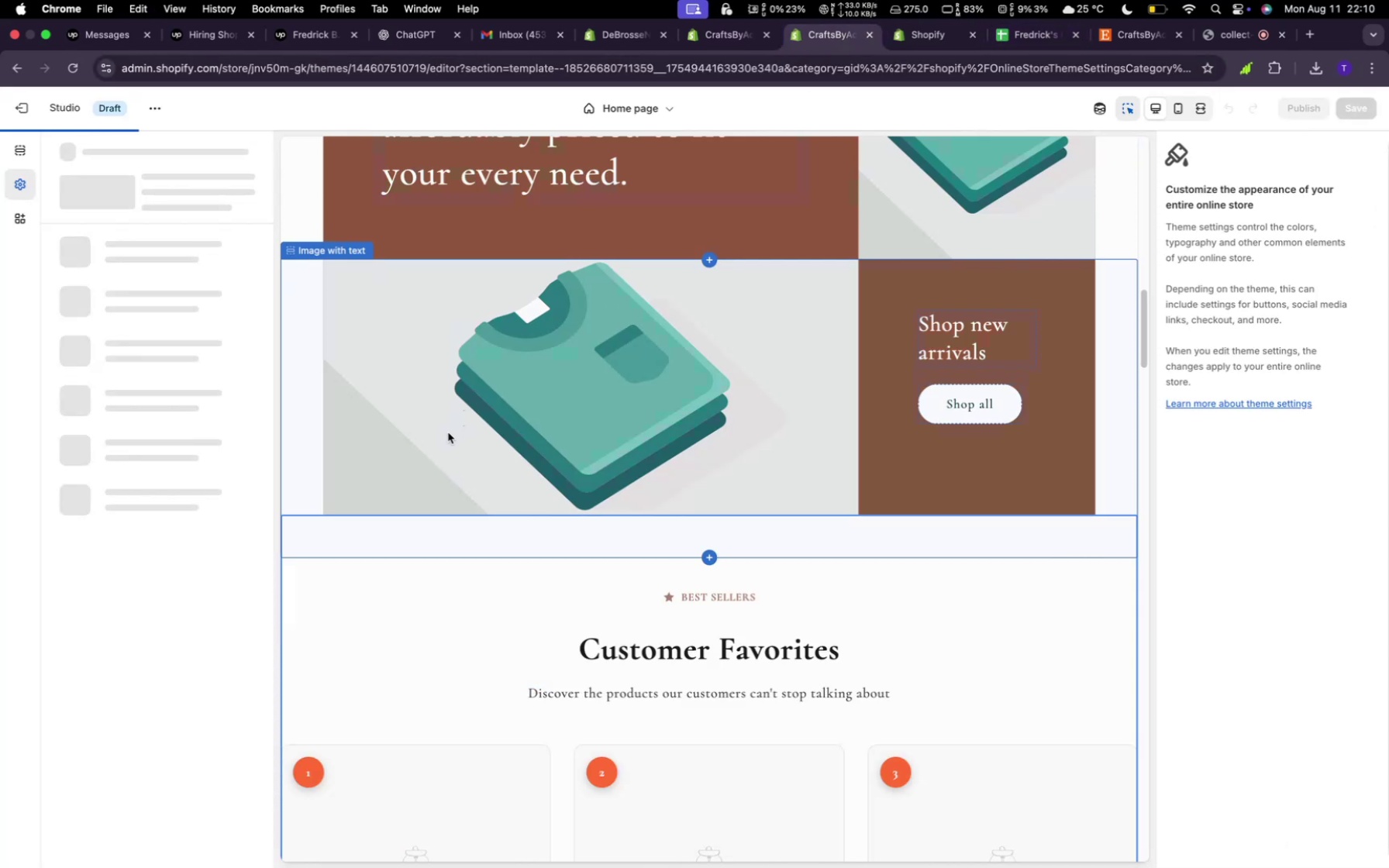 
scroll: coordinate [712, 577], scroll_direction: down, amount: 16.0
 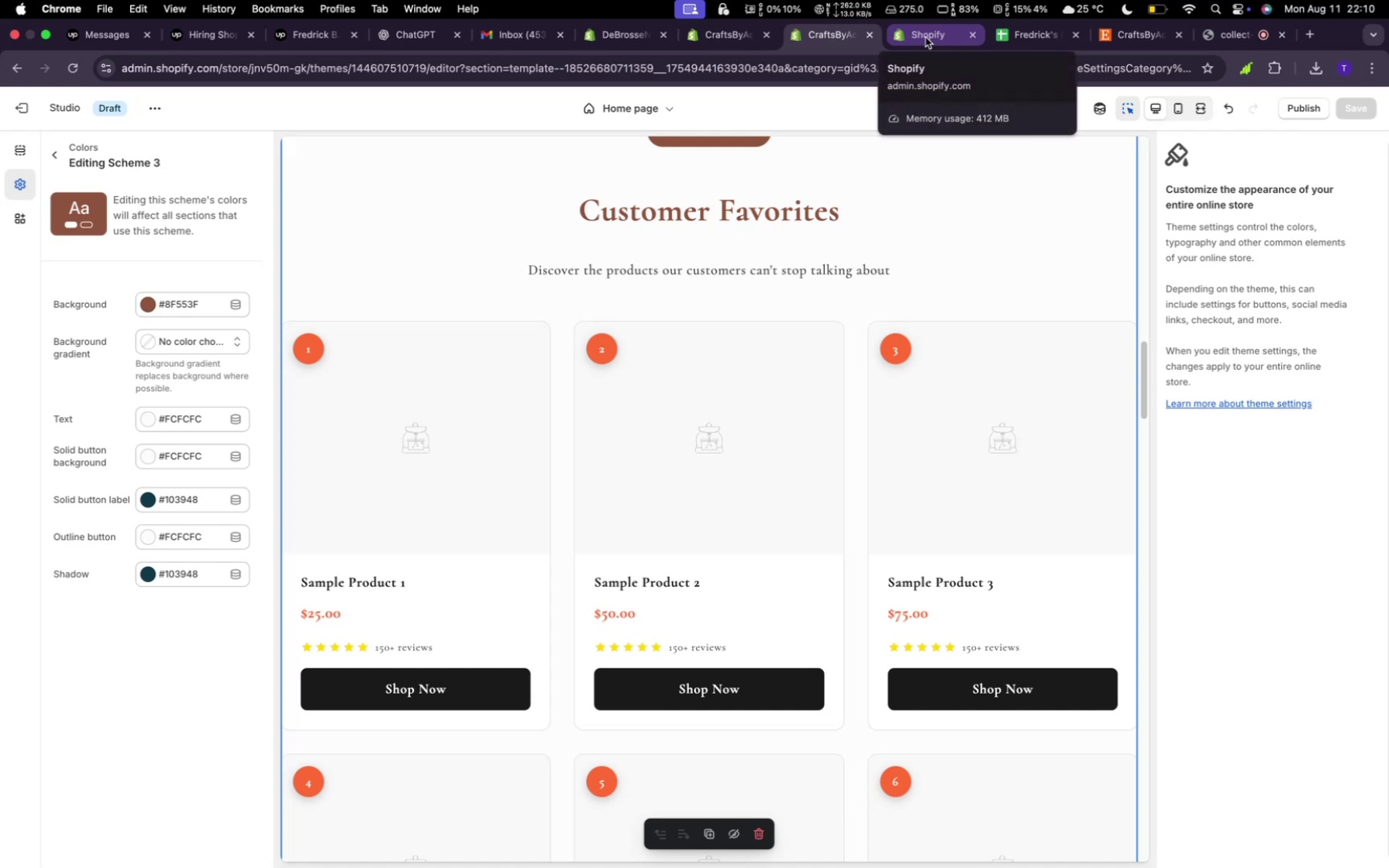 
wait(7.8)
 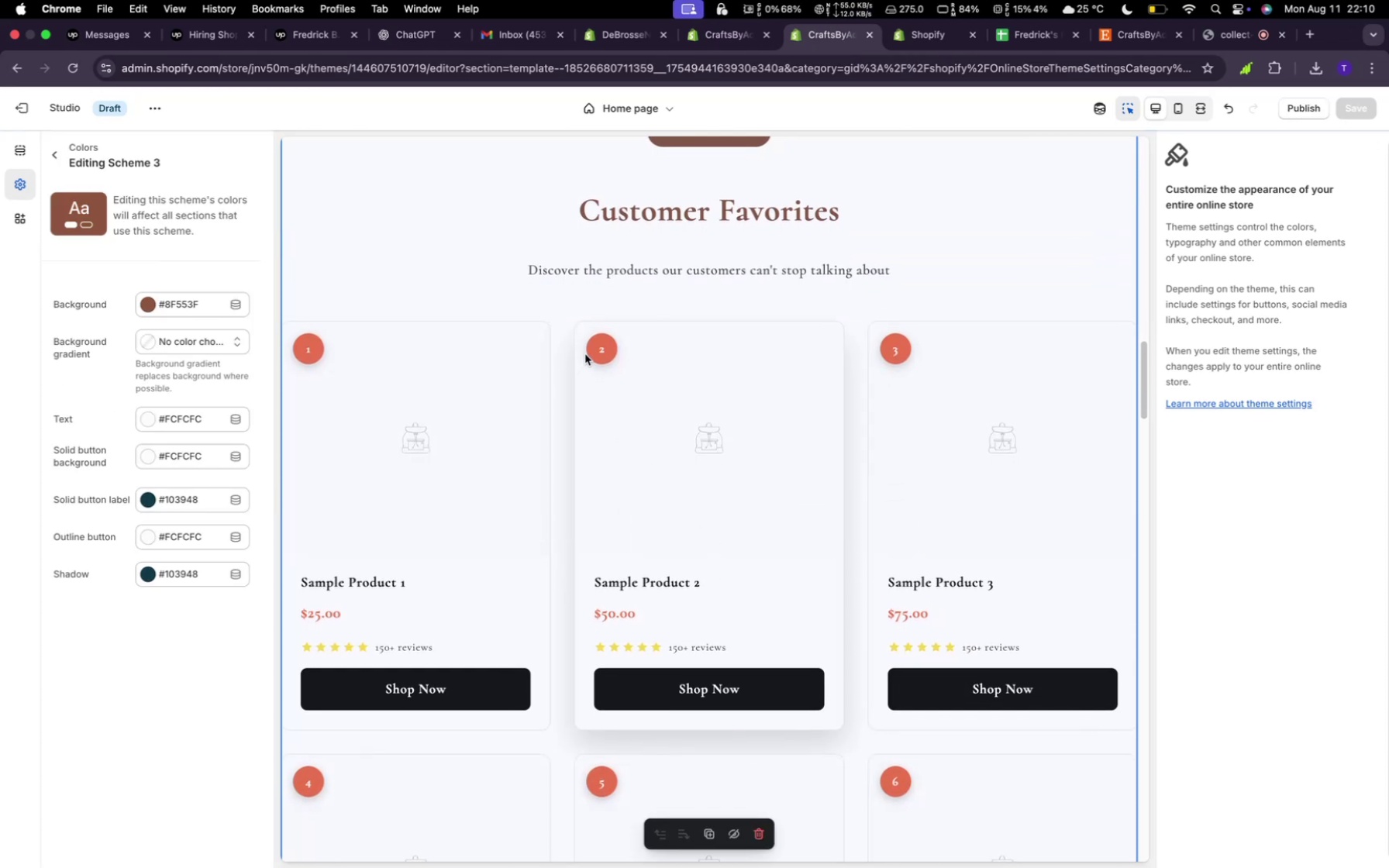 
left_click([925, 37])
 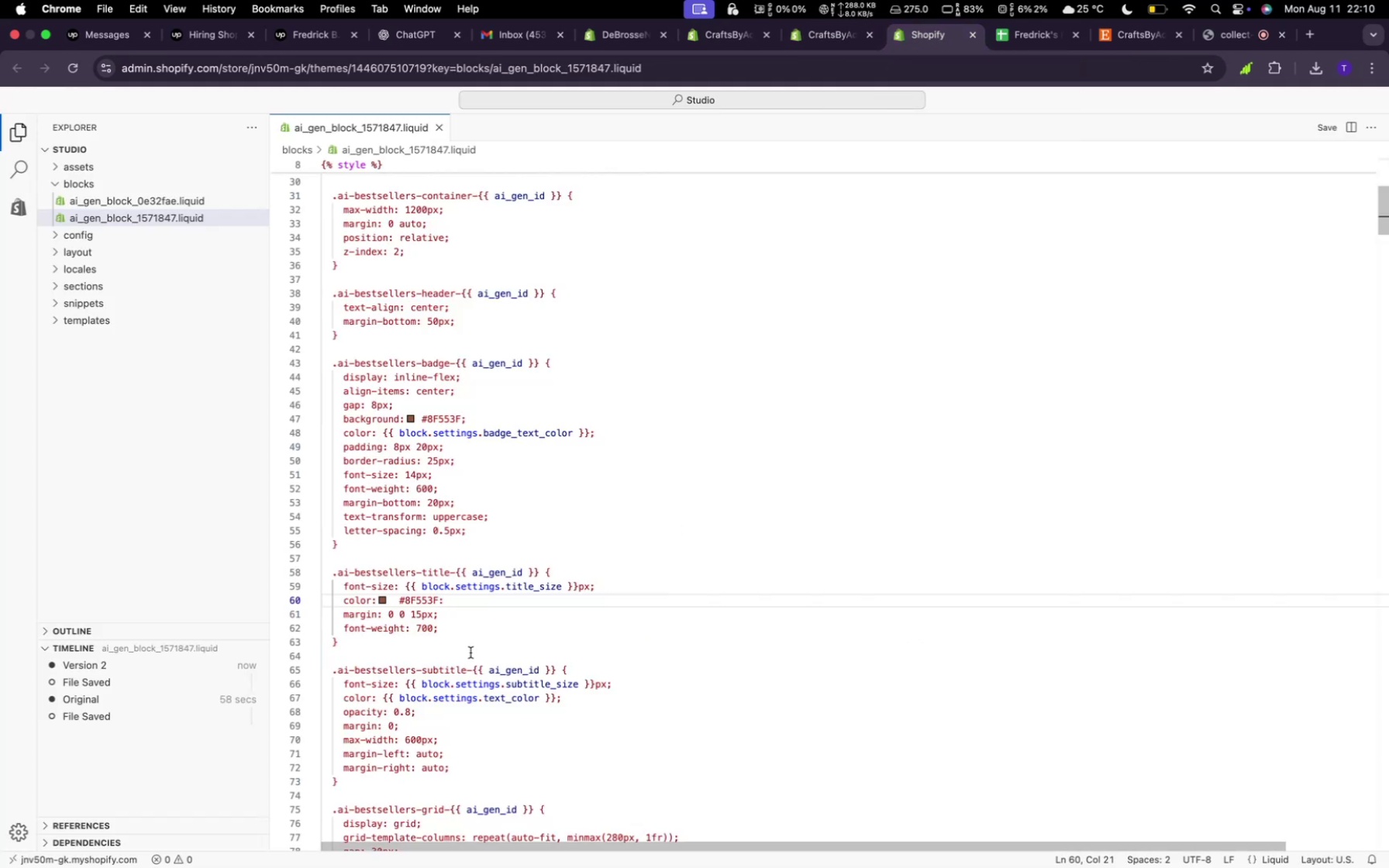 
scroll: coordinate [470, 652], scroll_direction: down, amount: 14.0
 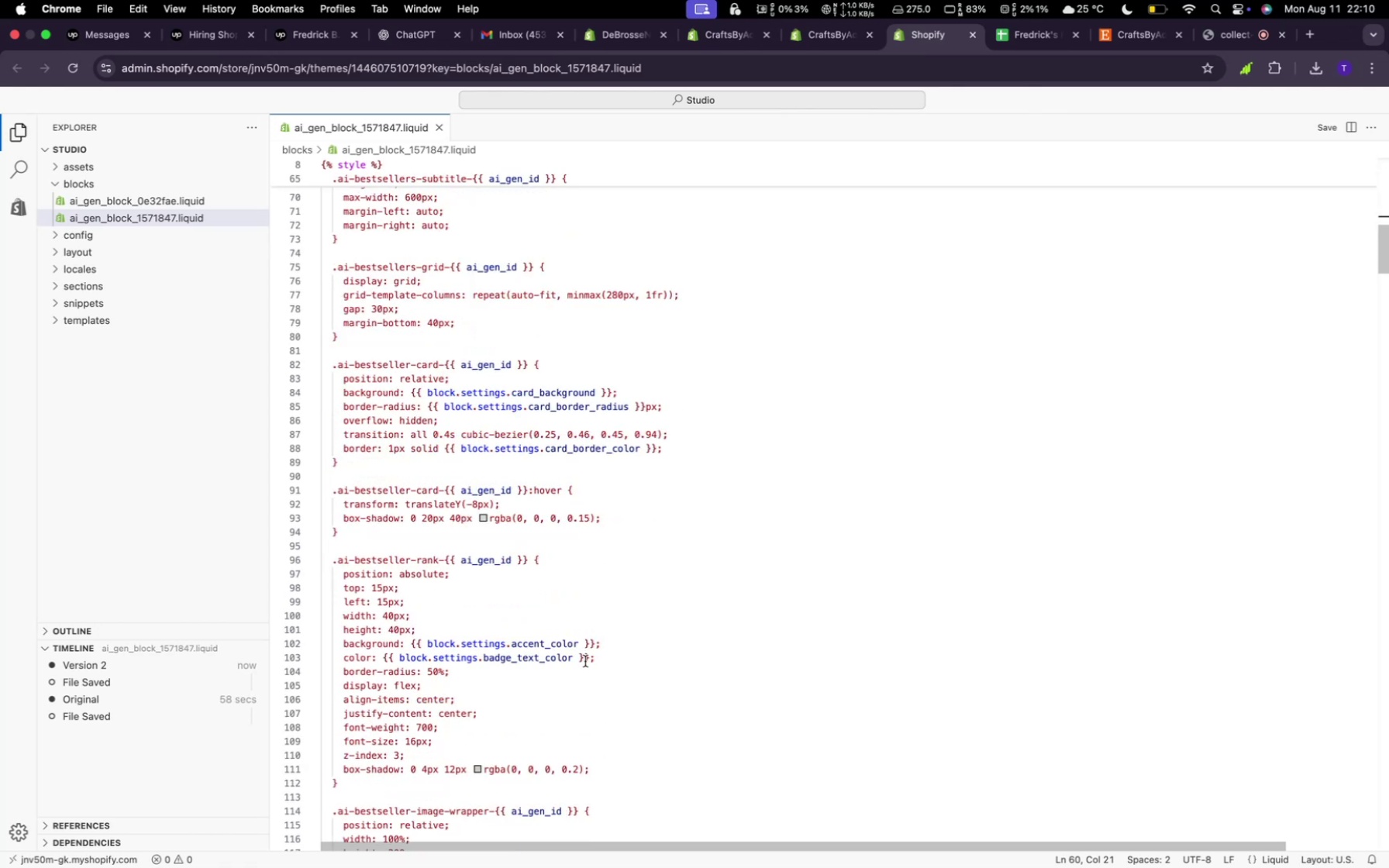 
left_click_drag(start_coordinate=[611, 648], to_coordinate=[413, 641])
 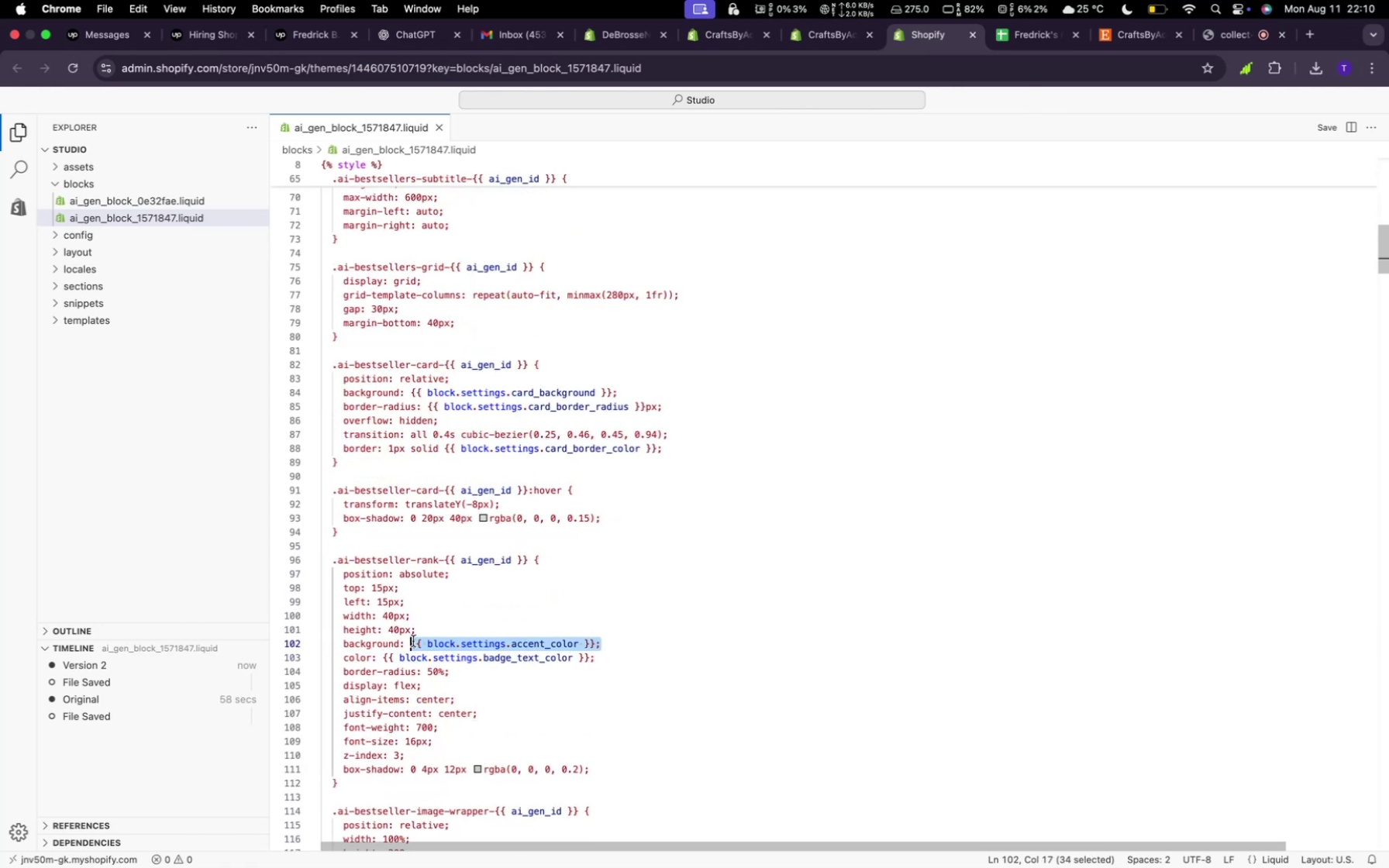 
key(Meta+V)
 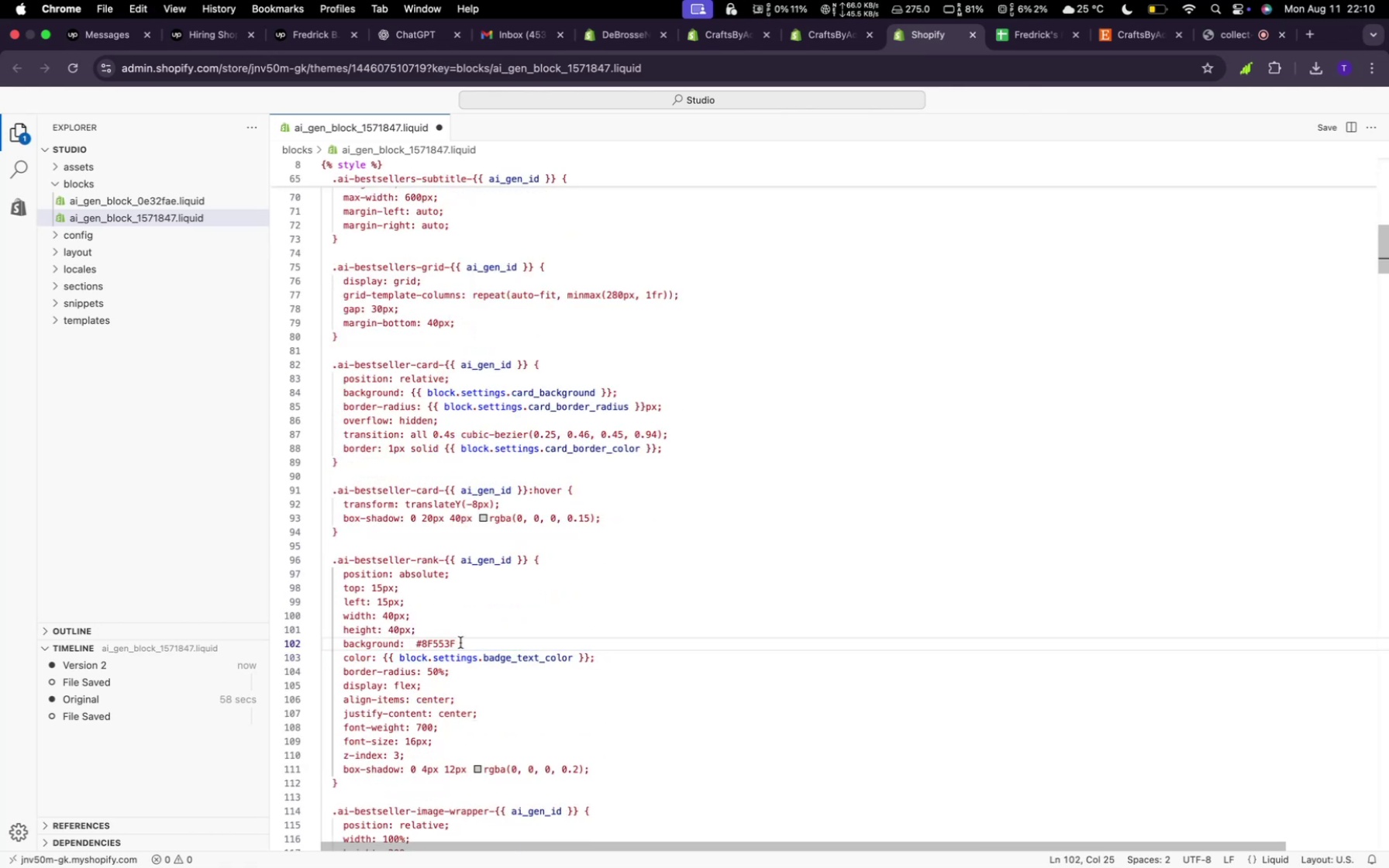 
key(Shift+Semicolon)
 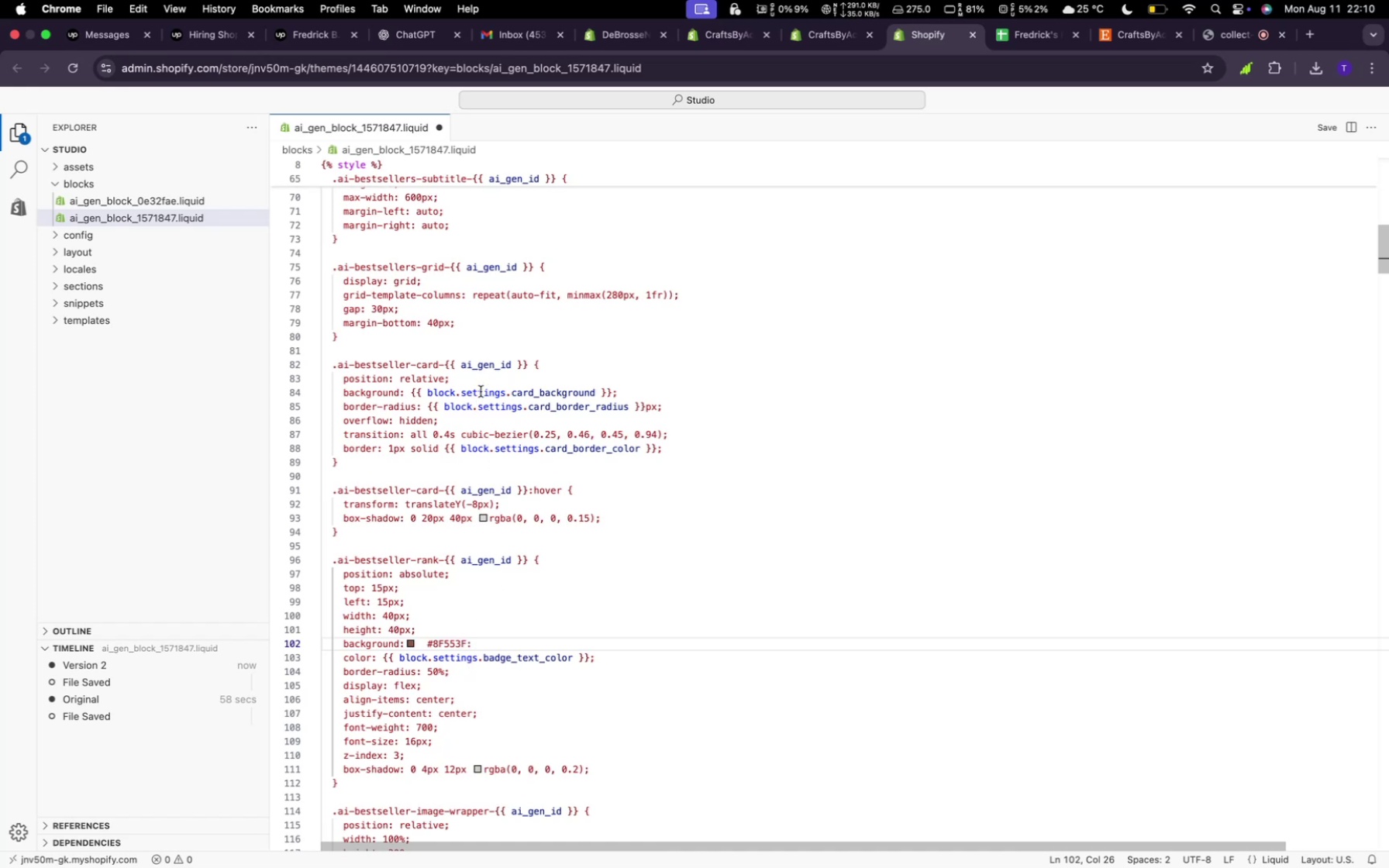 
wait(5.14)
 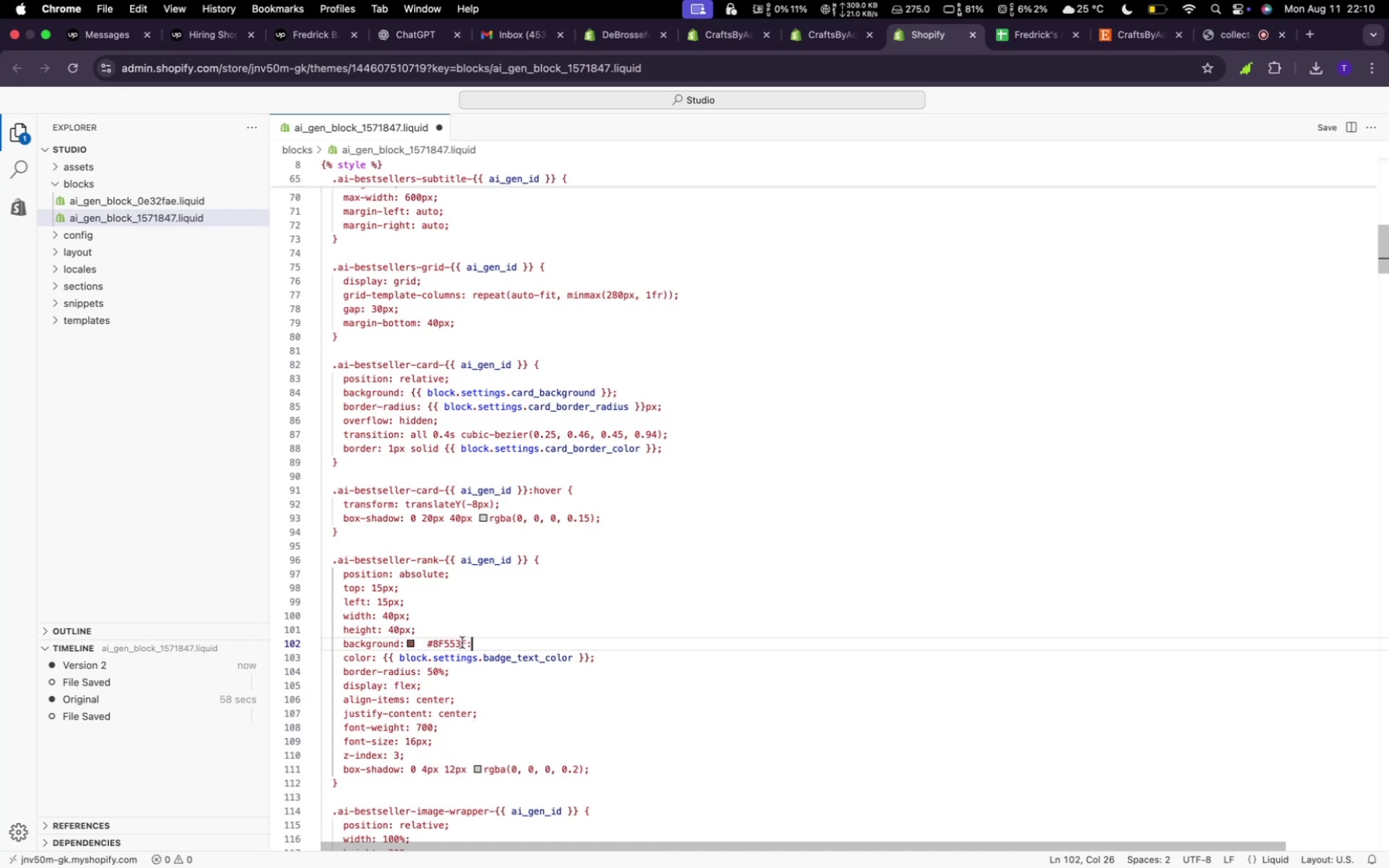 
scroll: coordinate [555, 685], scroll_direction: down, amount: 13.0
 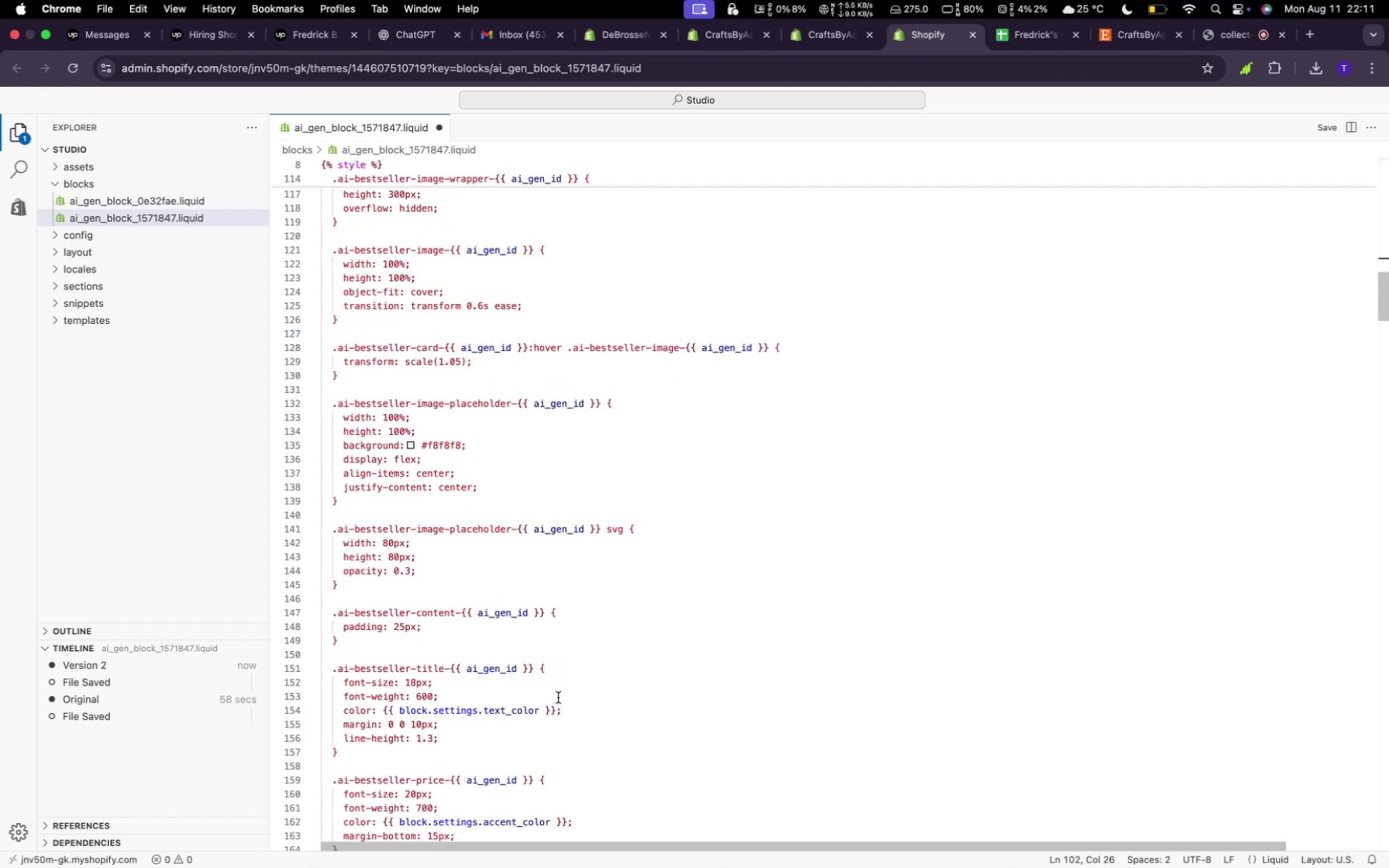 
left_click_drag(start_coordinate=[569, 720], to_coordinate=[393, 702])
 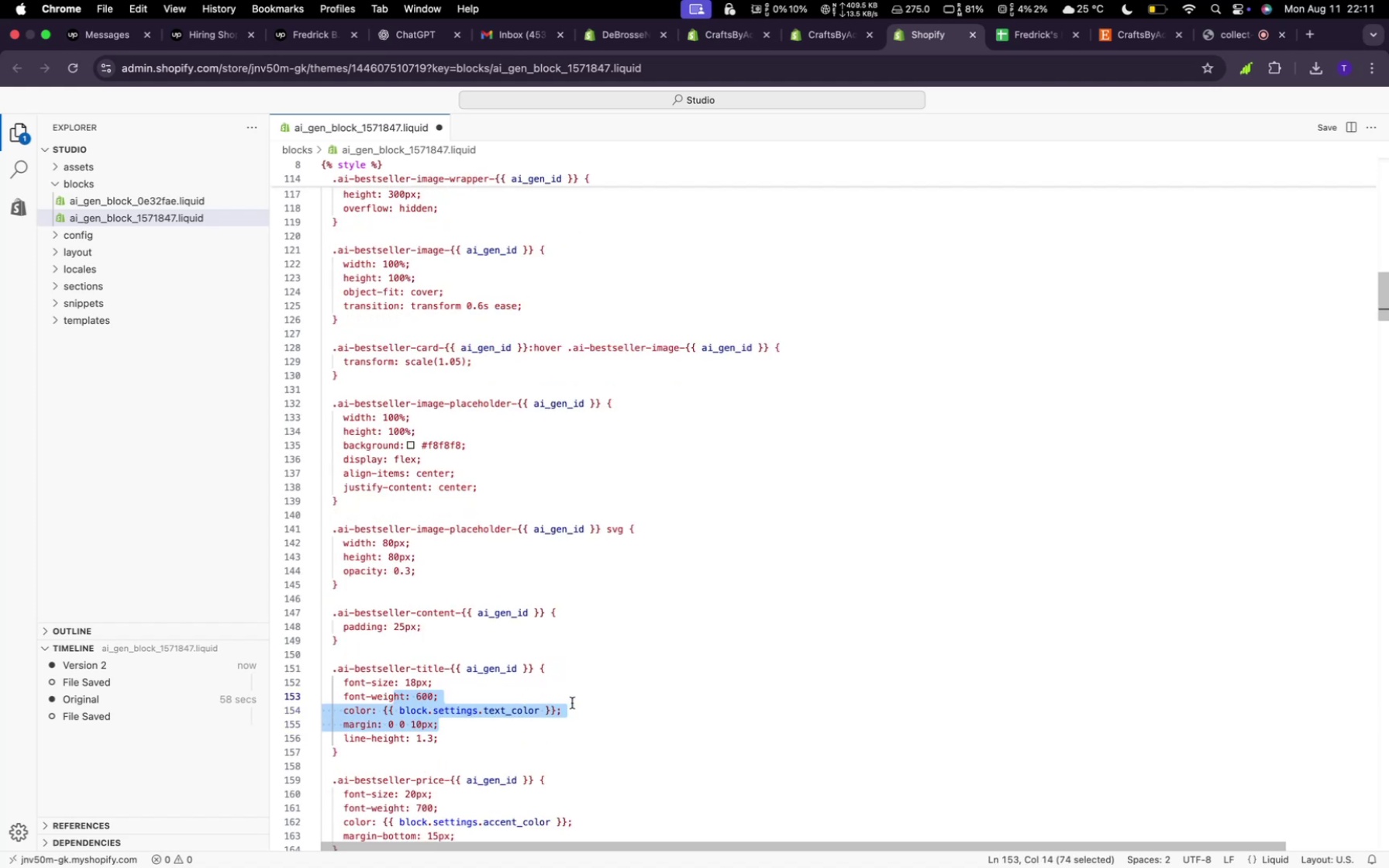 
left_click([605, 716])
 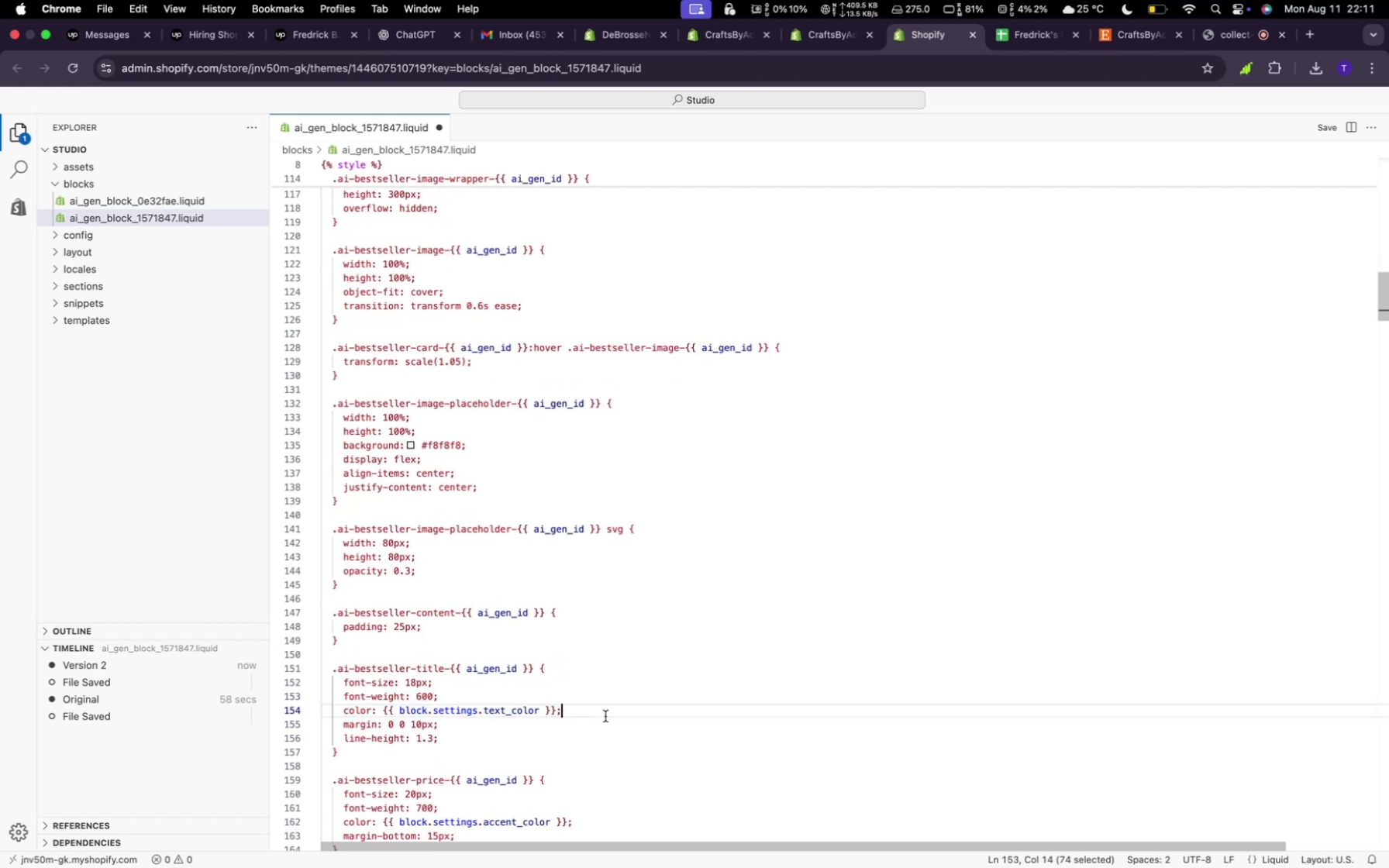 
left_click_drag(start_coordinate=[604, 715], to_coordinate=[383, 708])
 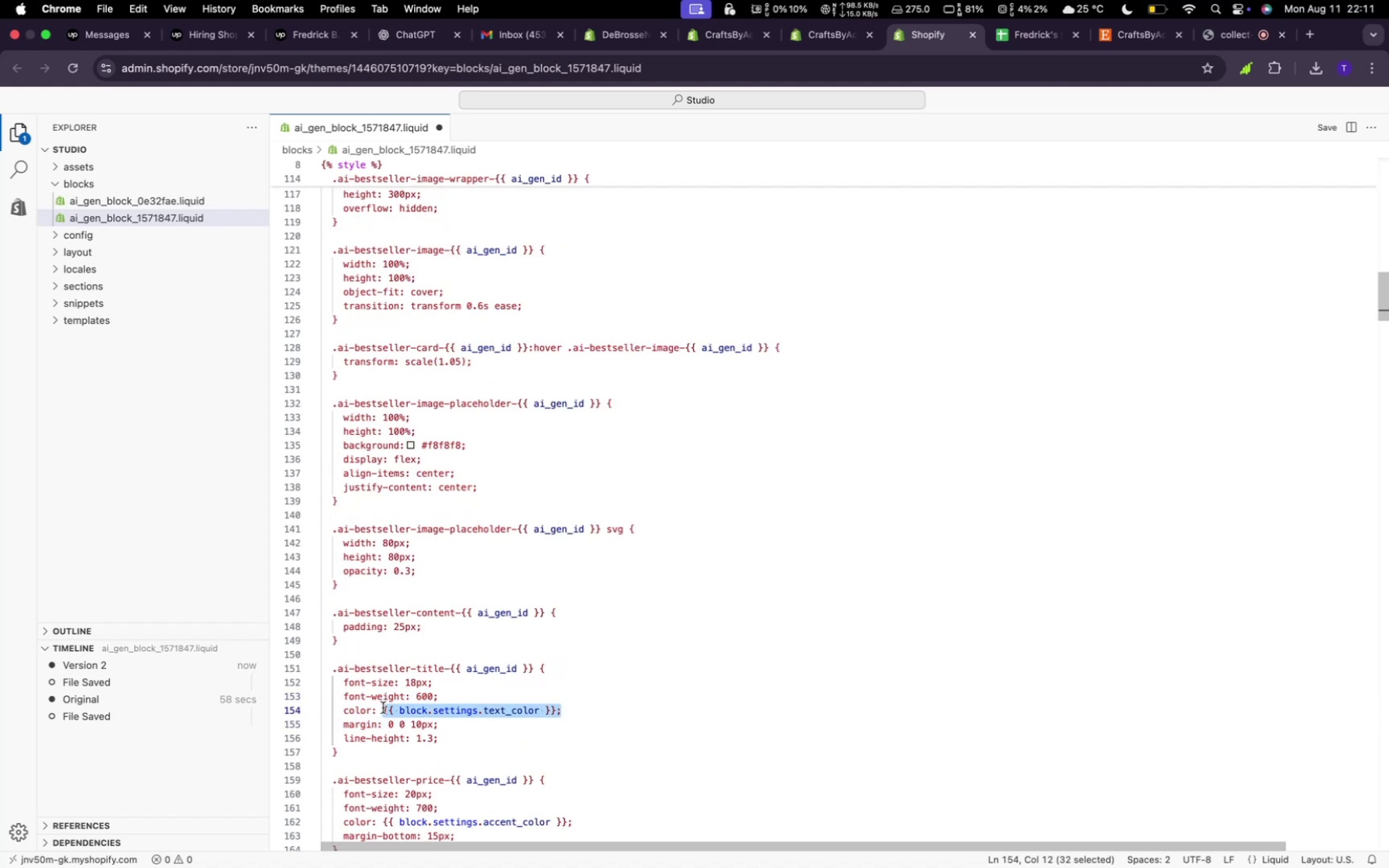 
key(Meta+V)
 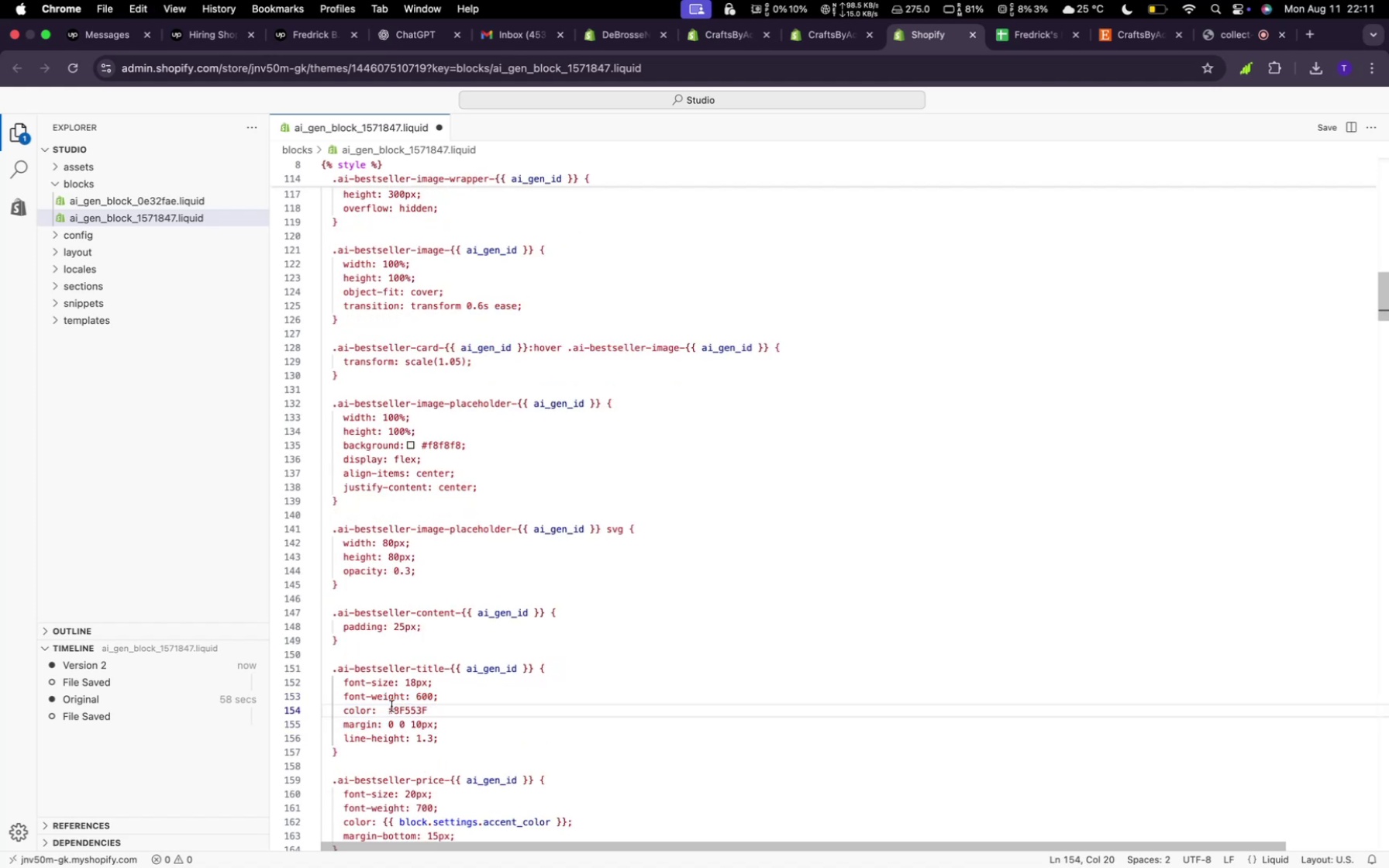 
key(Semicolon)
 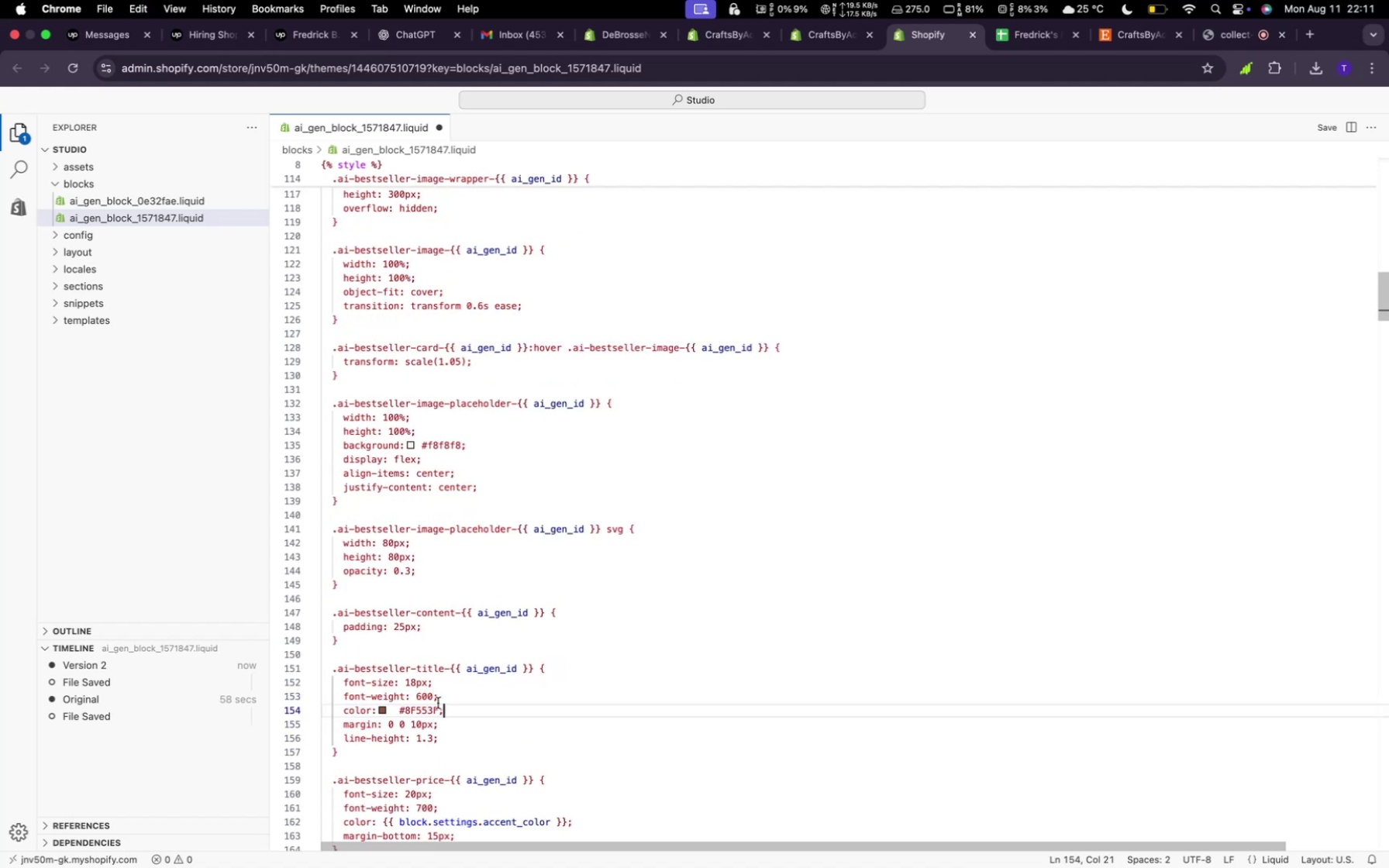 
scroll: coordinate [453, 698], scroll_direction: down, amount: 3.0
 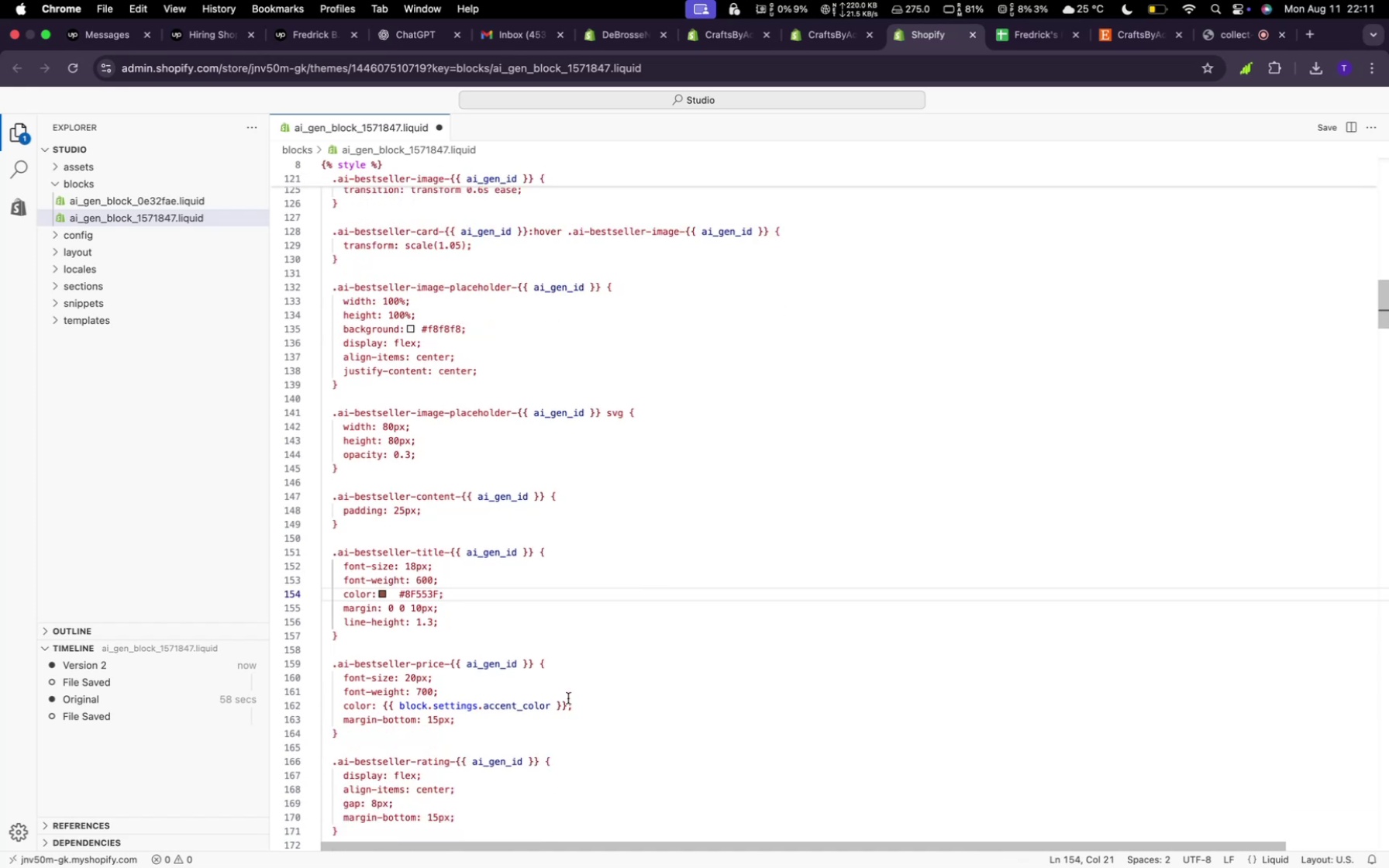 
left_click_drag(start_coordinate=[581, 708], to_coordinate=[384, 701])
 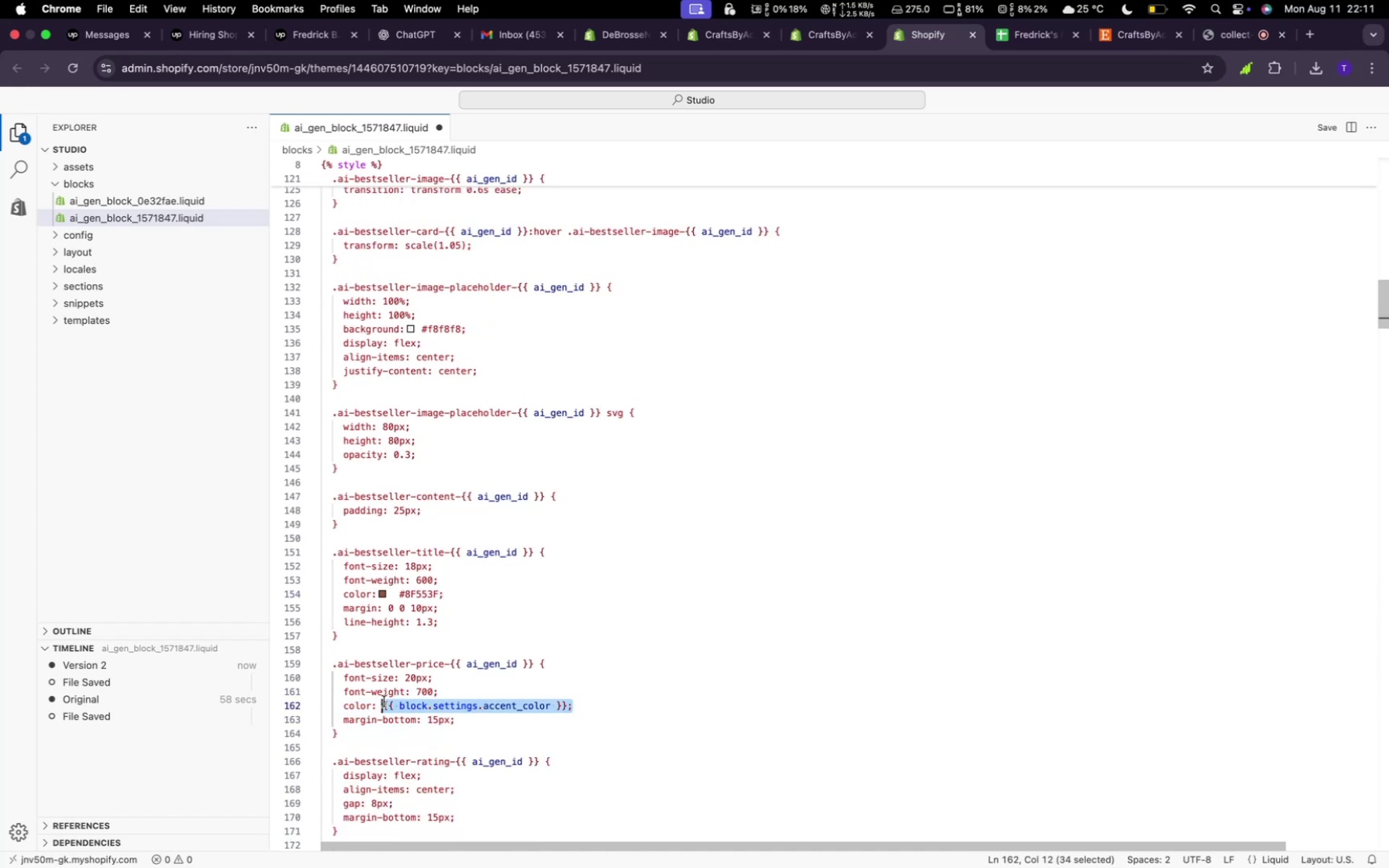 
key(Meta+V)
 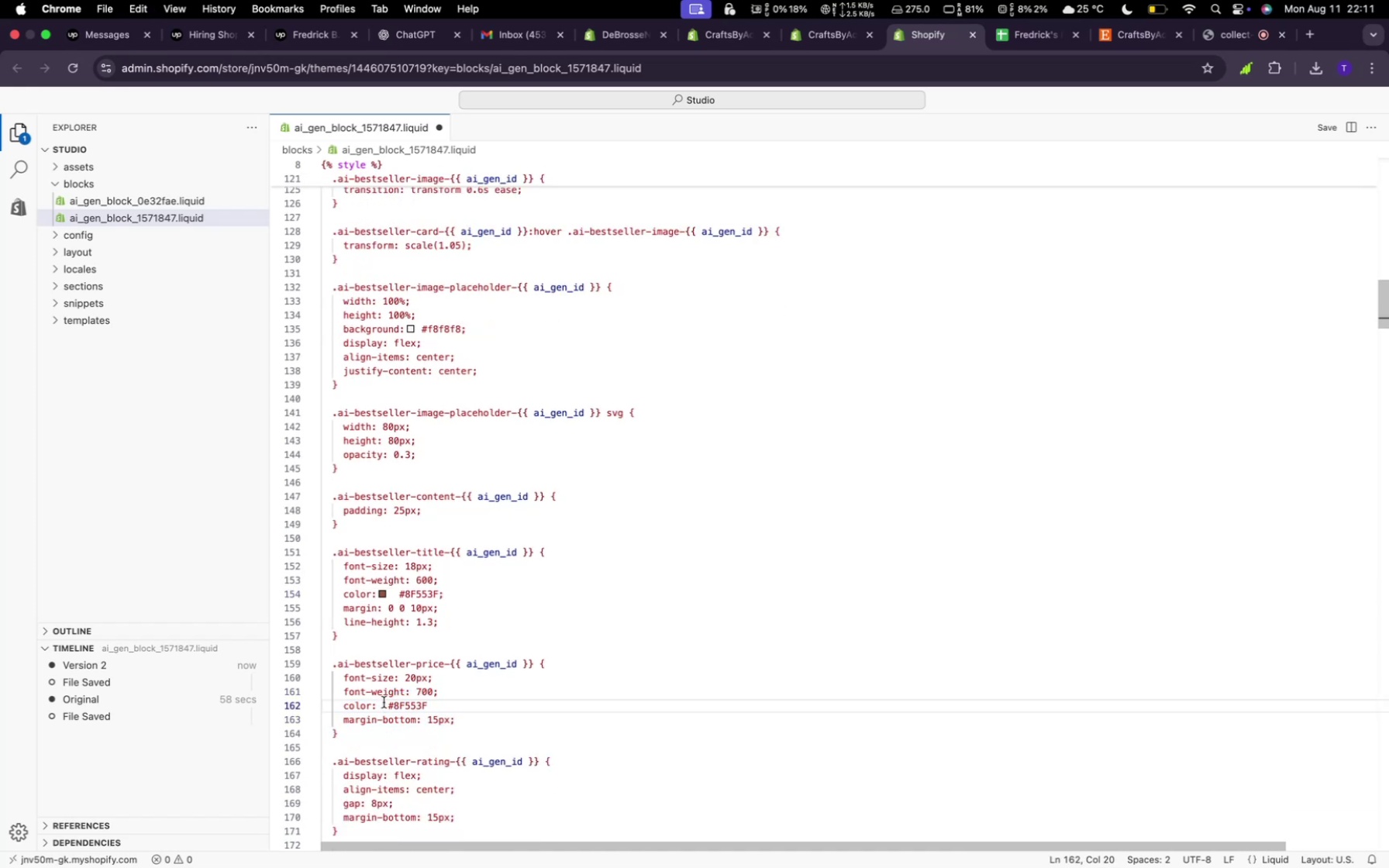 
key(Semicolon)
 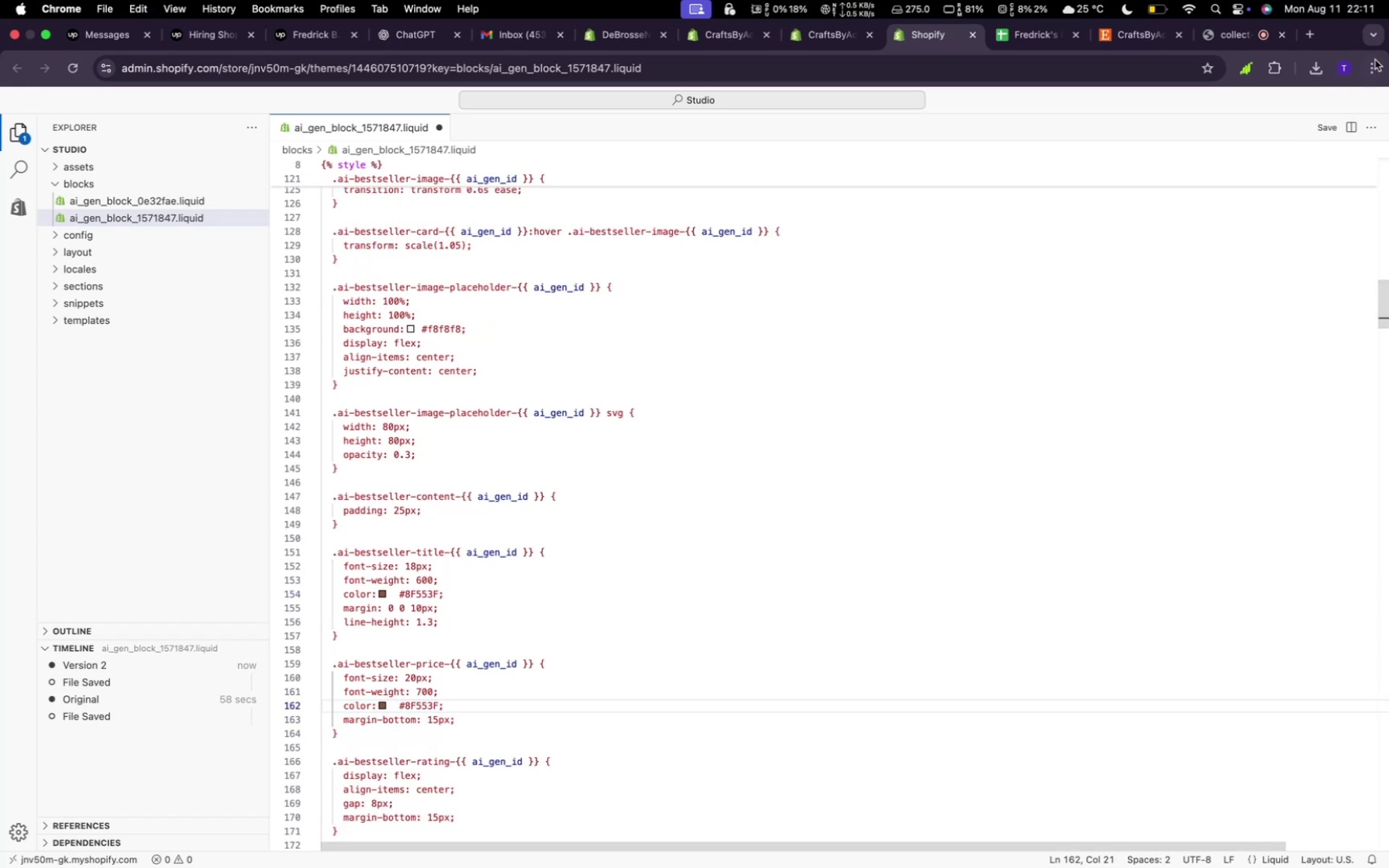 
left_click([1320, 136])
 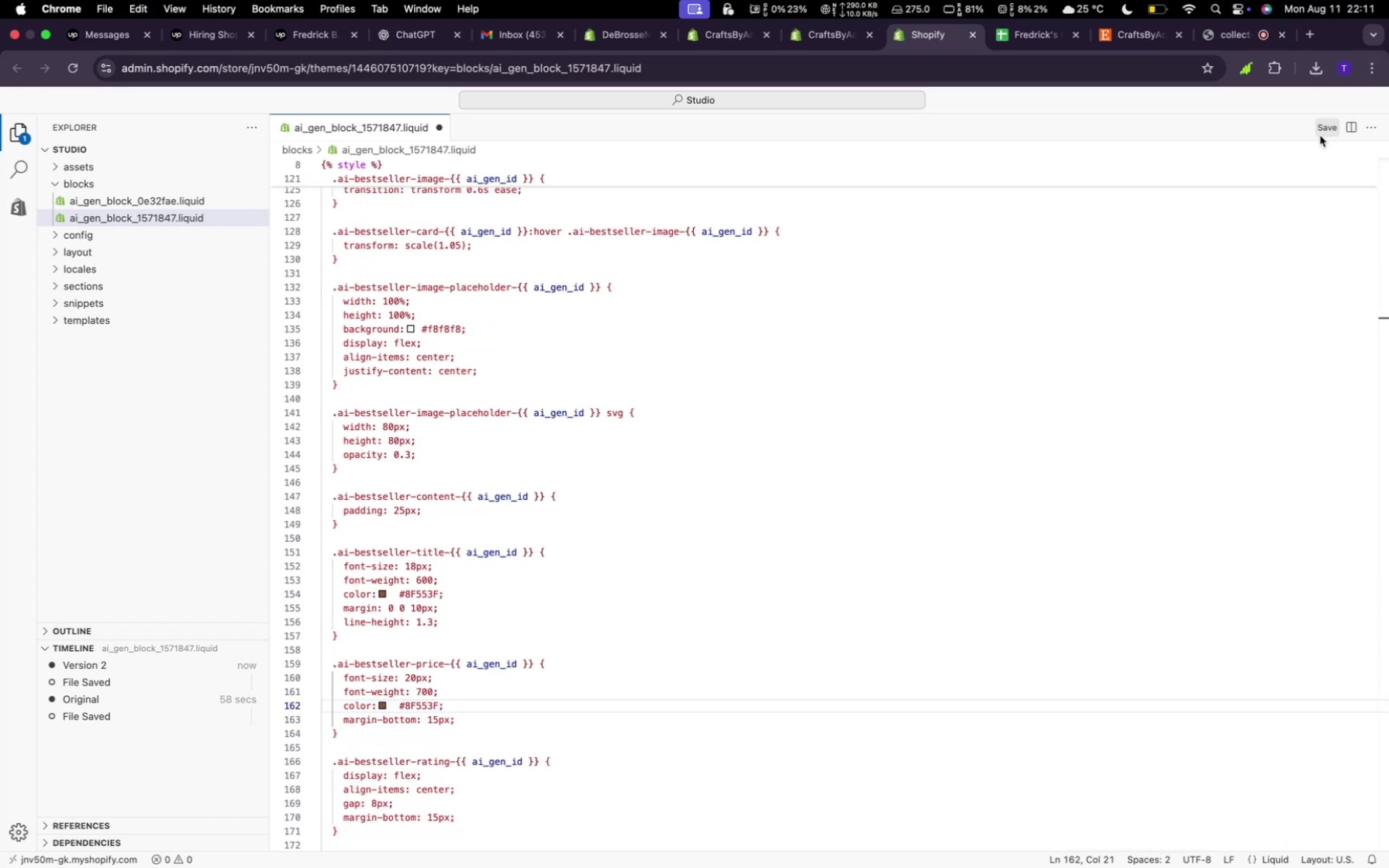 
left_click([1323, 133])
 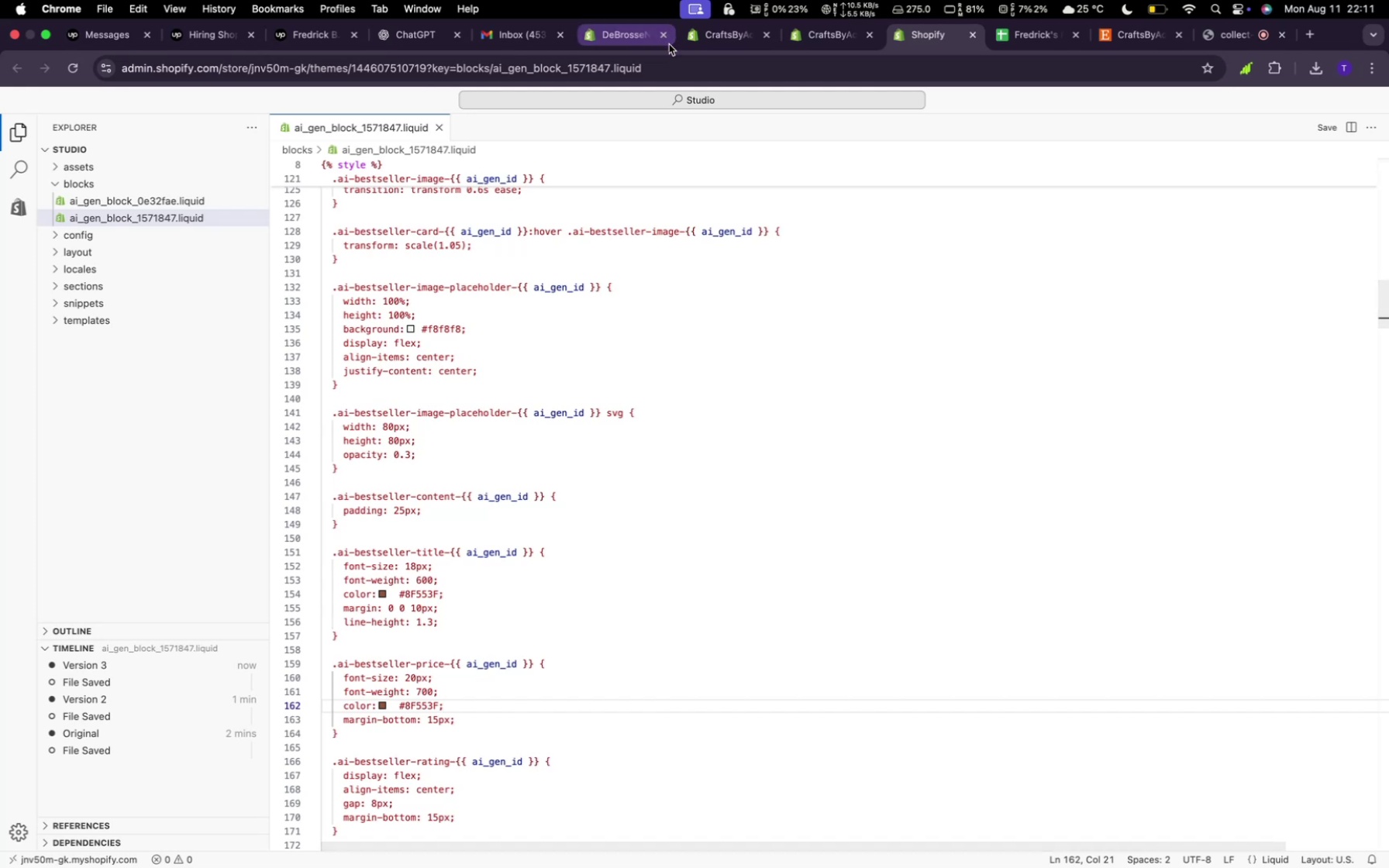 
left_click([811, 41])
 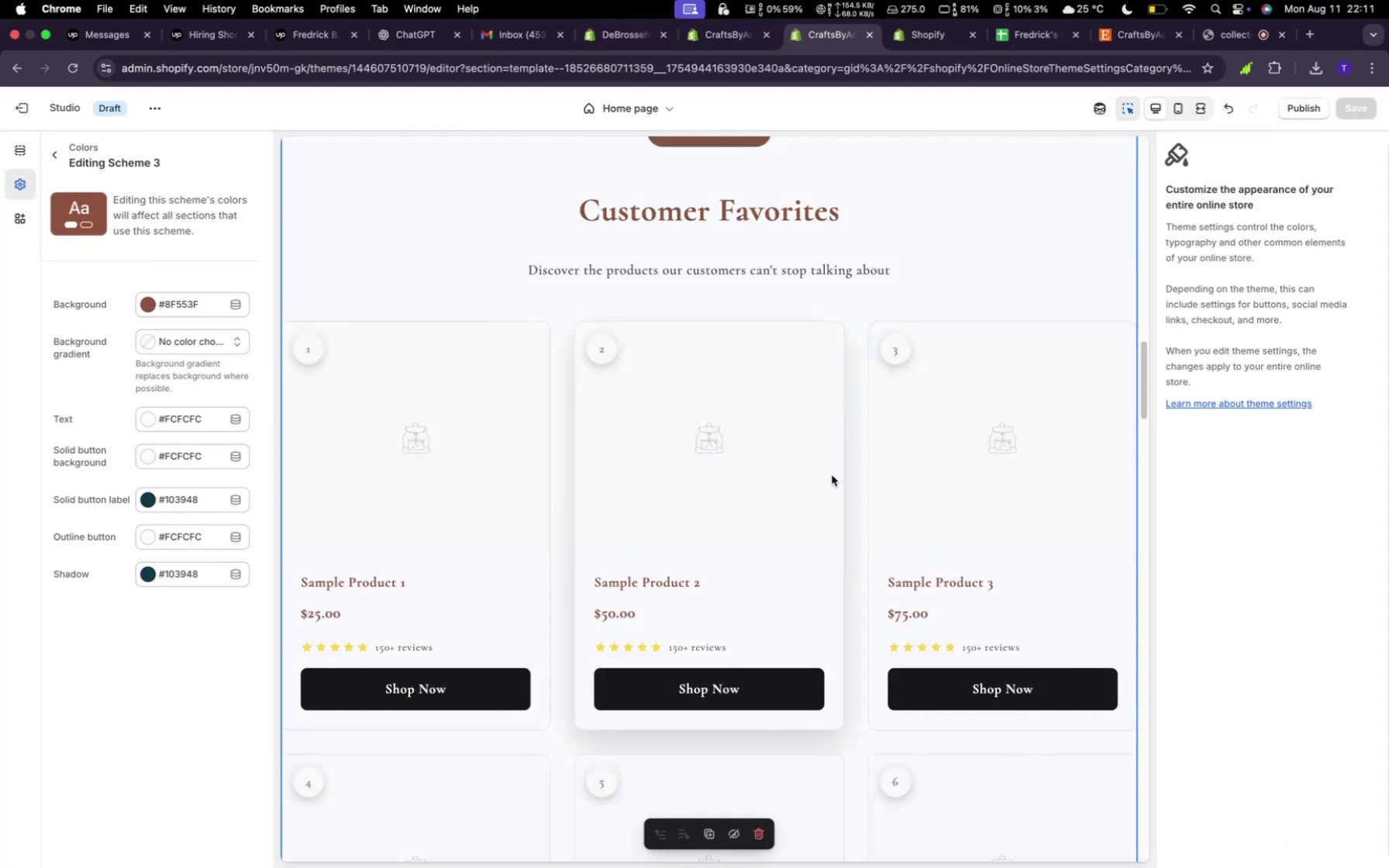 
wait(6.75)
 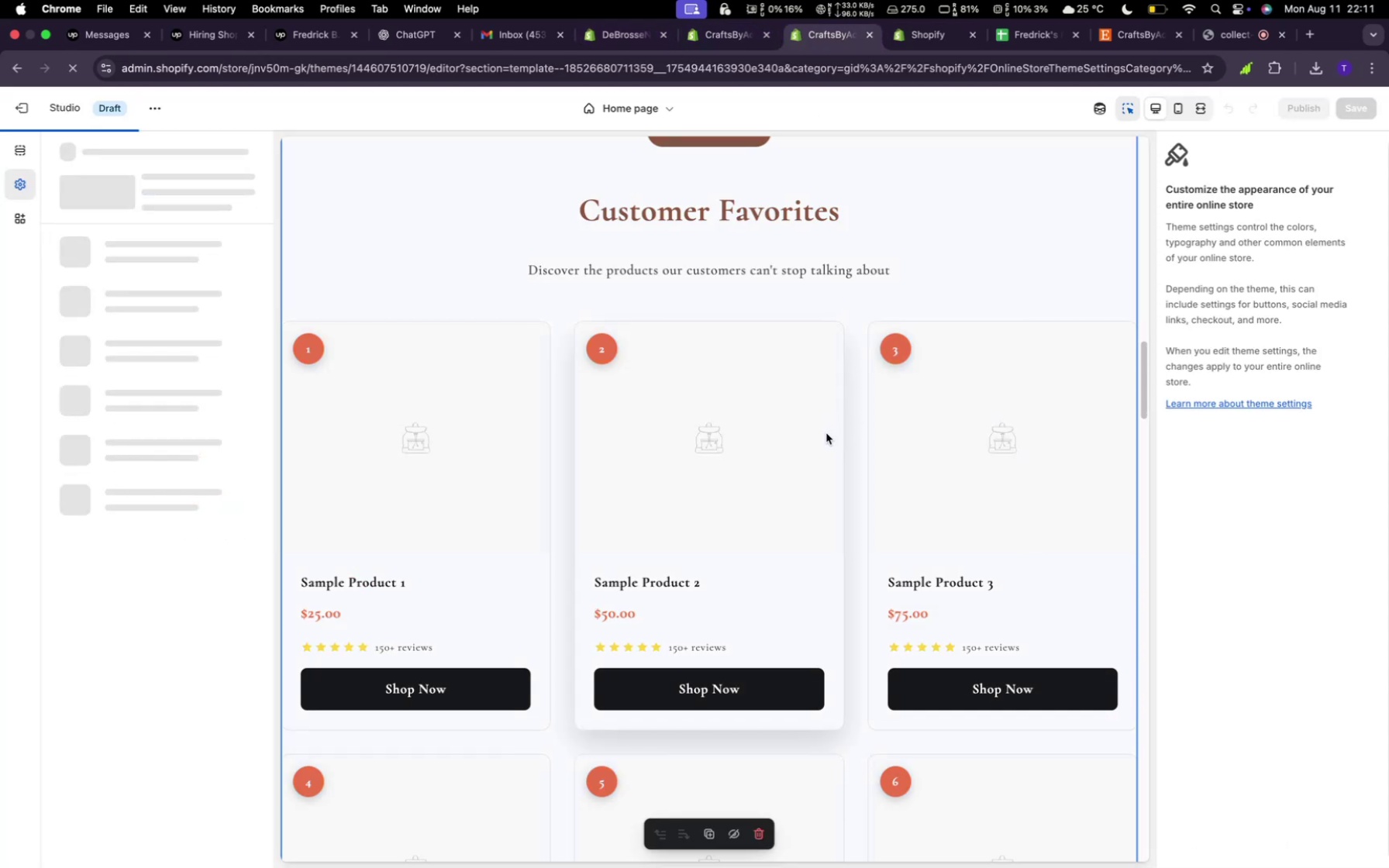 
scroll: coordinate [829, 480], scroll_direction: up, amount: 2.0
 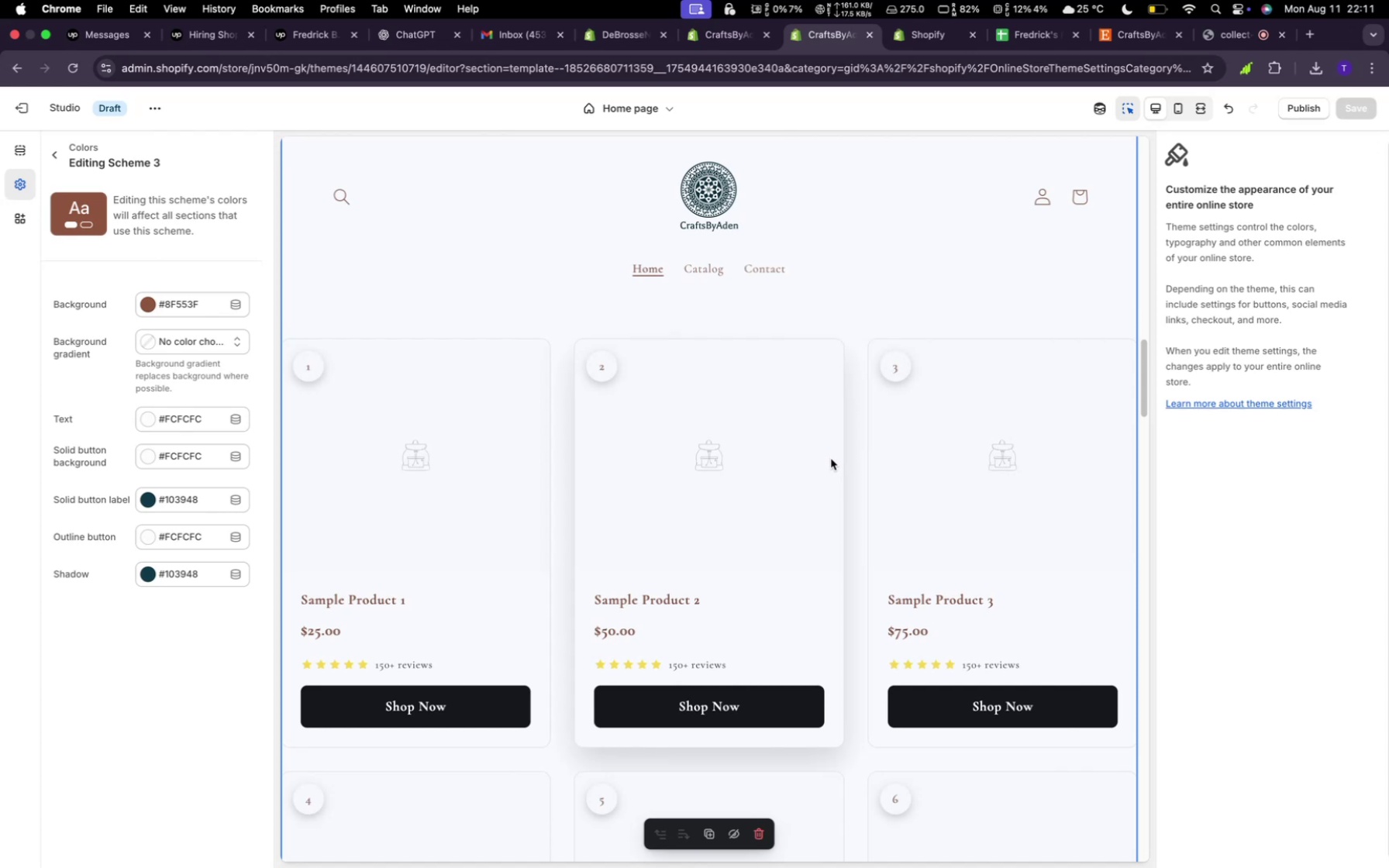 
wait(9.02)
 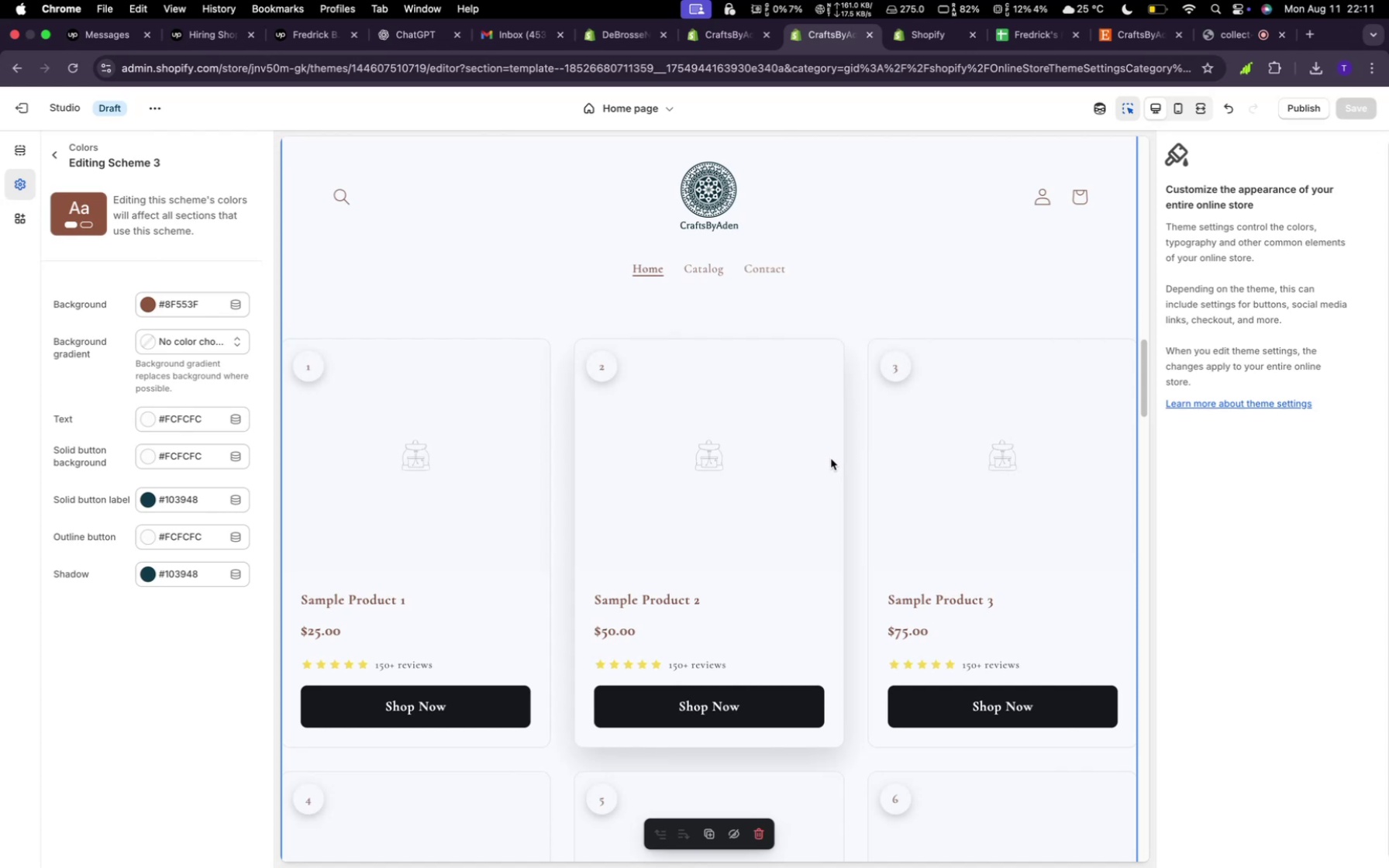 
left_click([926, 42])
 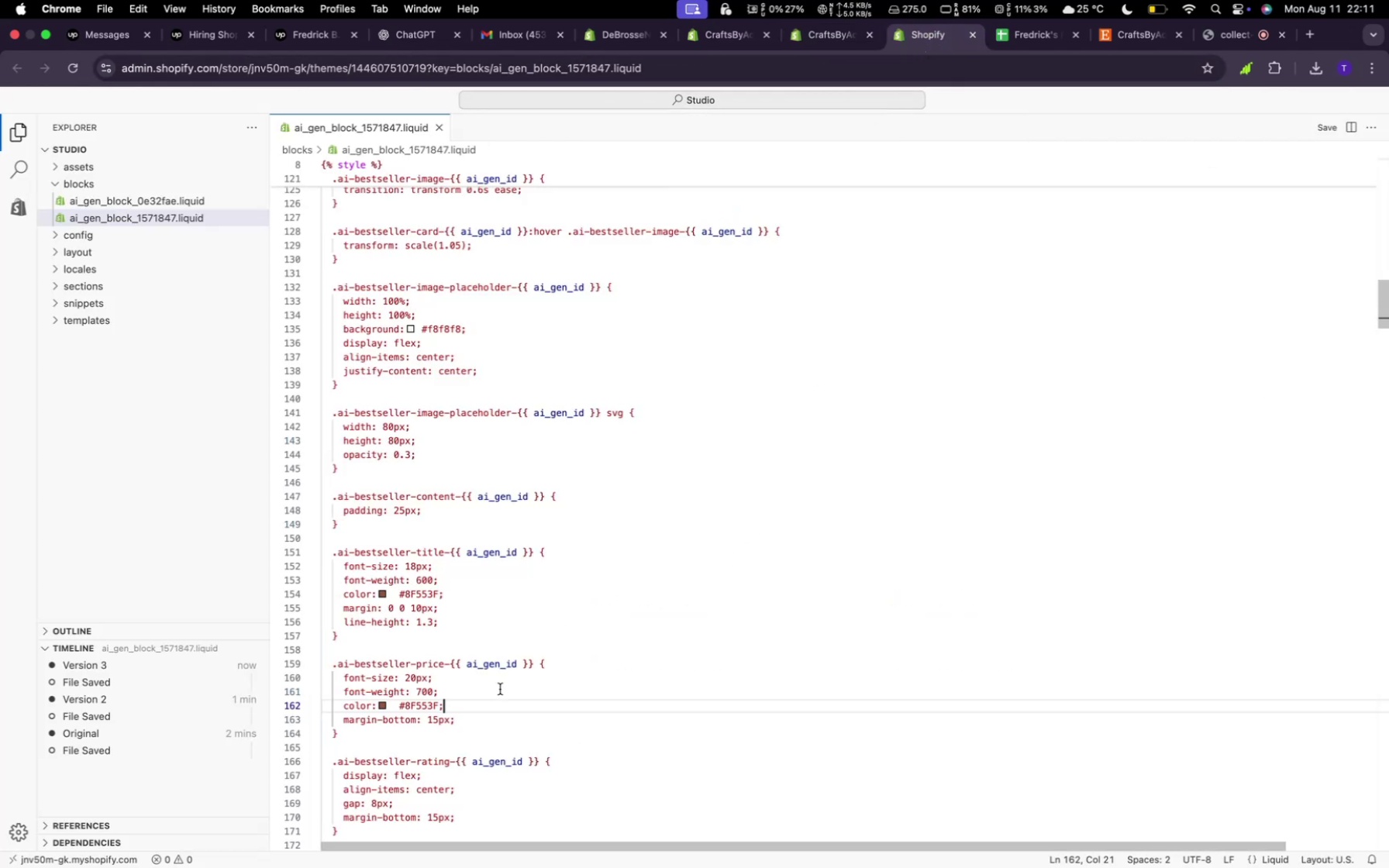 
scroll: coordinate [501, 691], scroll_direction: down, amount: 13.0
 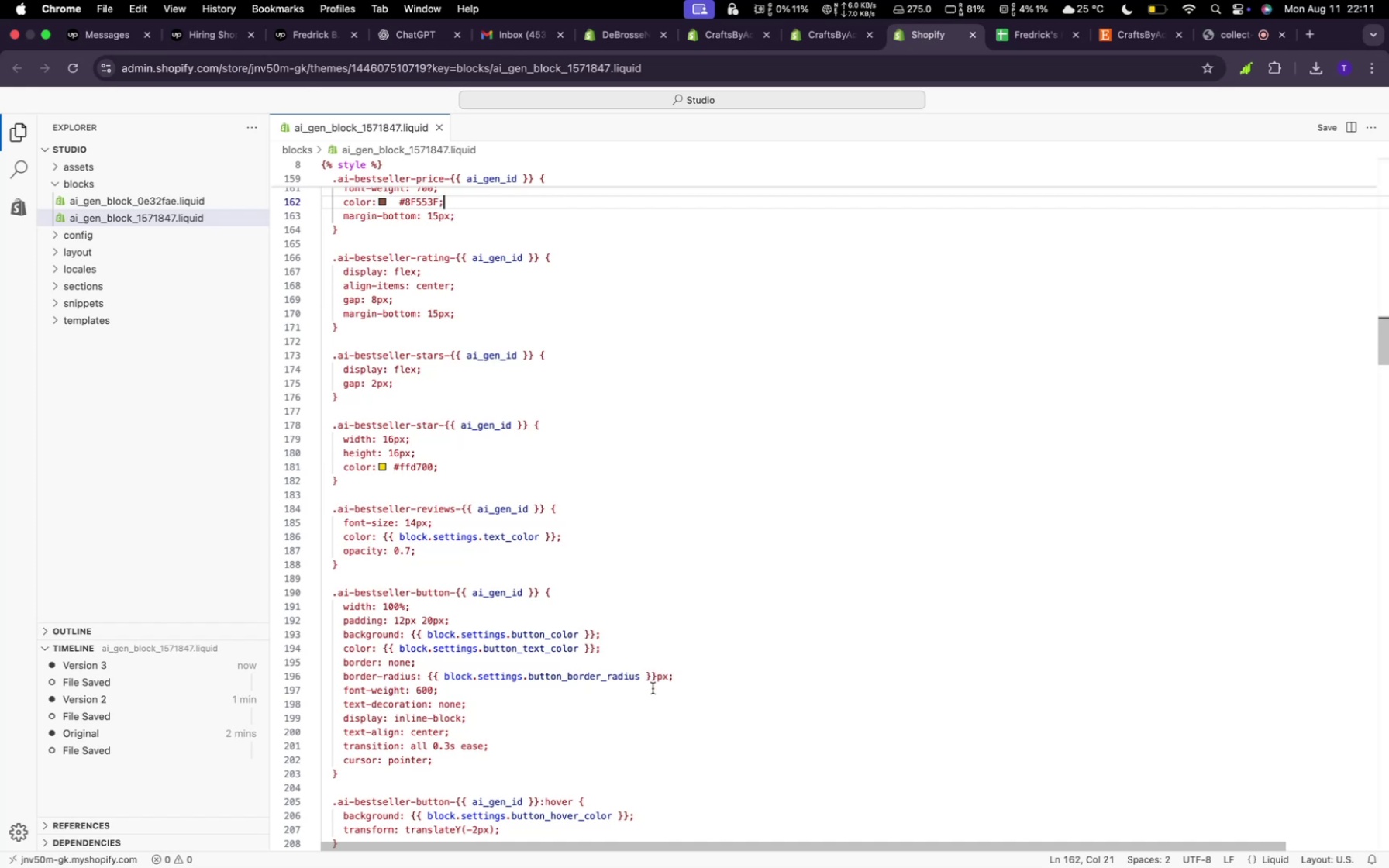 
wait(6.27)
 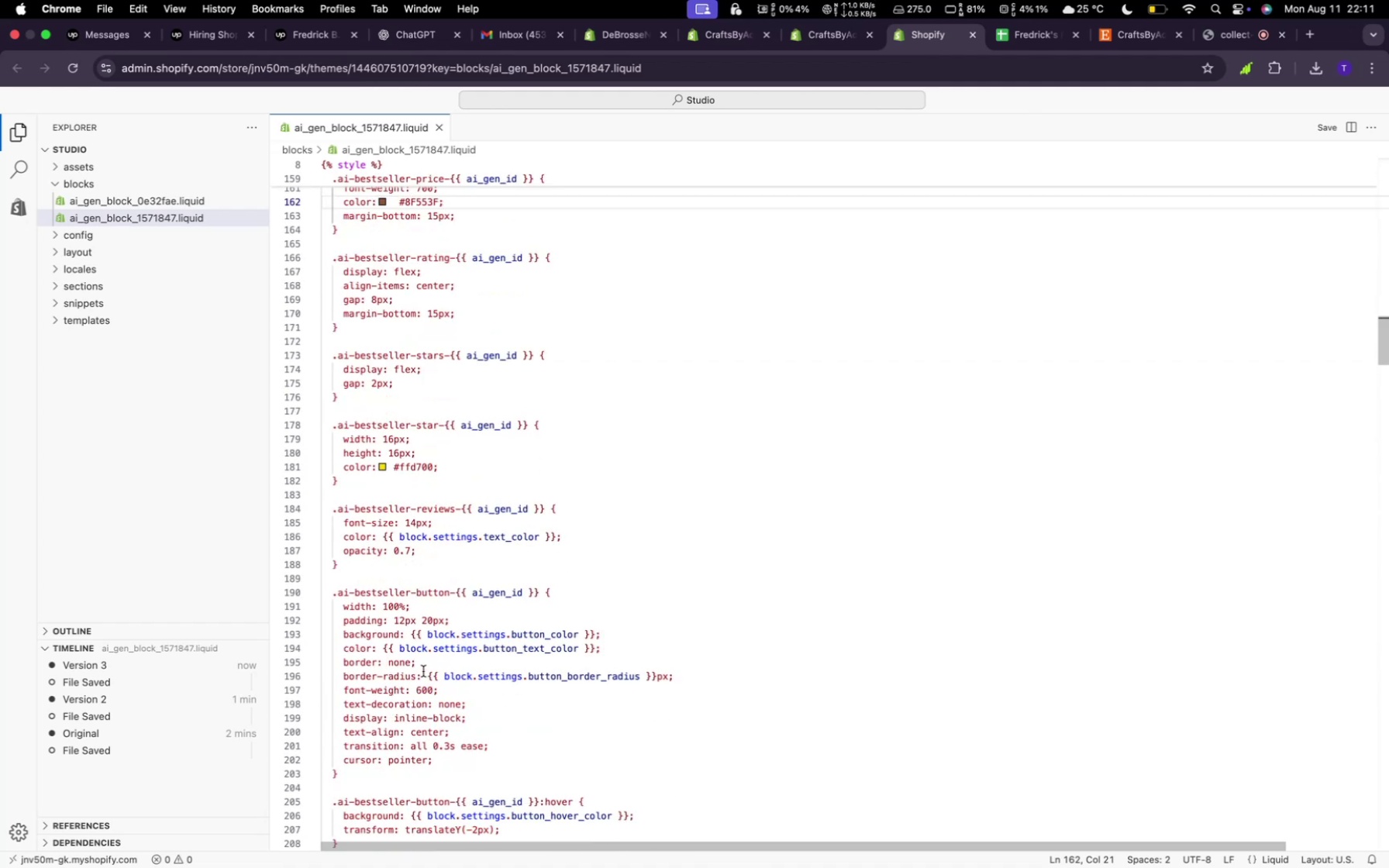 
left_click_drag(start_coordinate=[622, 639], to_coordinate=[408, 632])
 